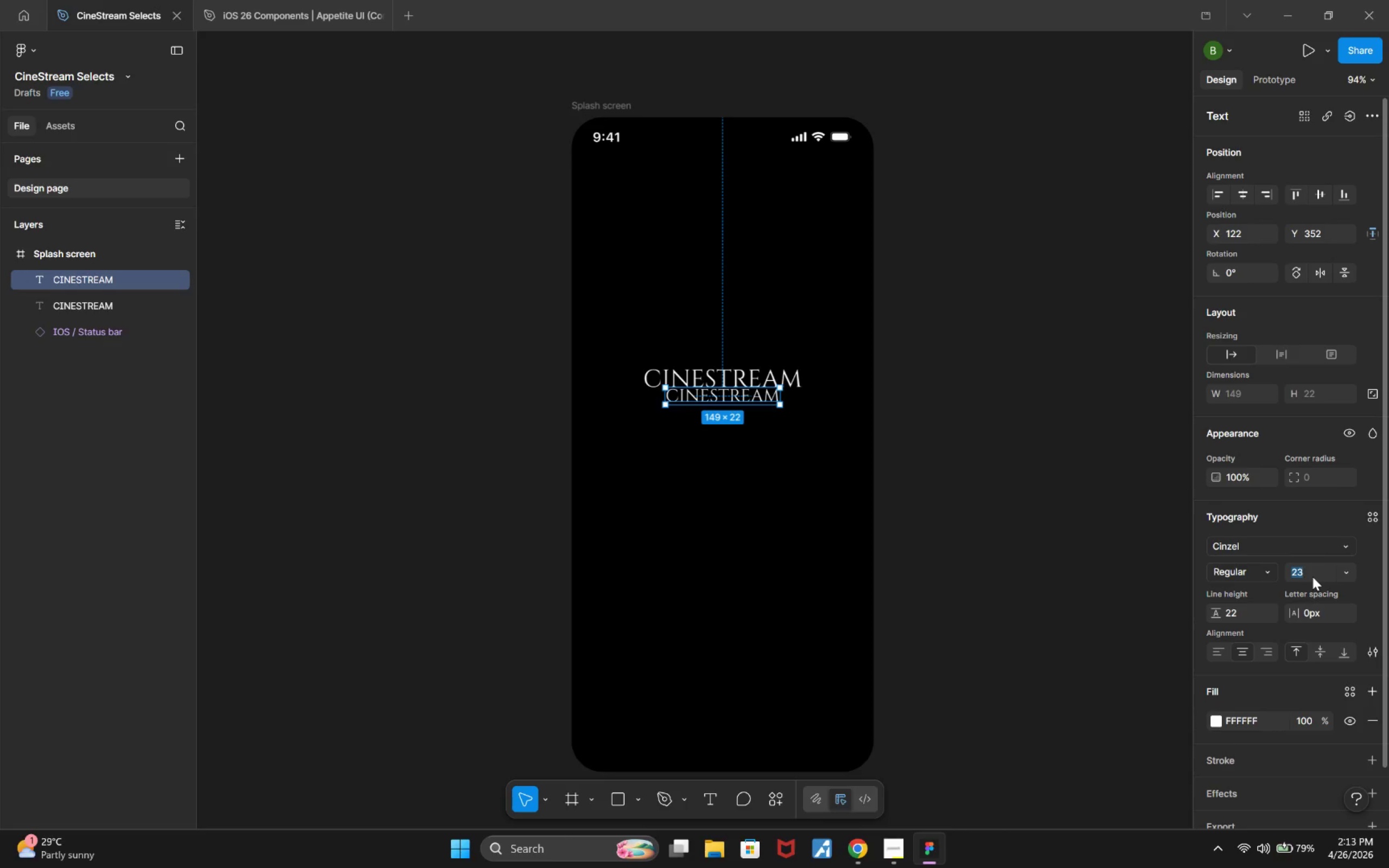 
wait(19.42)
 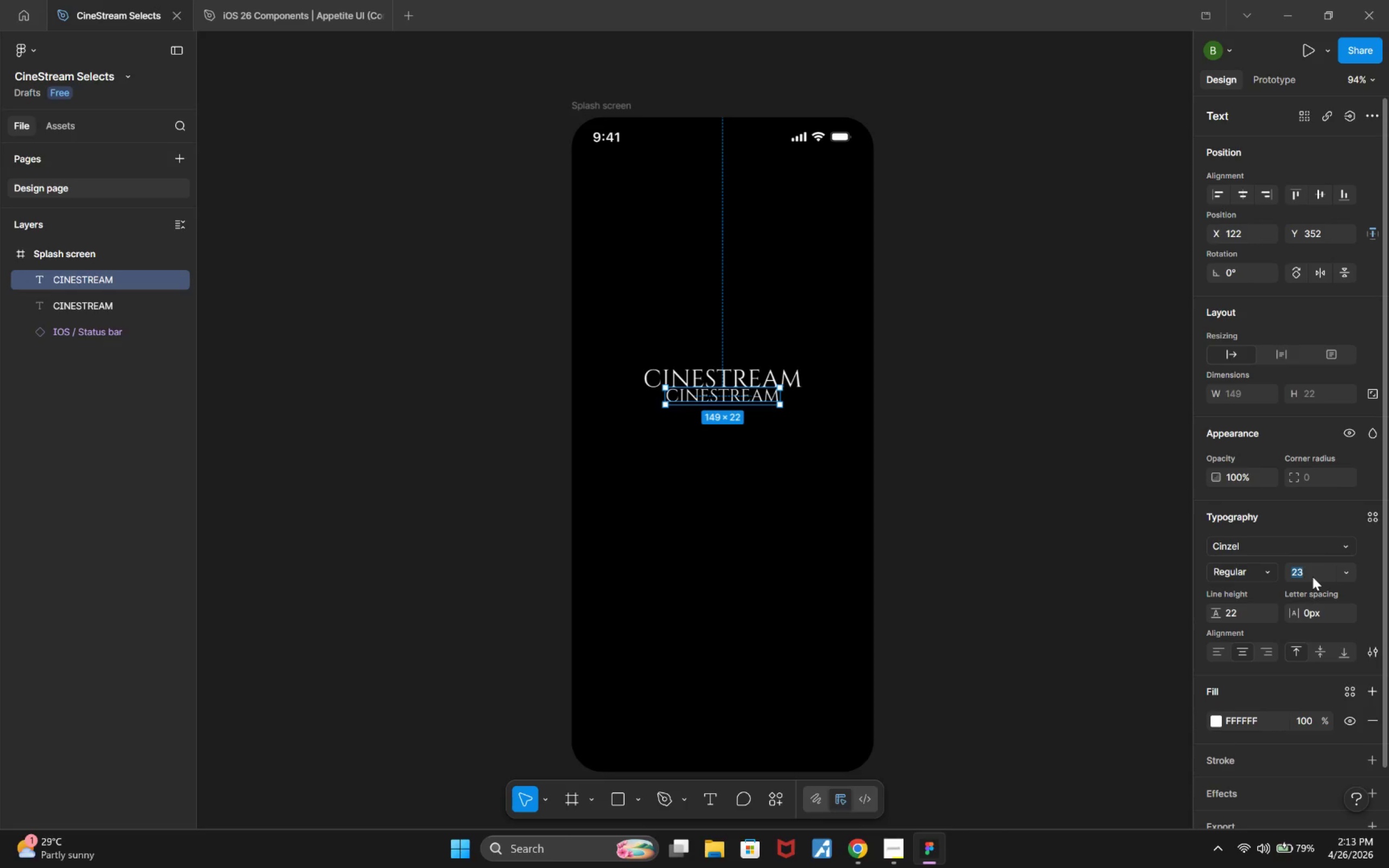 
hold_key(key=AltLeft, duration=0.33)
 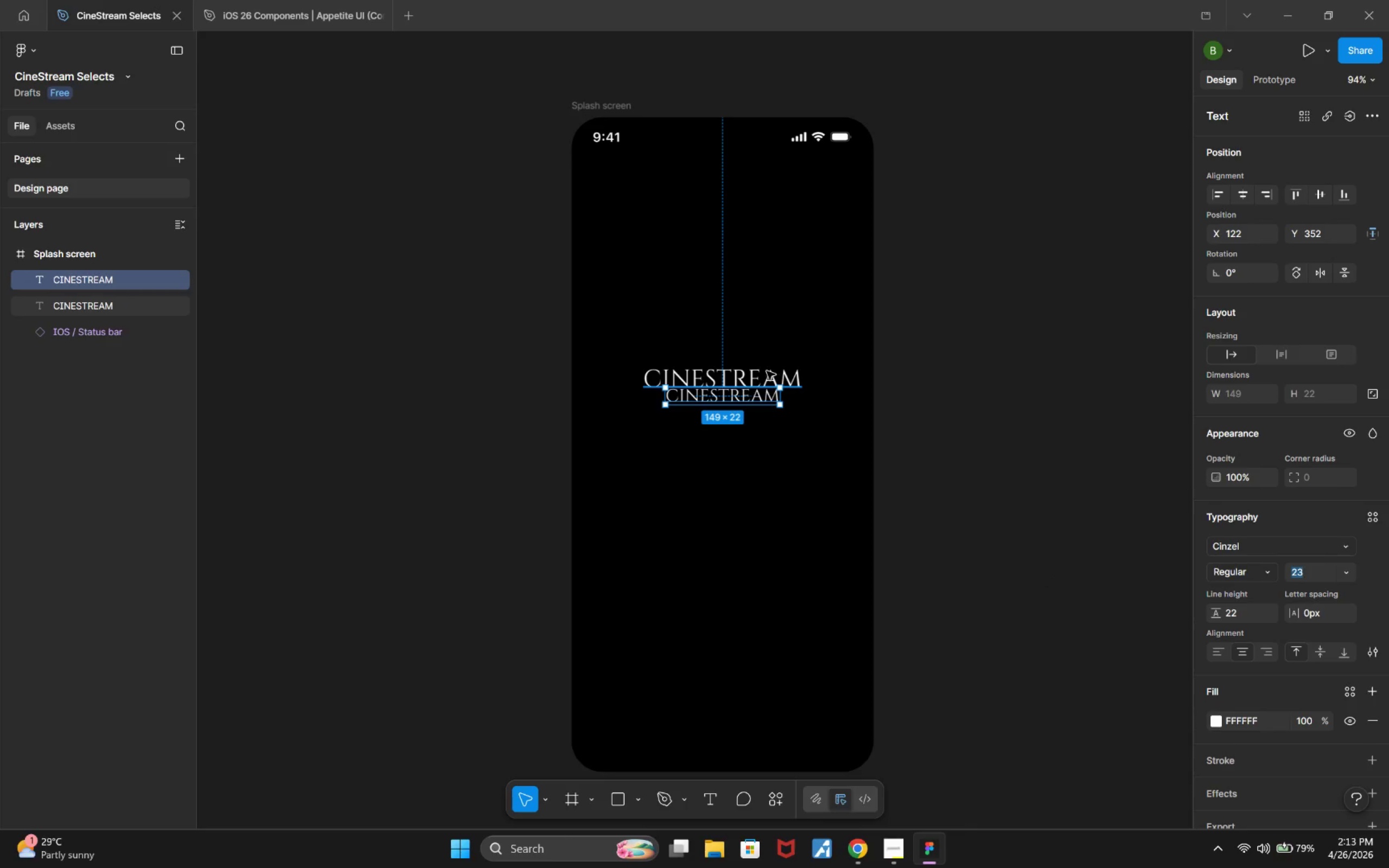 
hold_key(key=AltLeft, duration=0.39)
 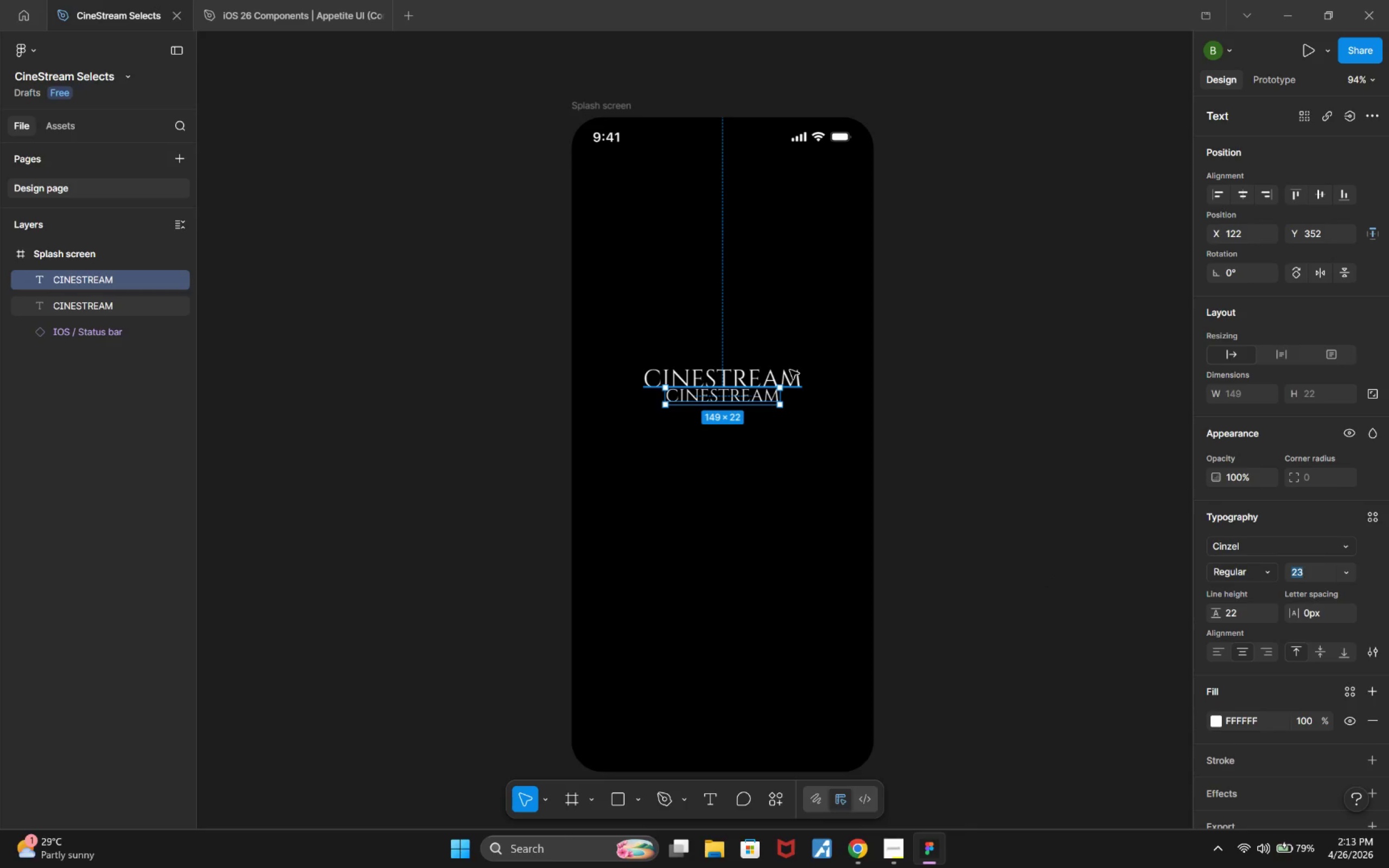 
key(Alt+ArrowDown)
 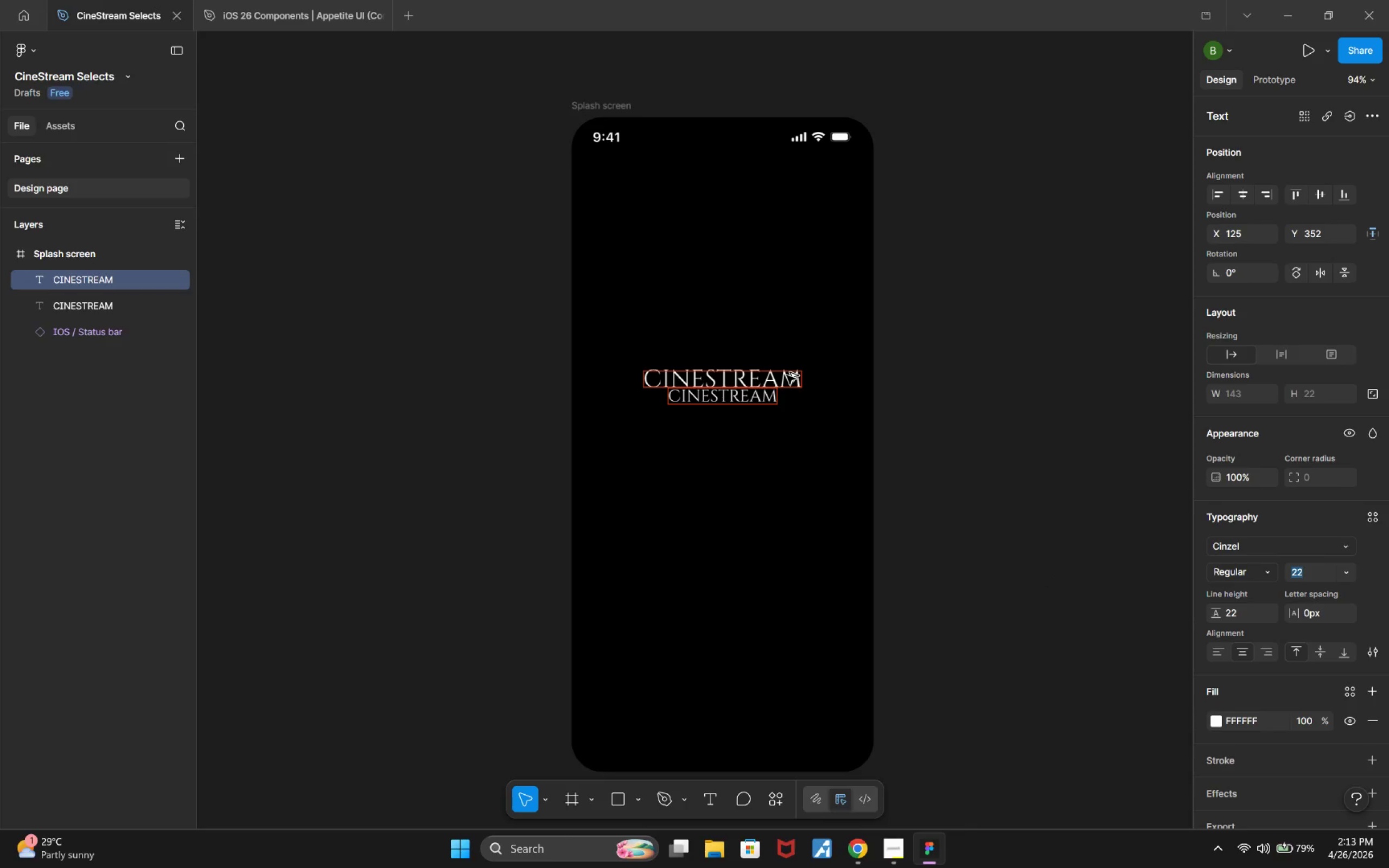 
key(Alt+ArrowDown)
 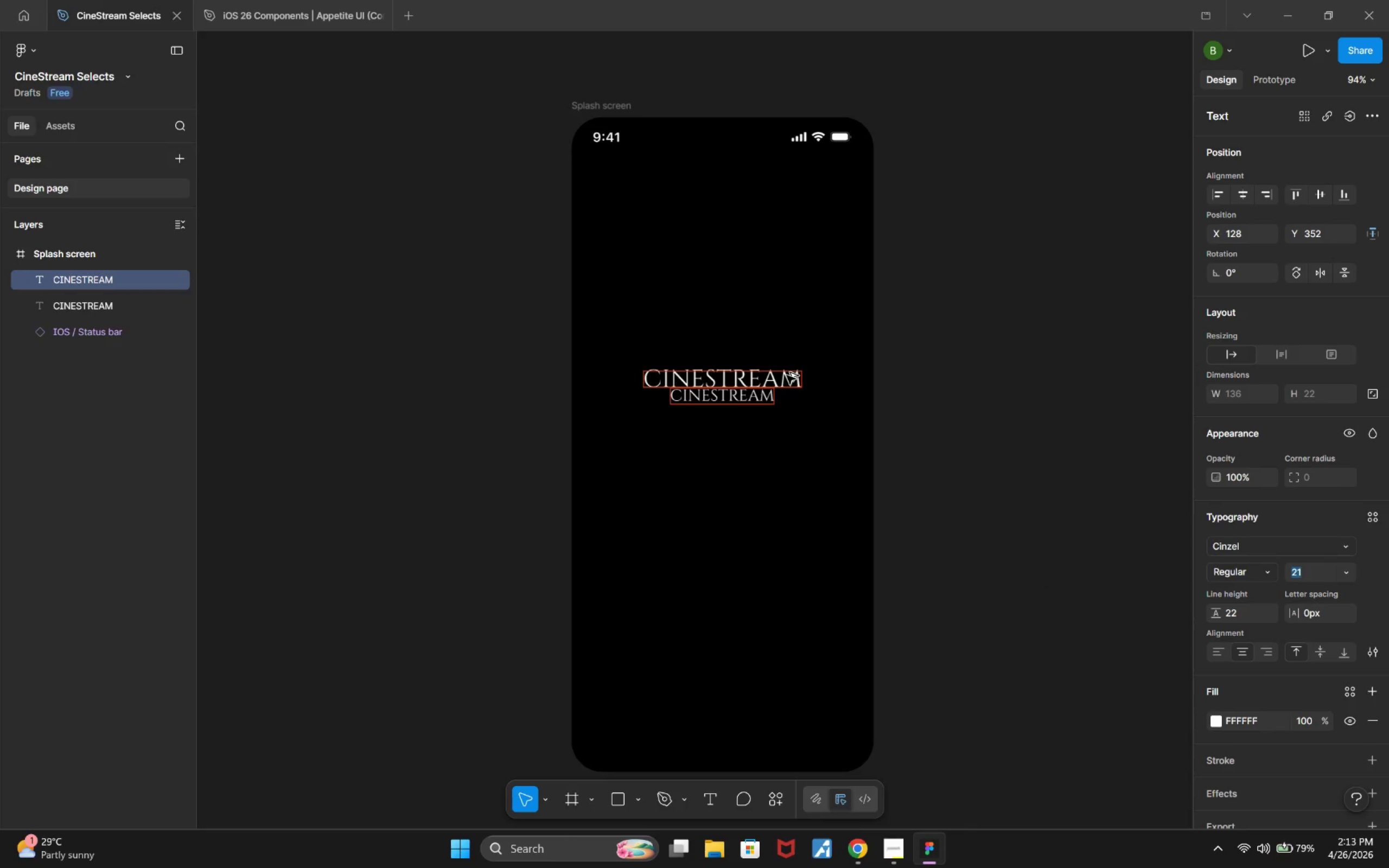 
key(Alt+ArrowUp)
 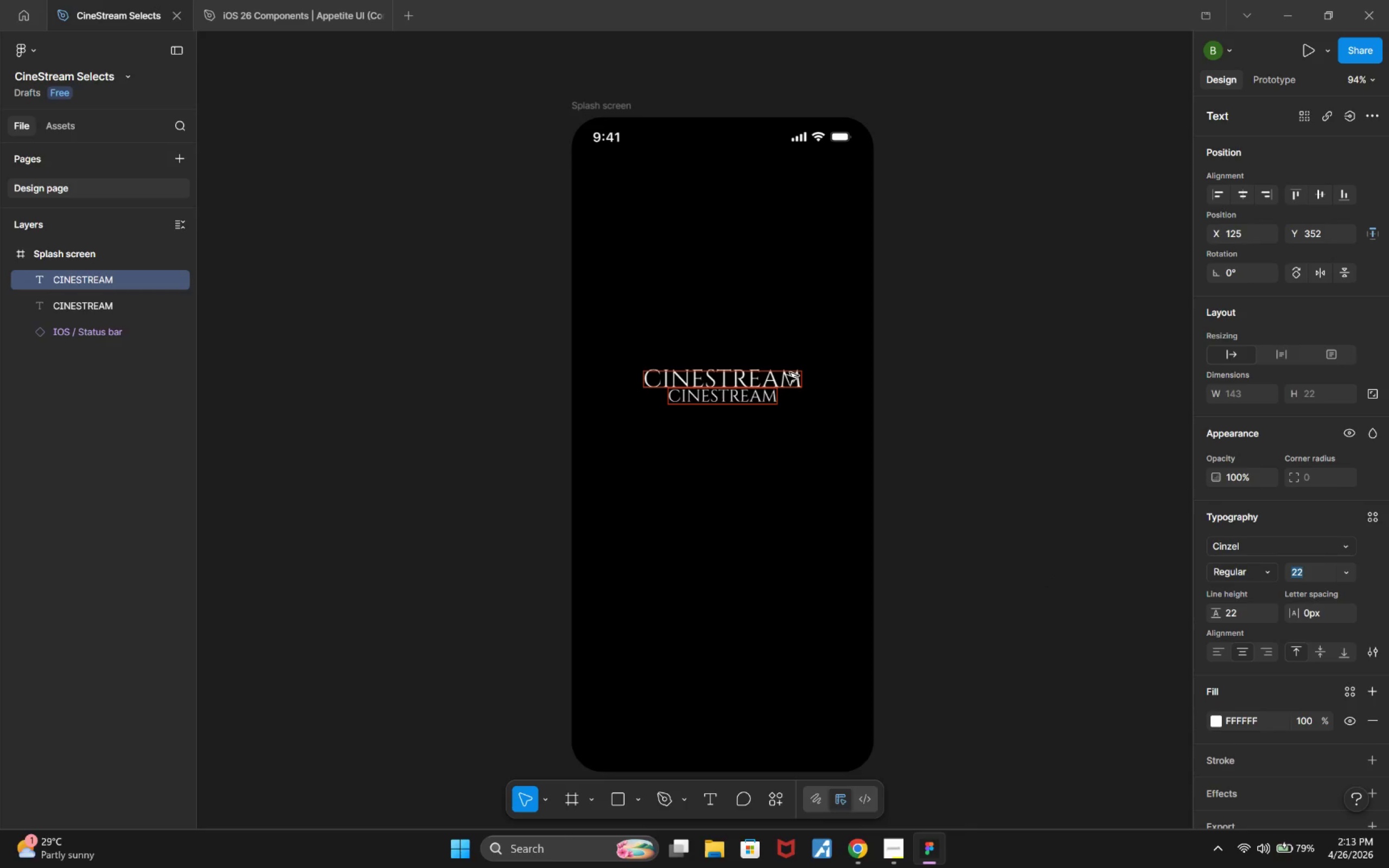 
key(Alt+ArrowUp)
 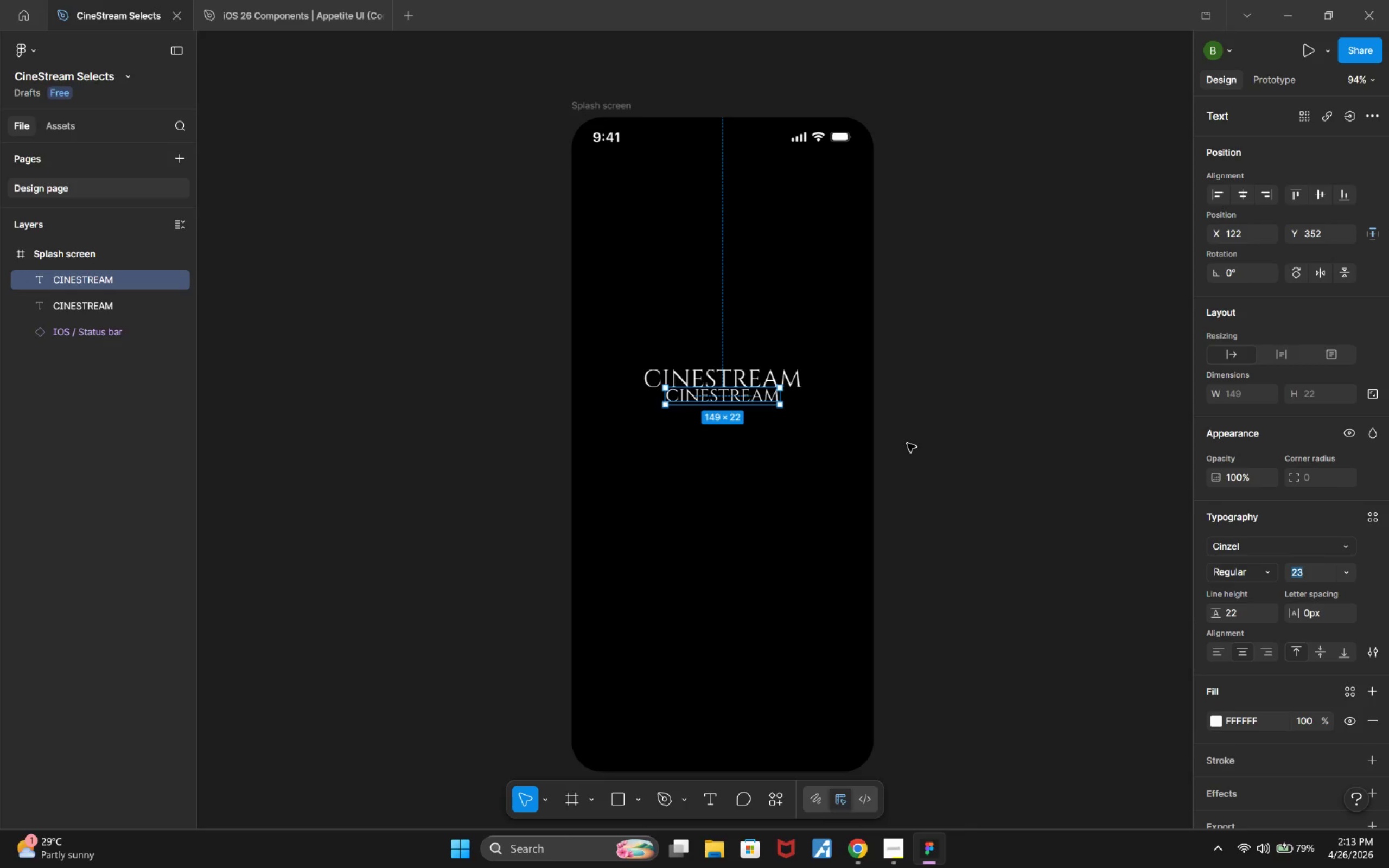 
key(ArrowUp)
 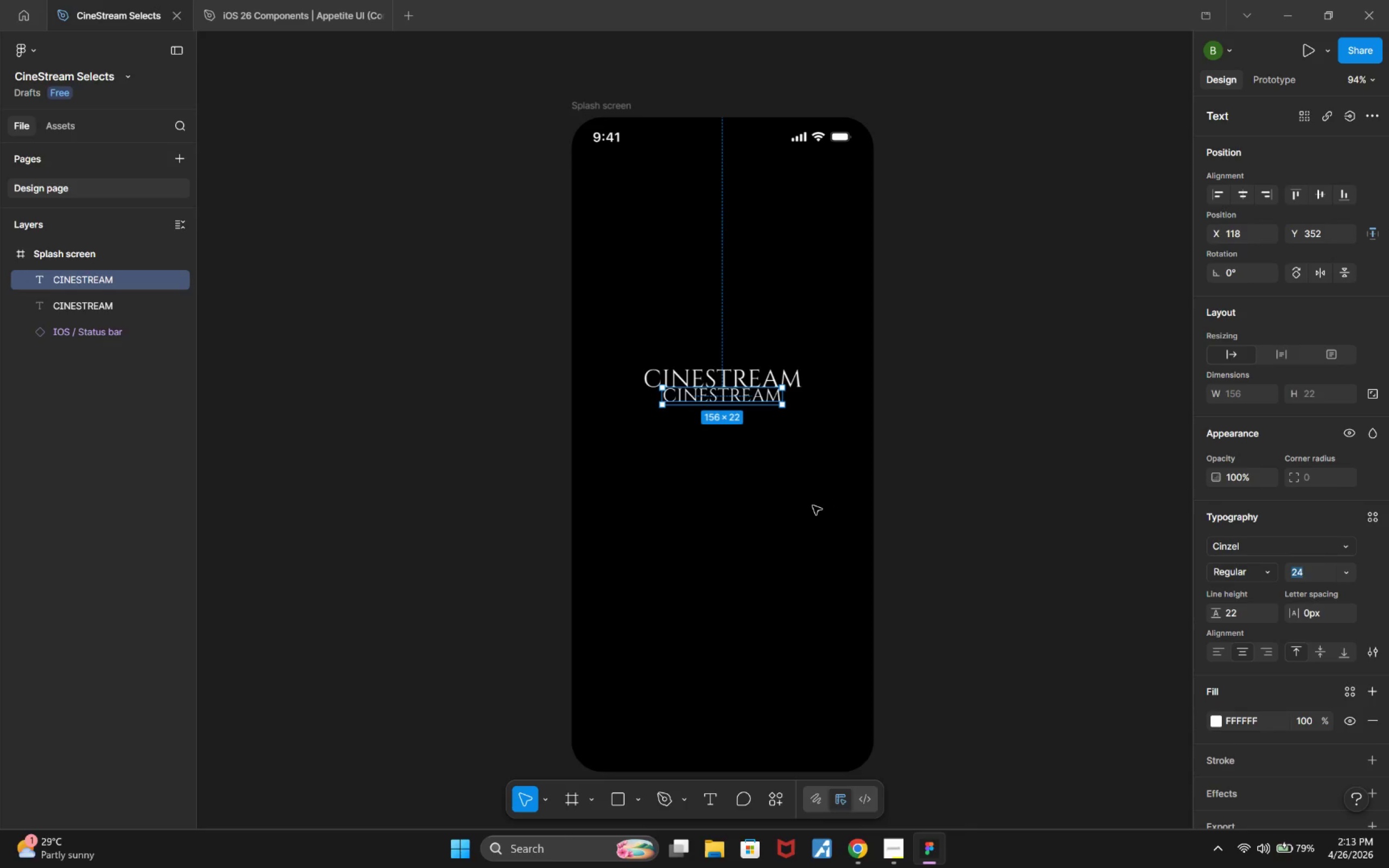 
left_click([813, 506])
 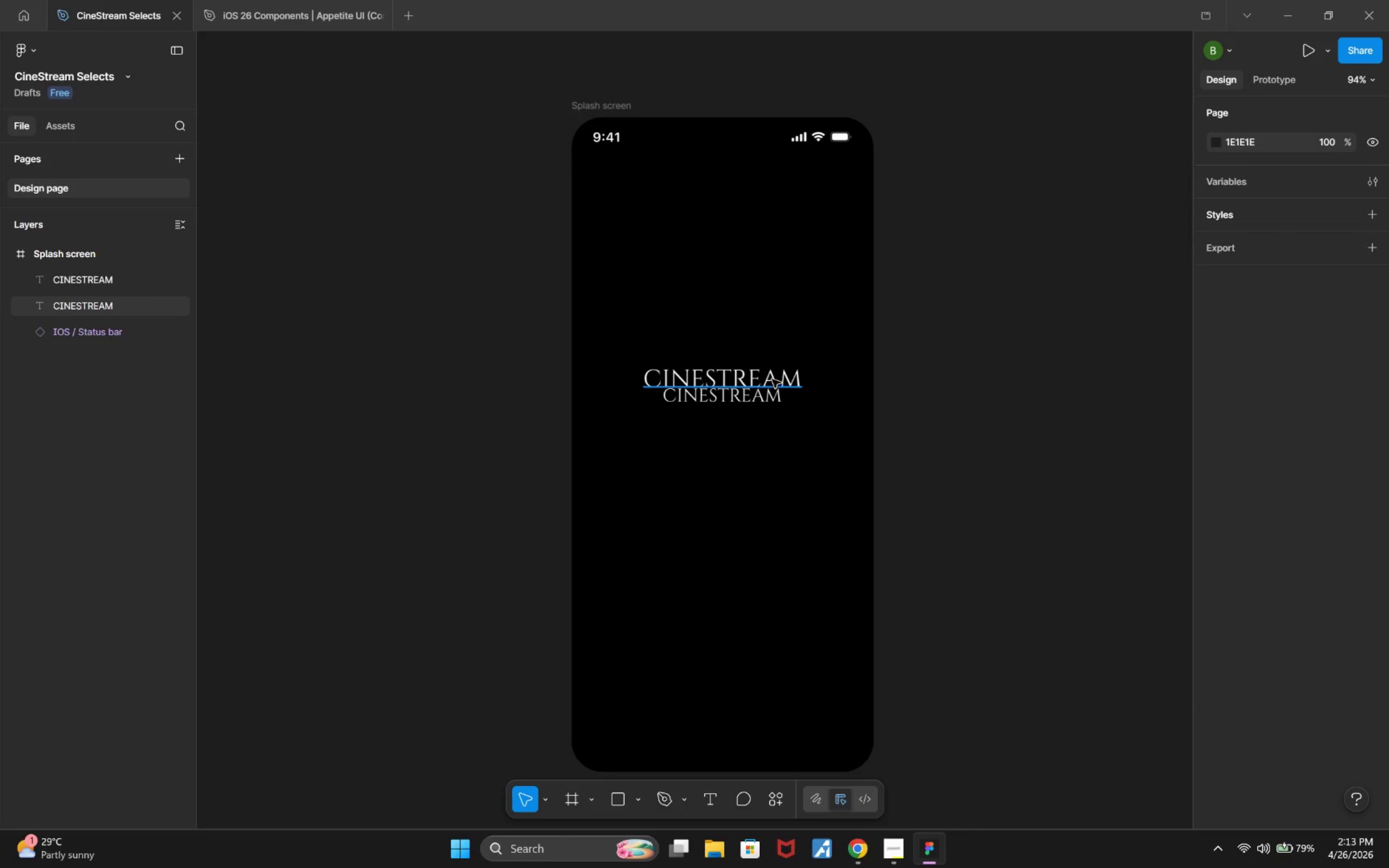 
left_click([765, 401])
 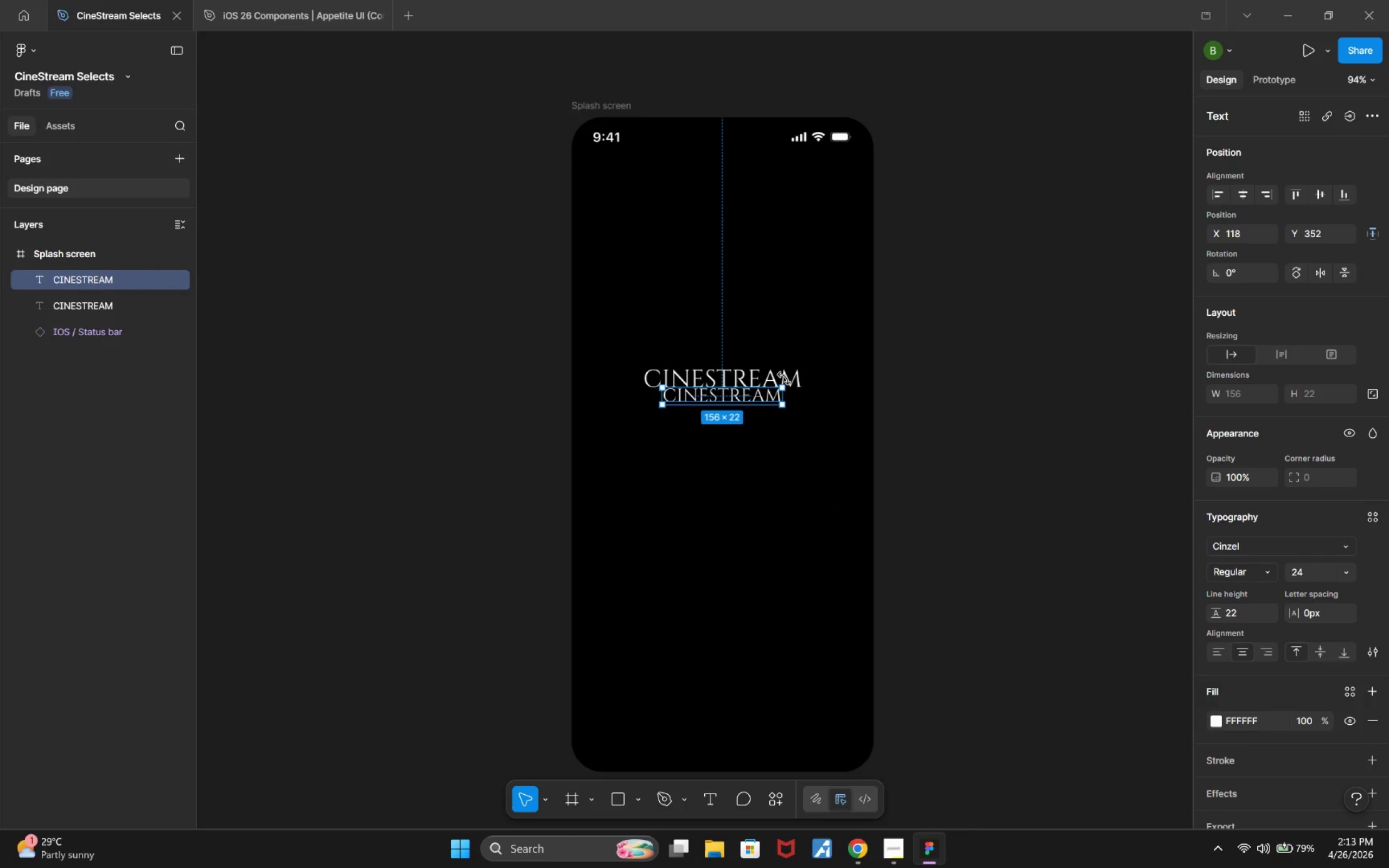 
key(Alt+ArrowDown)
 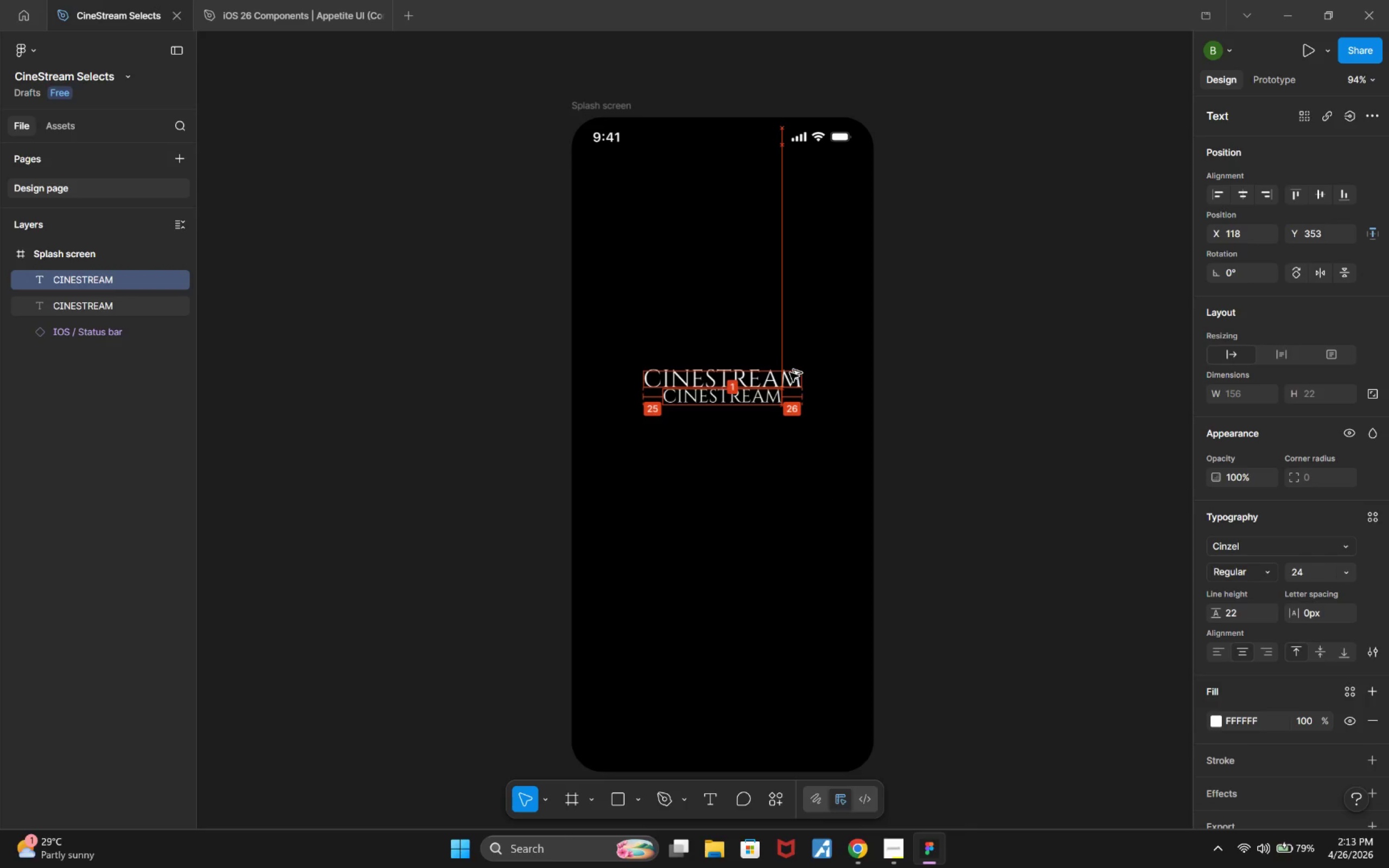 
key(Alt+ArrowDown)
 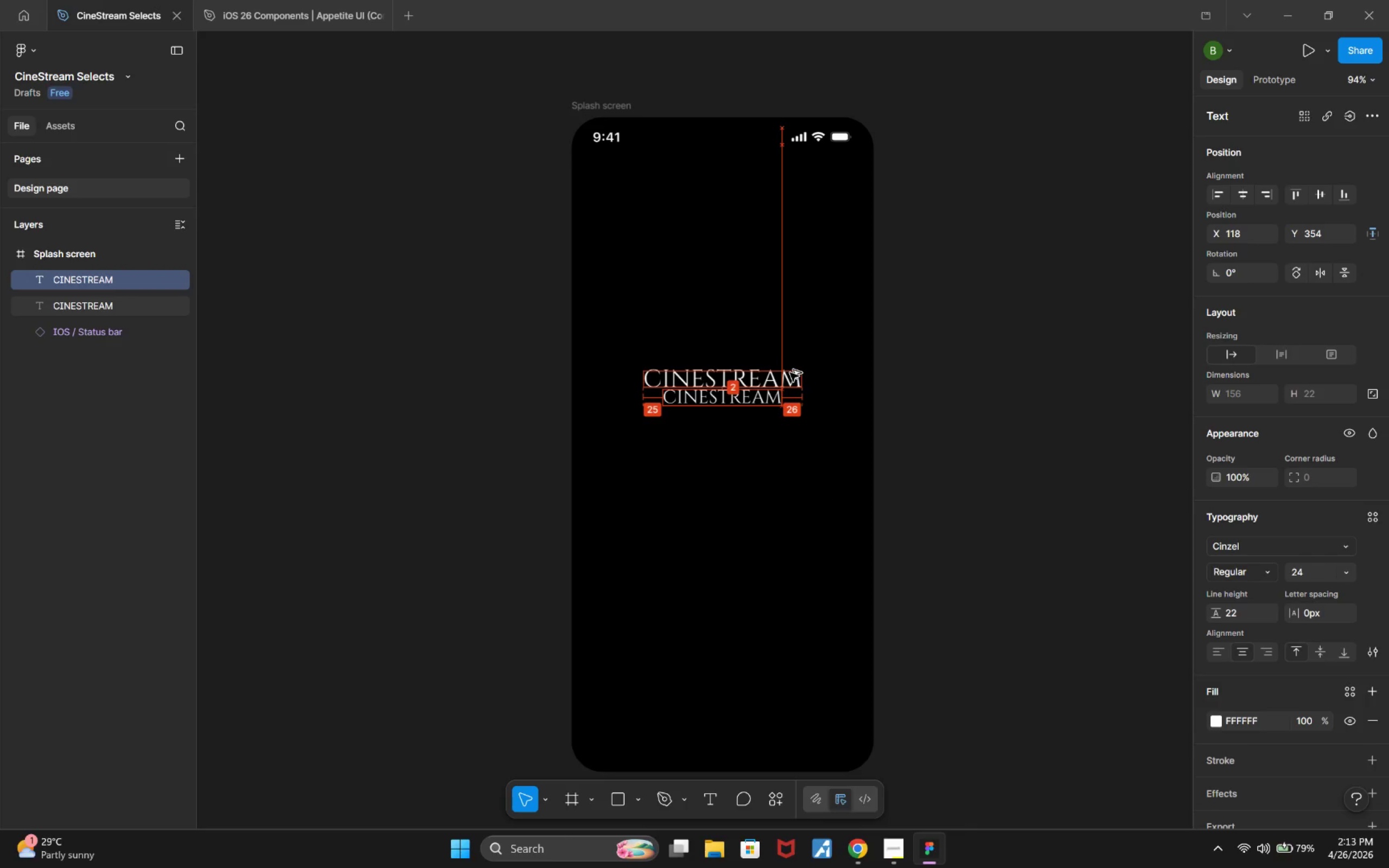 
key(Alt+ArrowDown)
 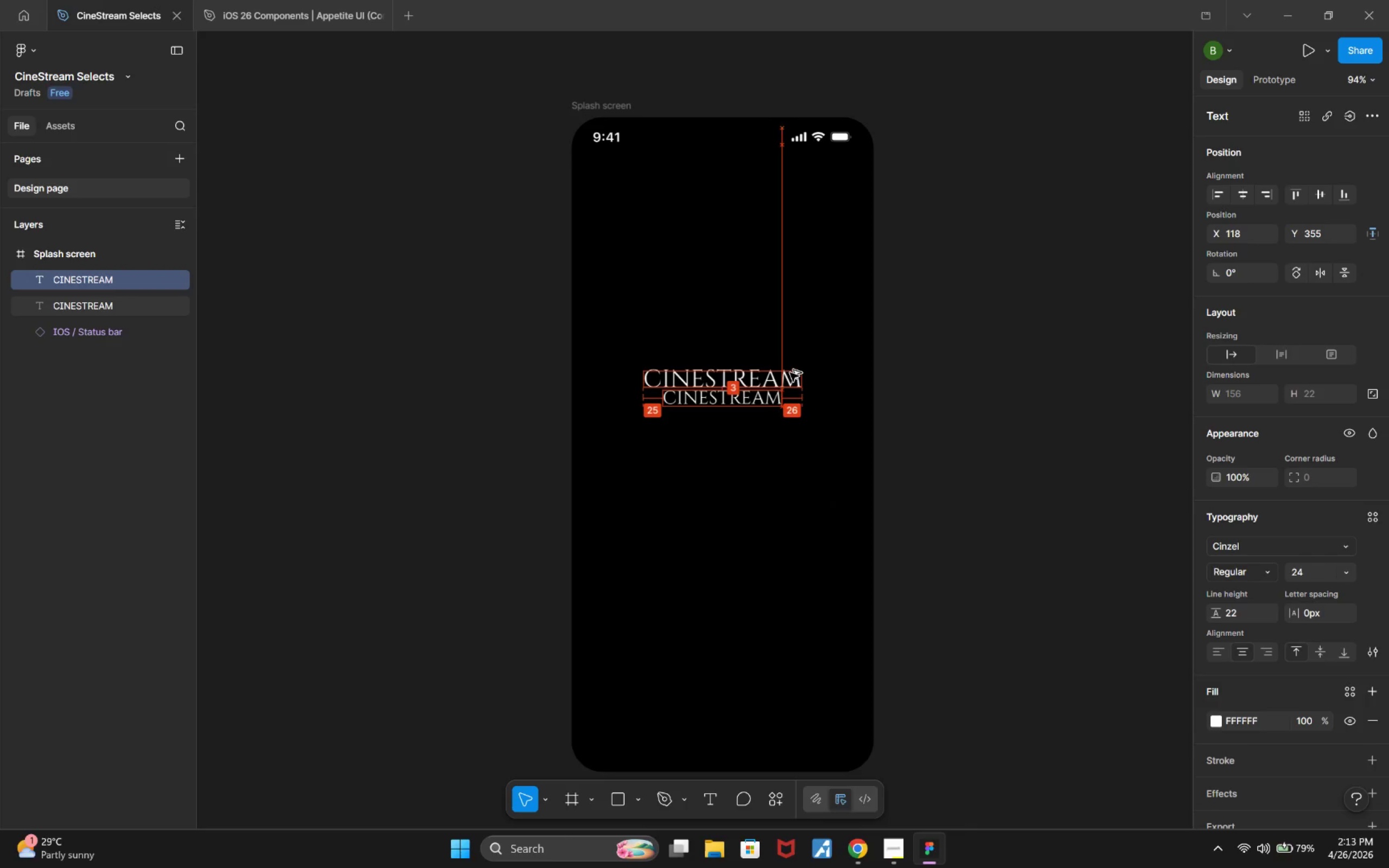 
key(Alt+ArrowDown)
 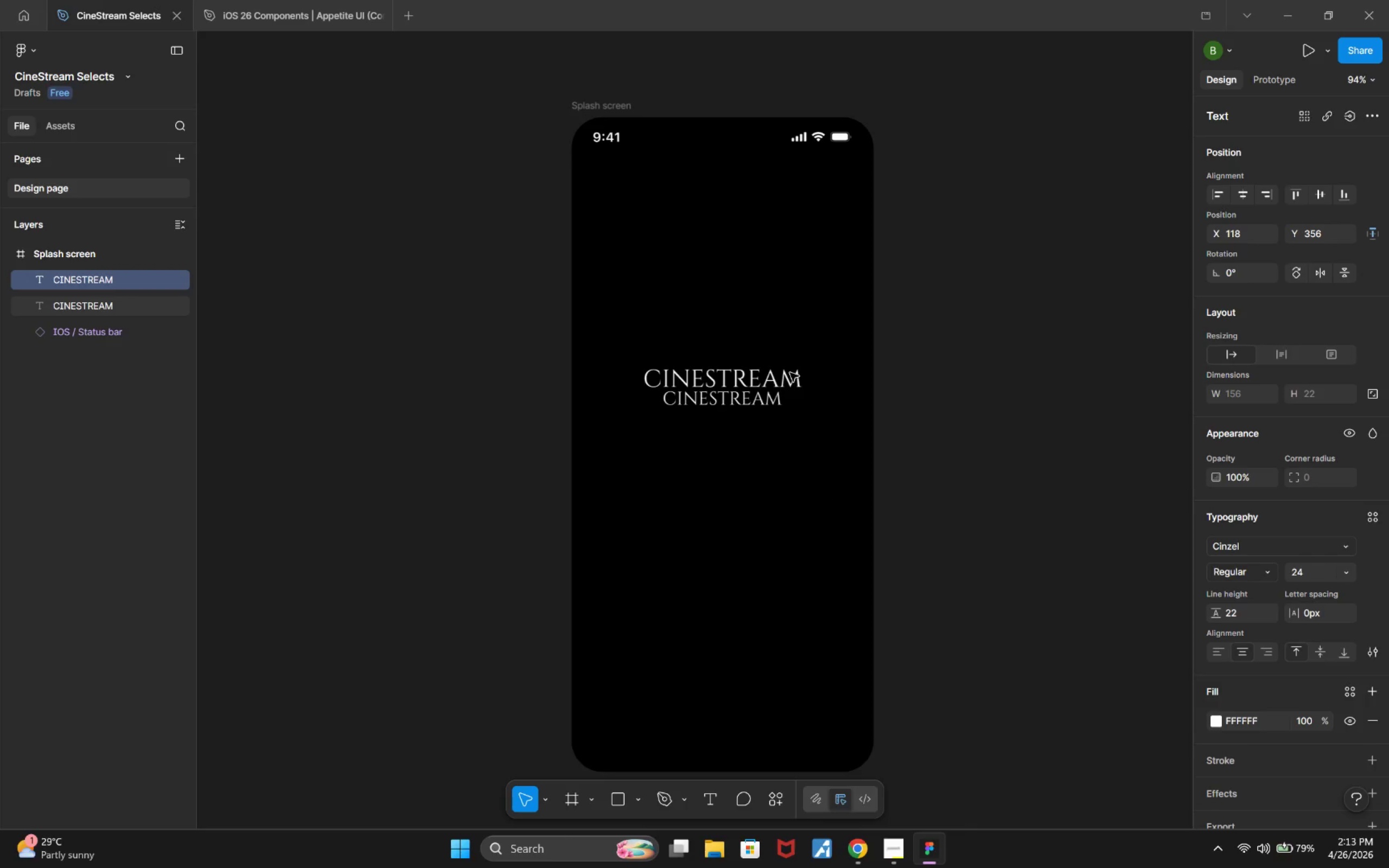 
key(Alt+ArrowDown)
 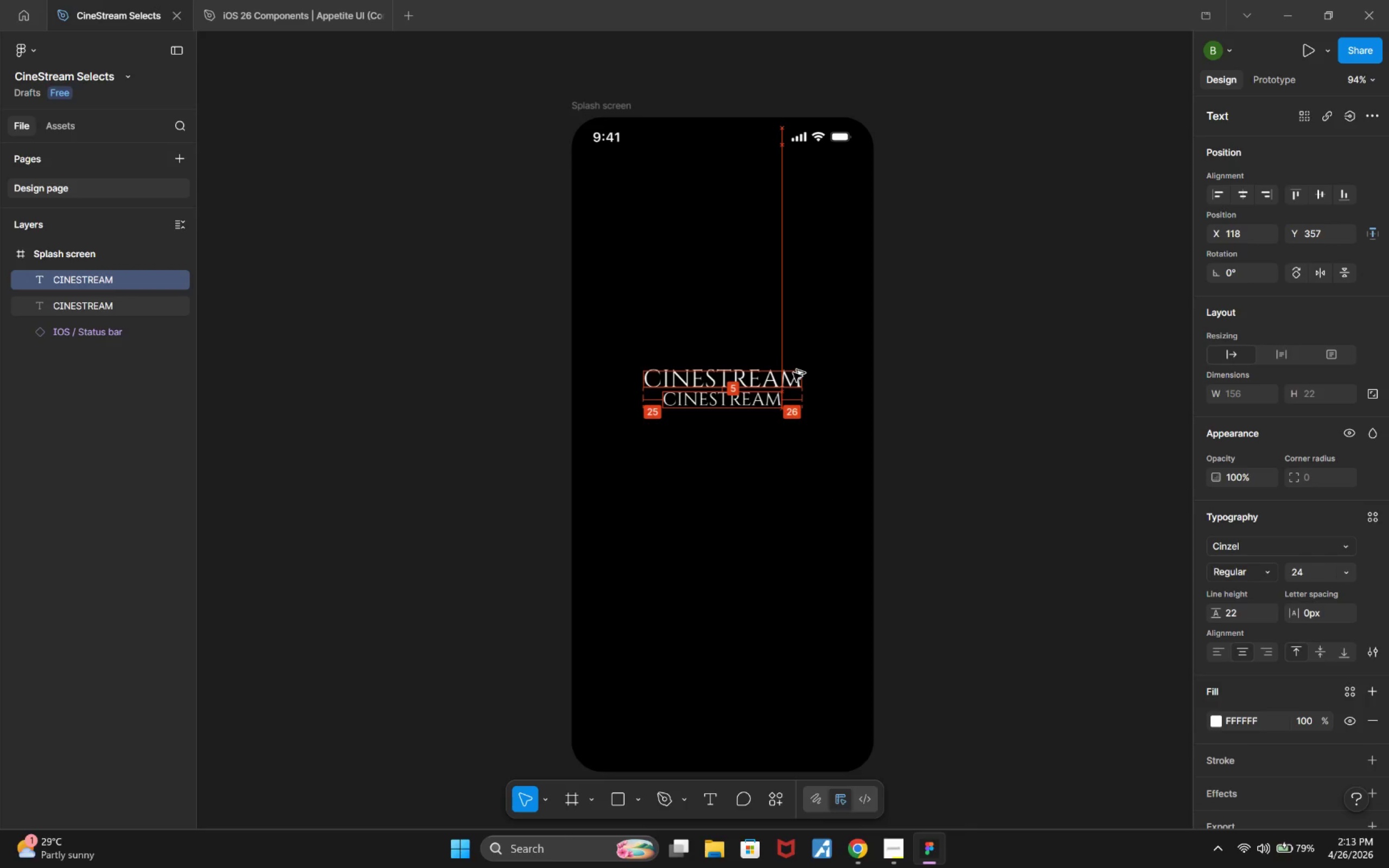 
key(Alt+ArrowDown)
 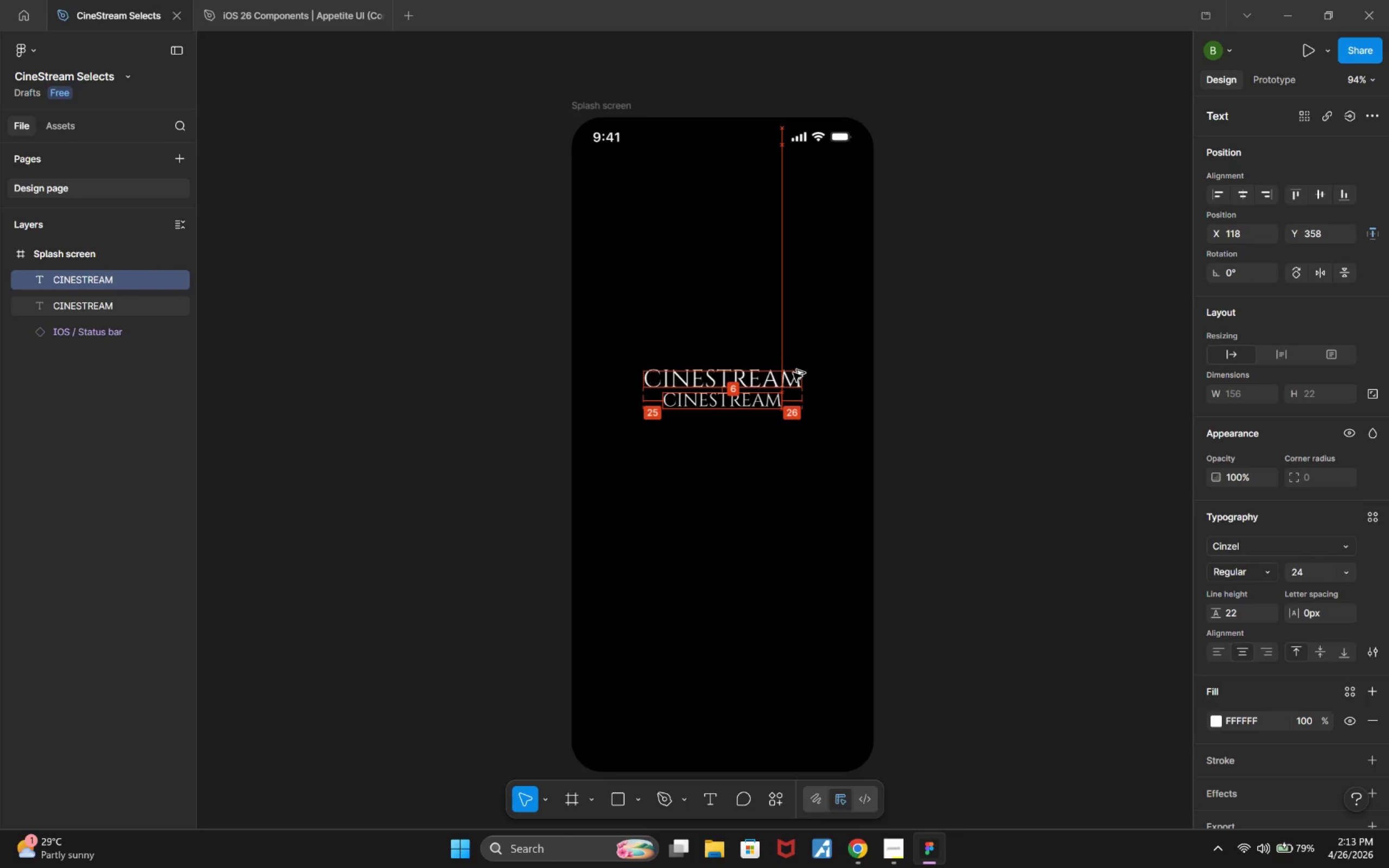 
key(Alt+ArrowDown)
 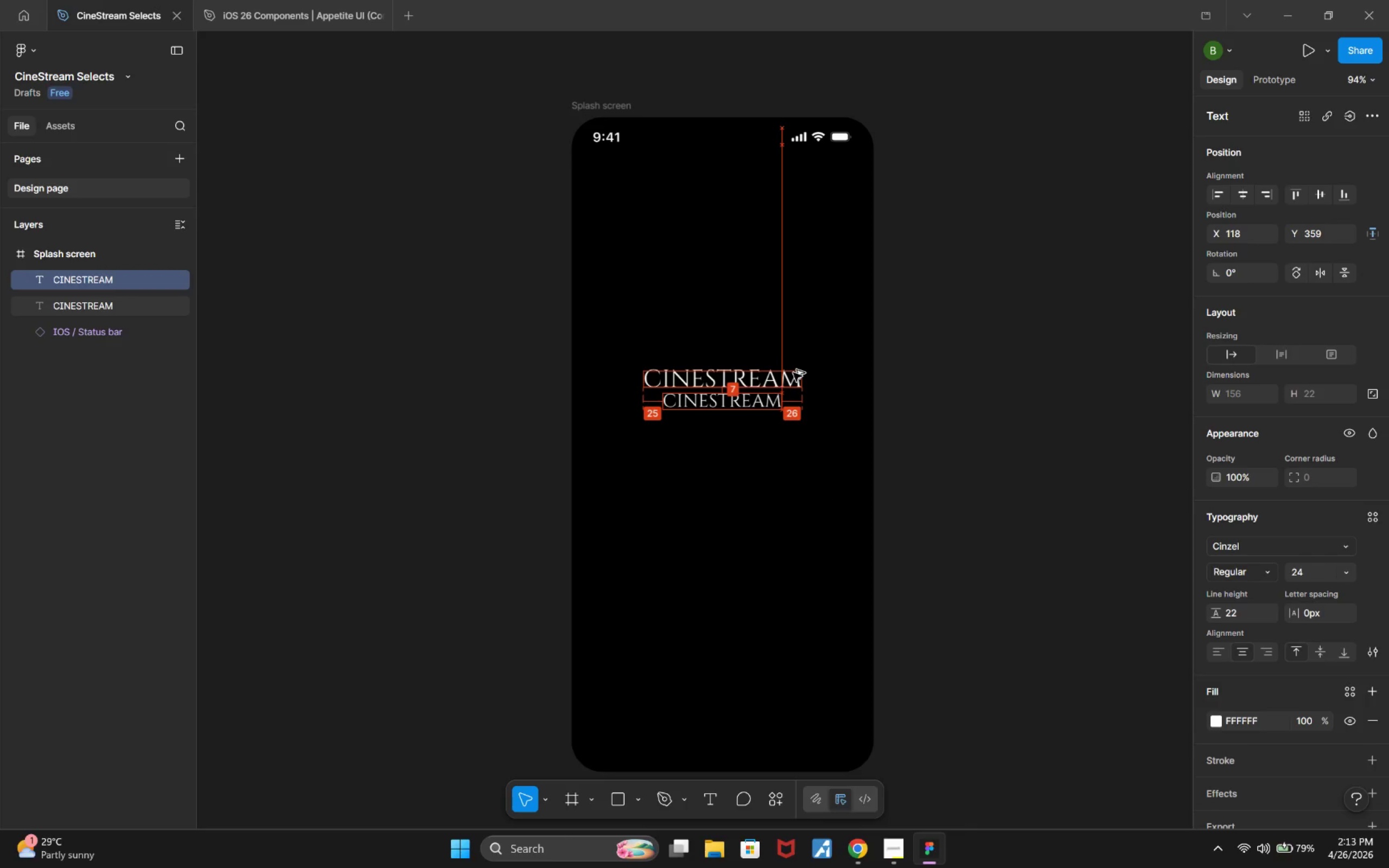 
key(Alt+ArrowDown)
 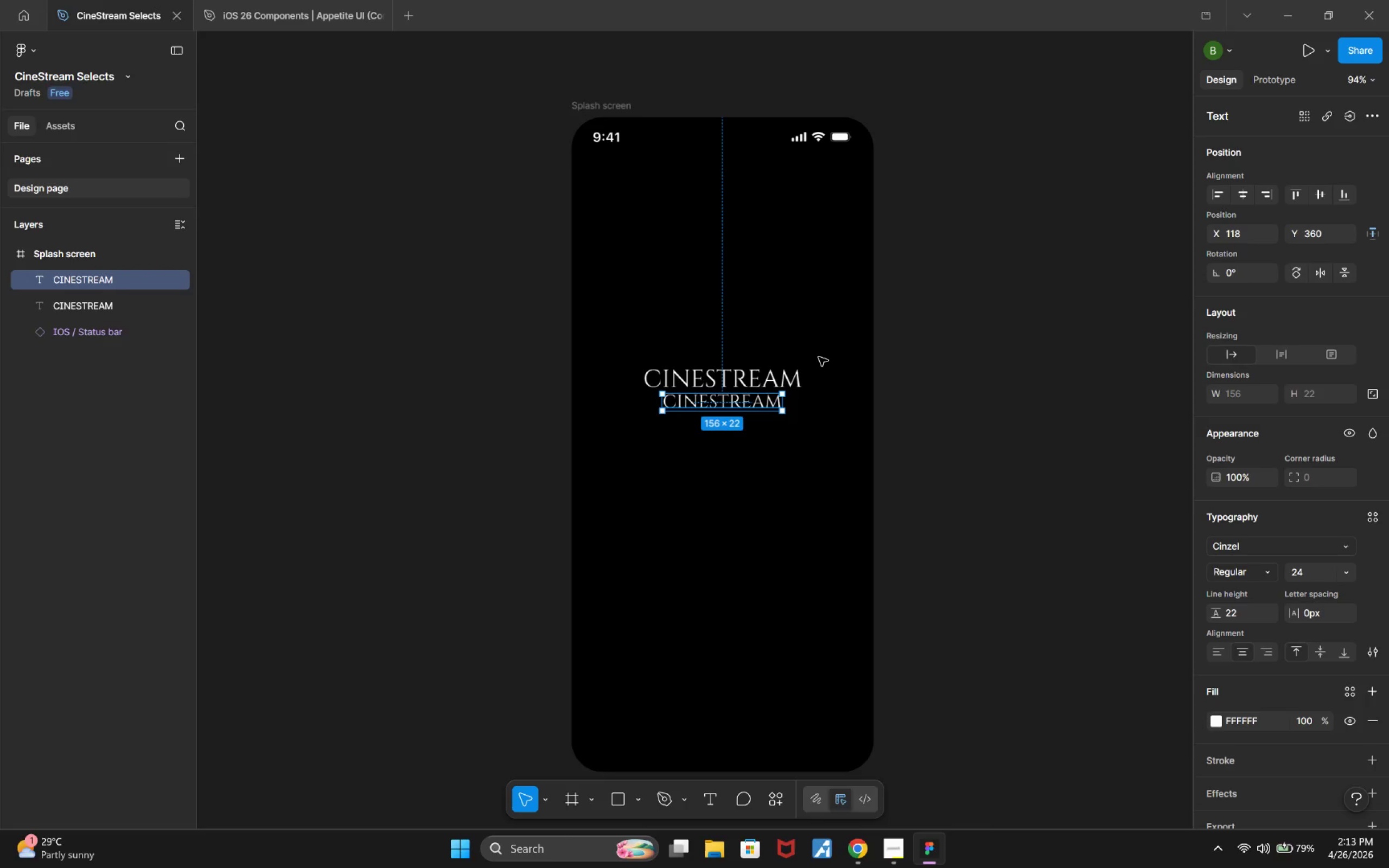 
key(Alt+AltLeft)
 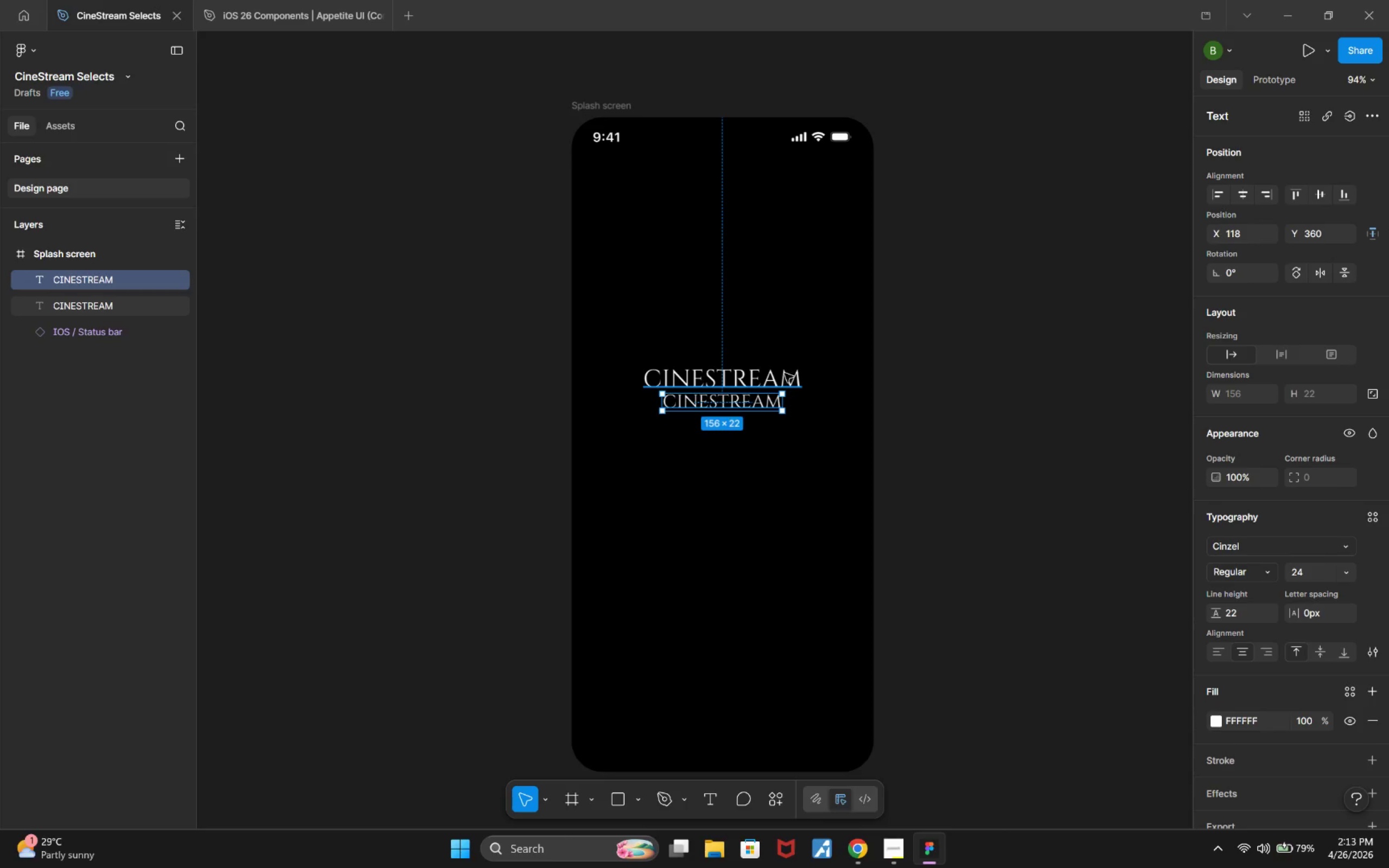 
left_click([785, 373])
 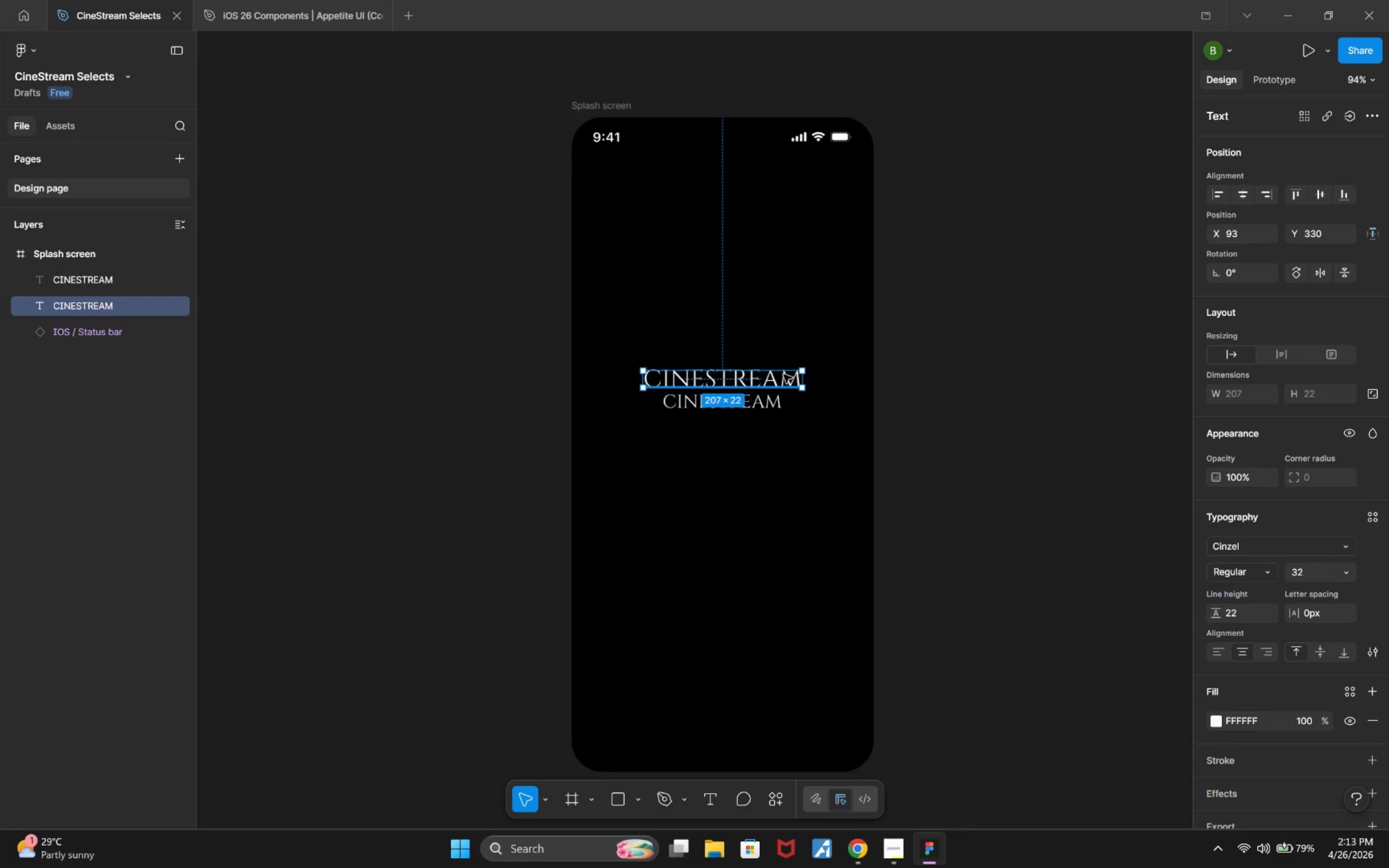 
left_click([756, 409])
 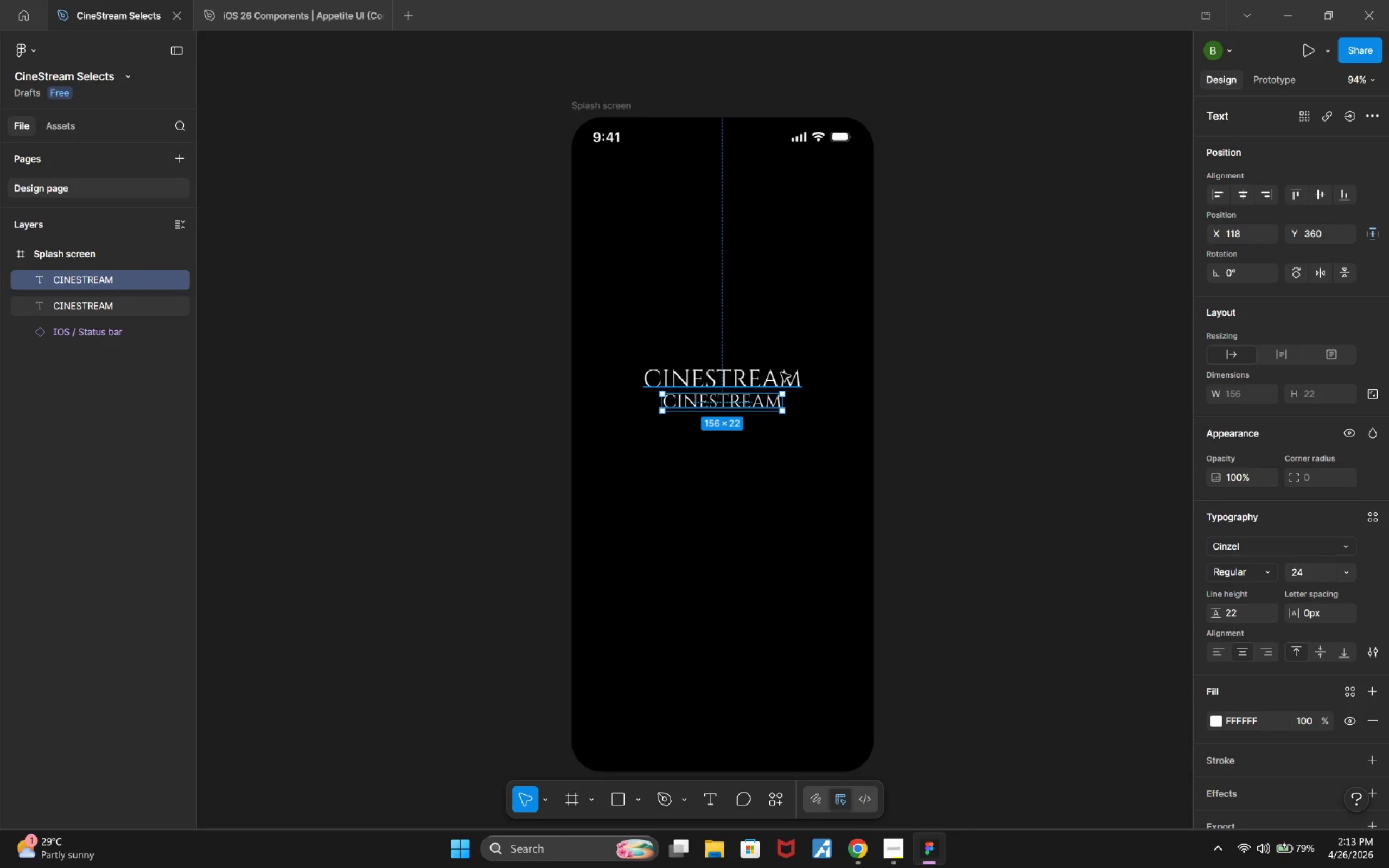 
key(Alt+ArrowDown)
 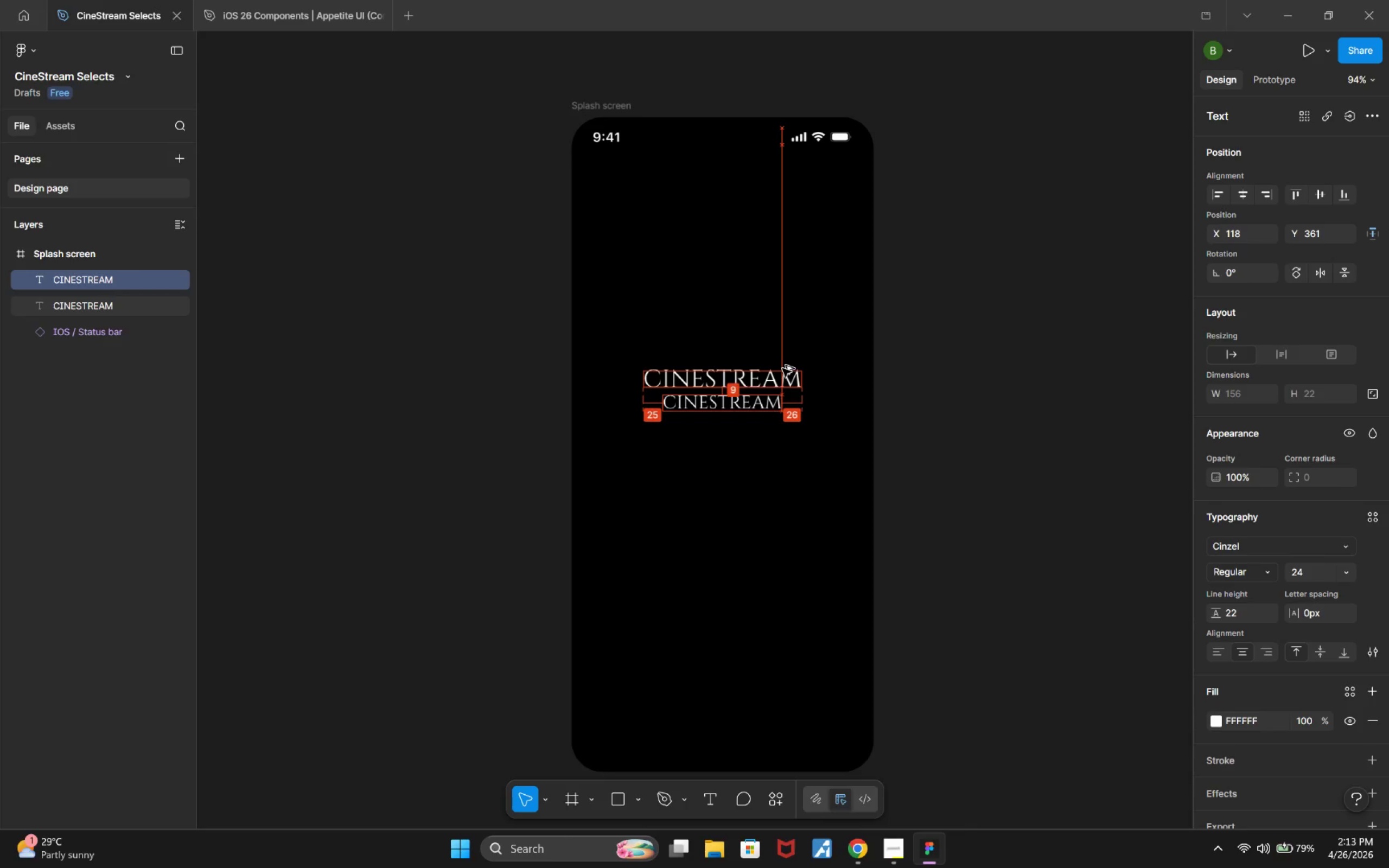 
key(Alt+ArrowDown)
 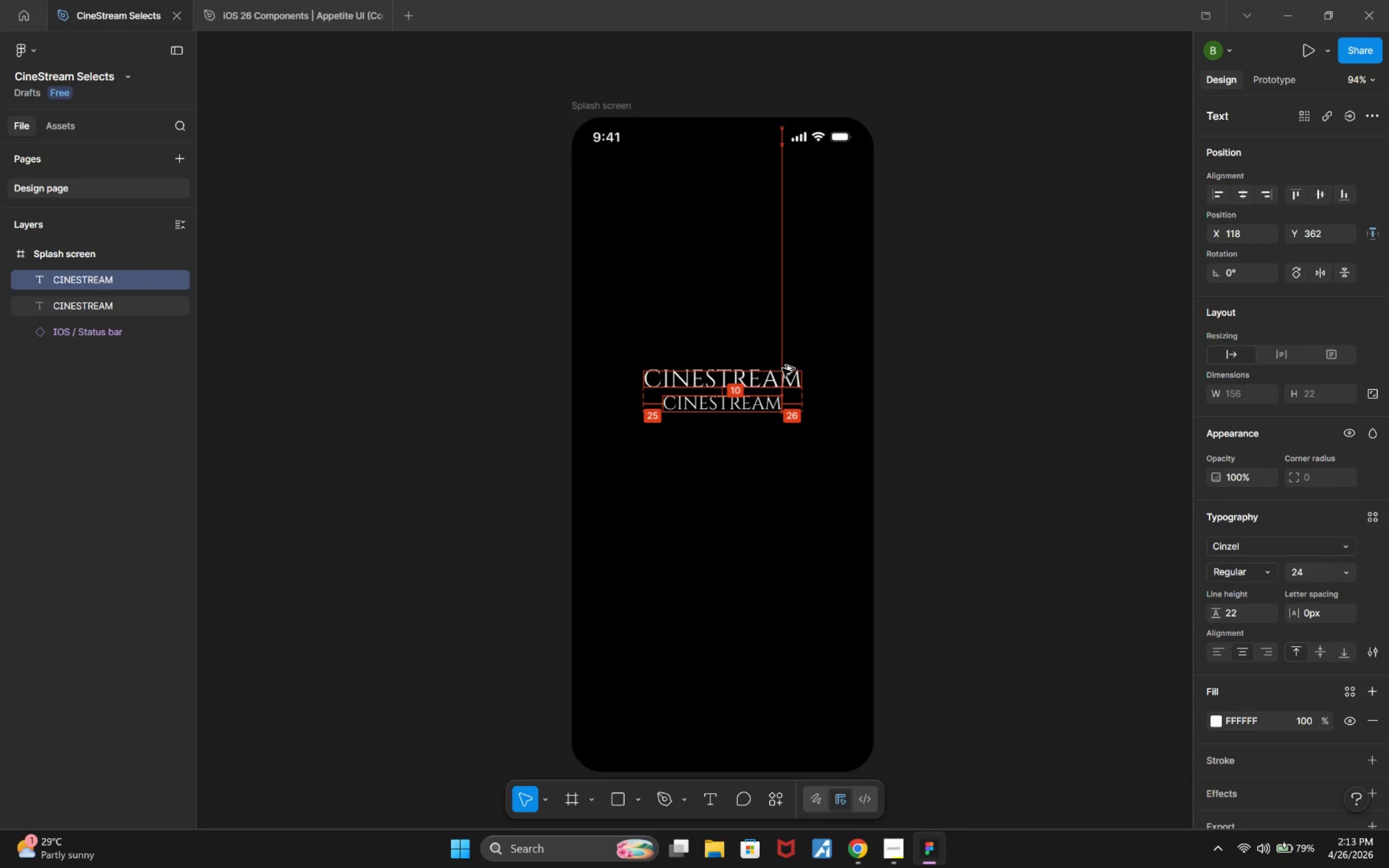 
key(Alt+ArrowDown)
 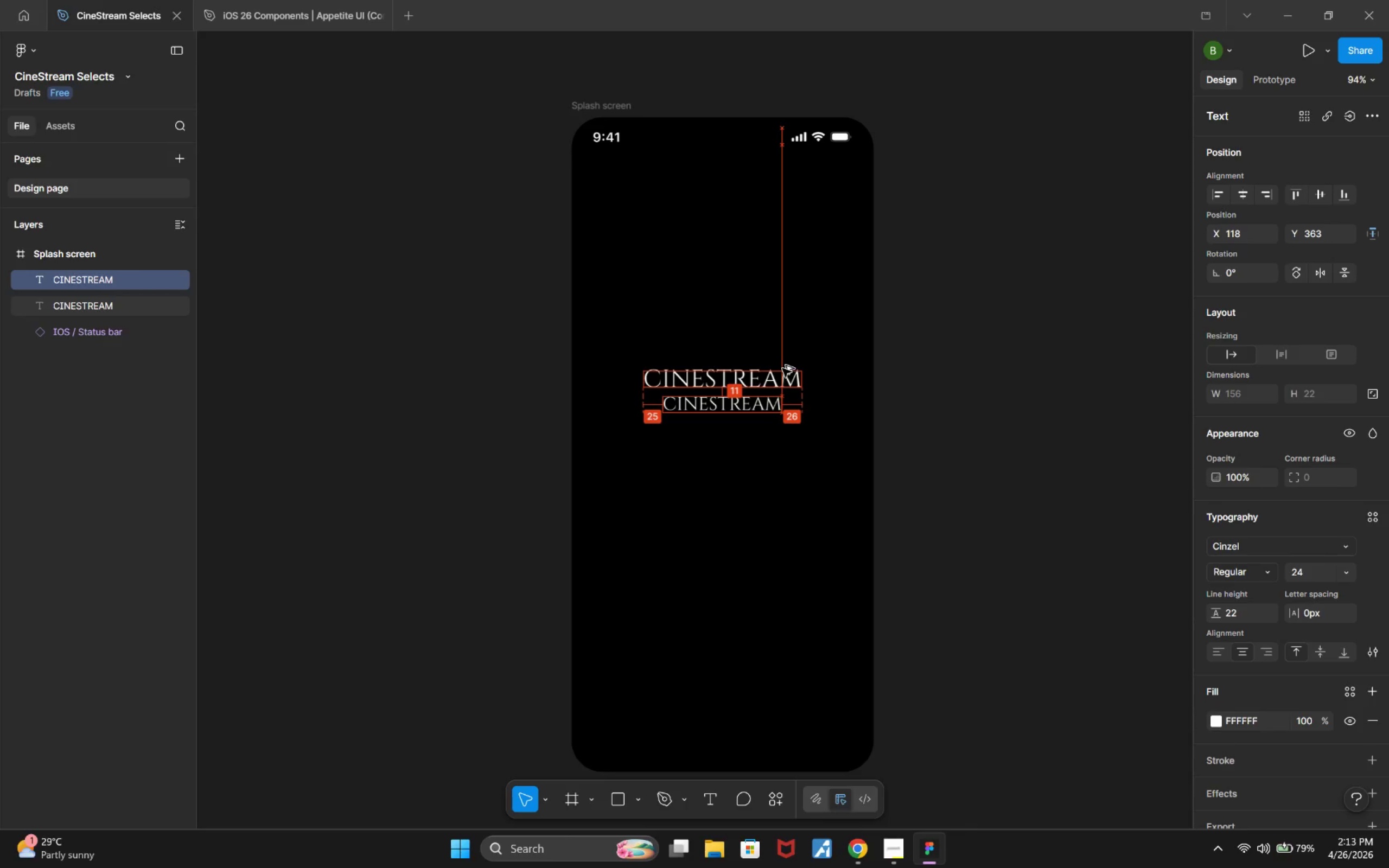 
key(Alt+ArrowDown)
 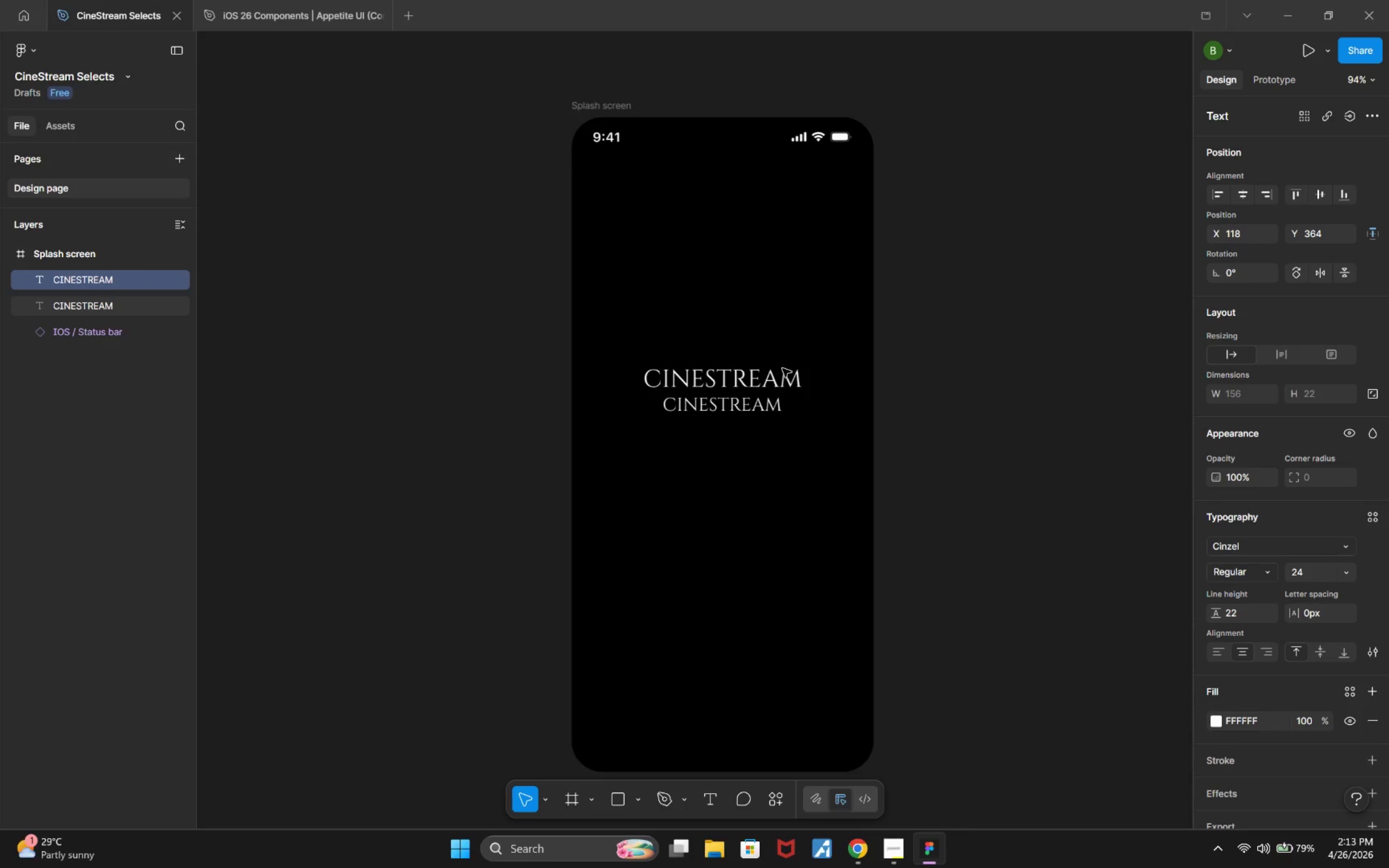 
hold_key(key=ControlLeft, duration=0.47)
 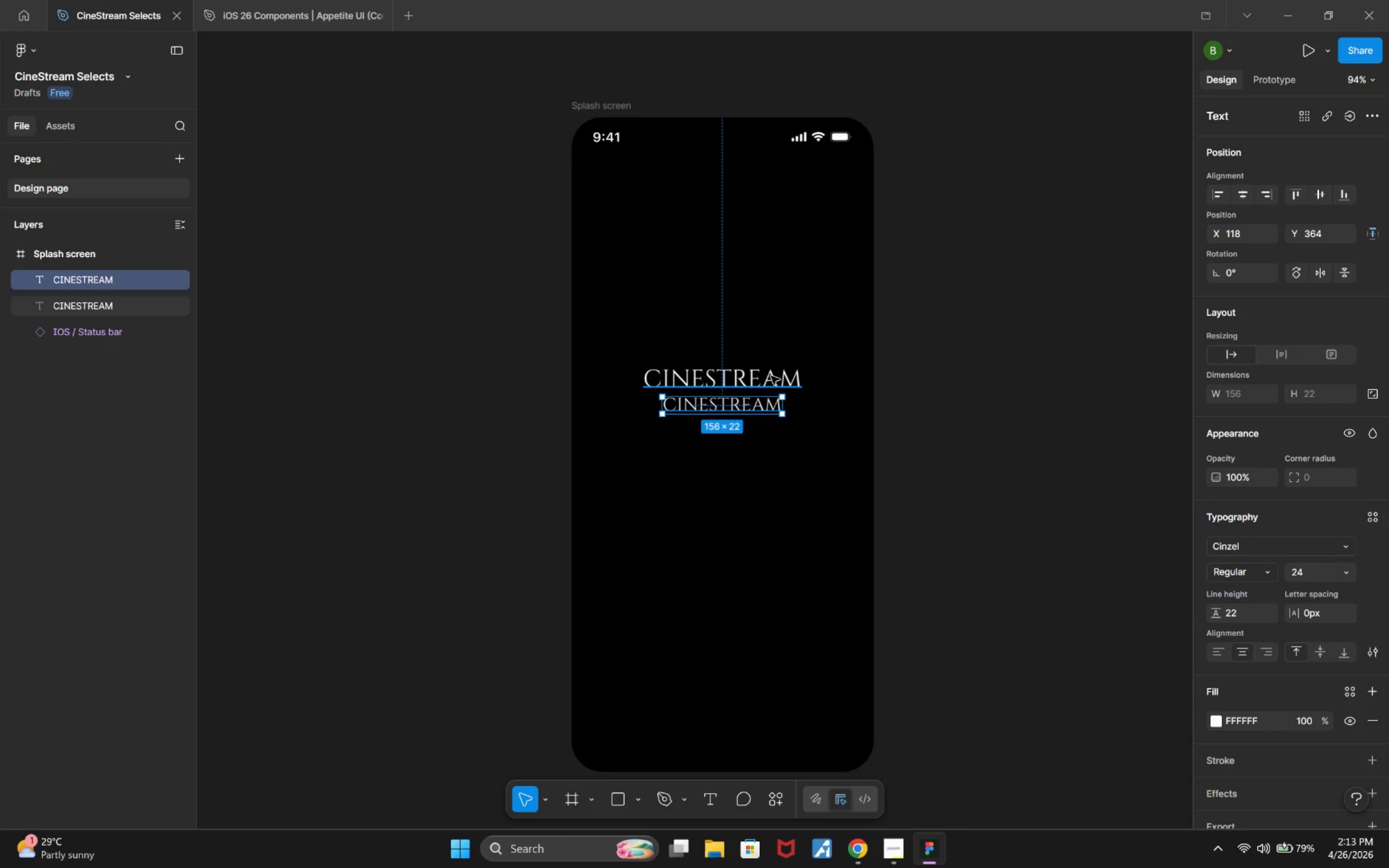 
key(Alt+ArrowUp)
 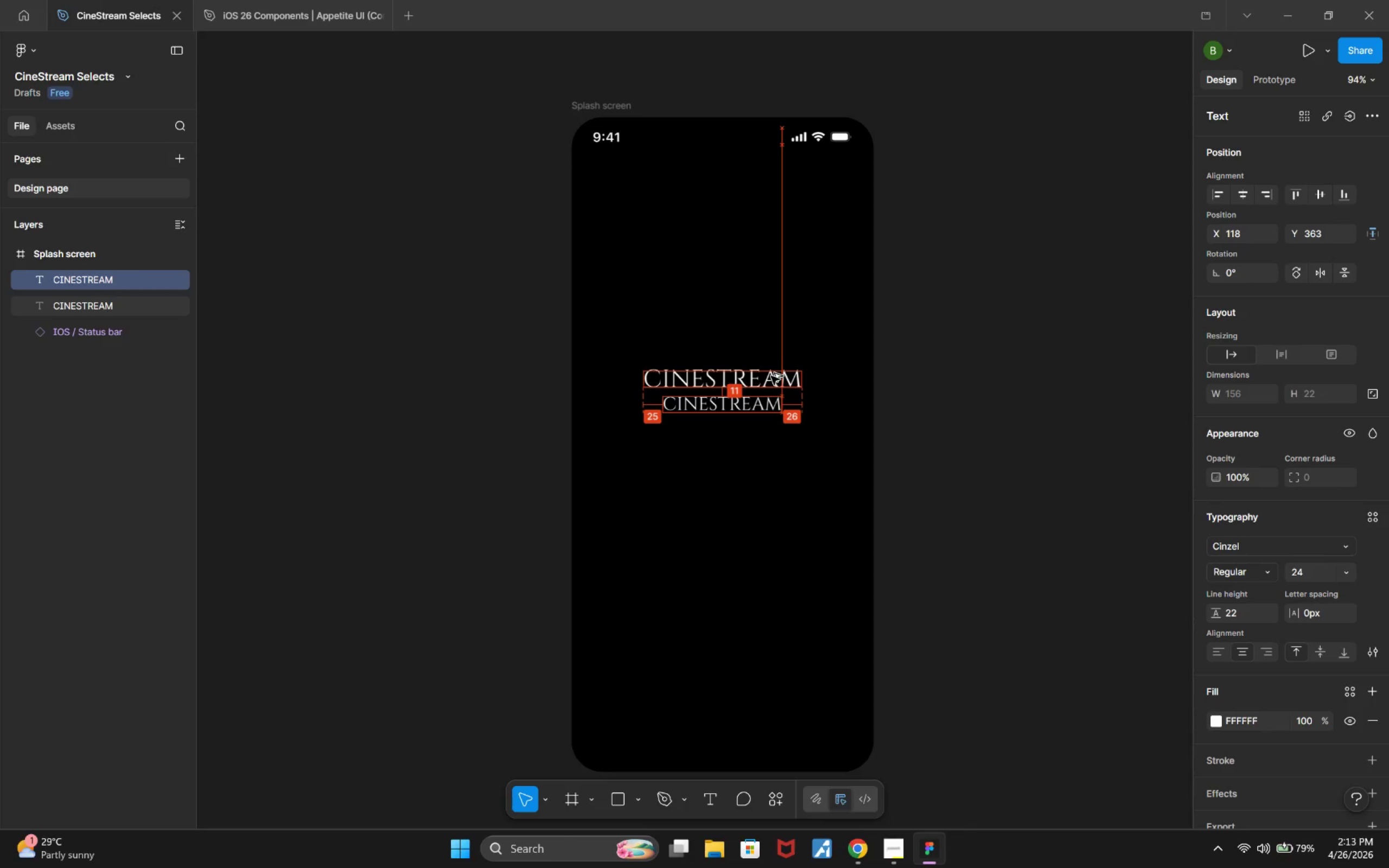 
key(Alt+ArrowUp)
 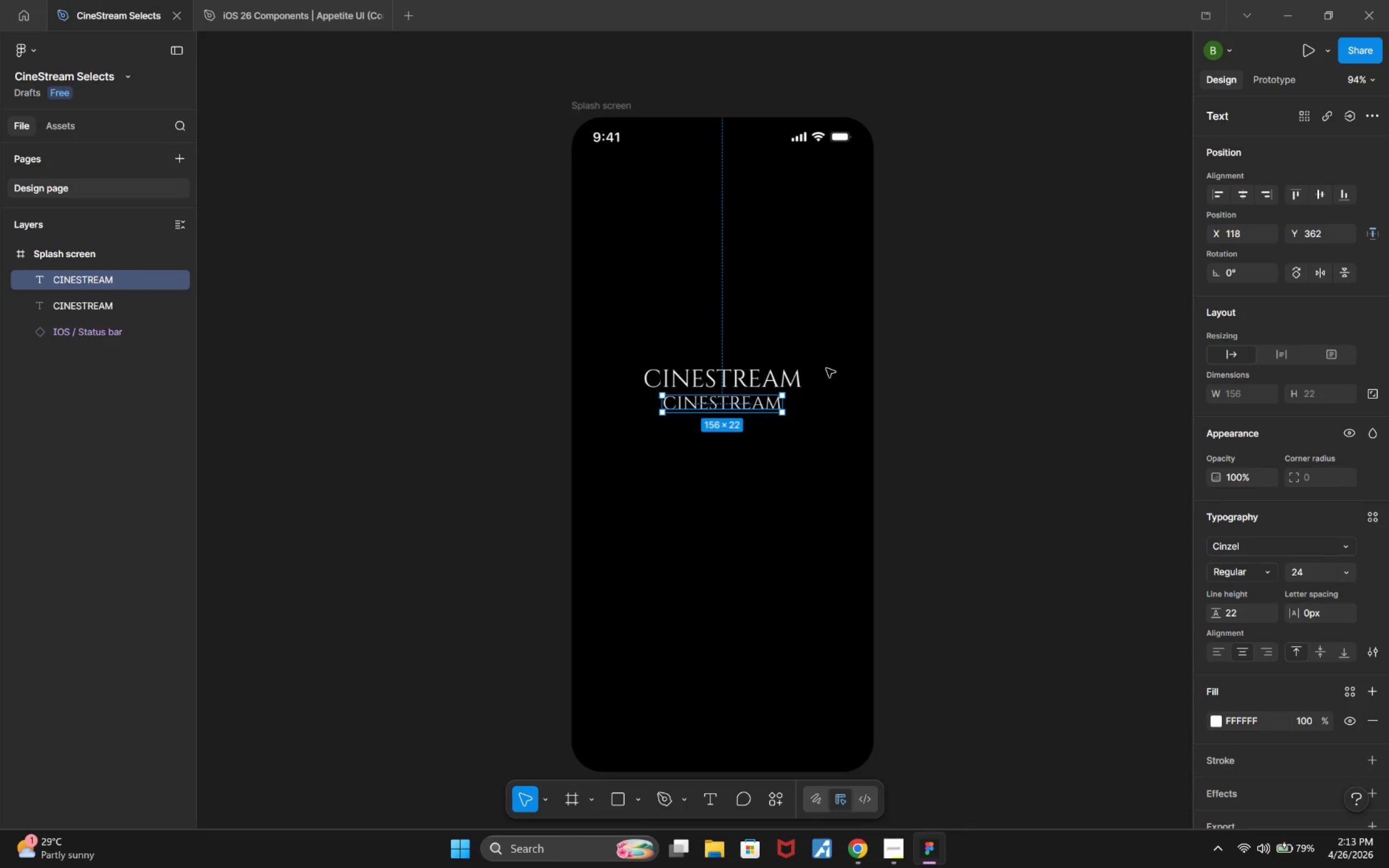 
wait(5.67)
 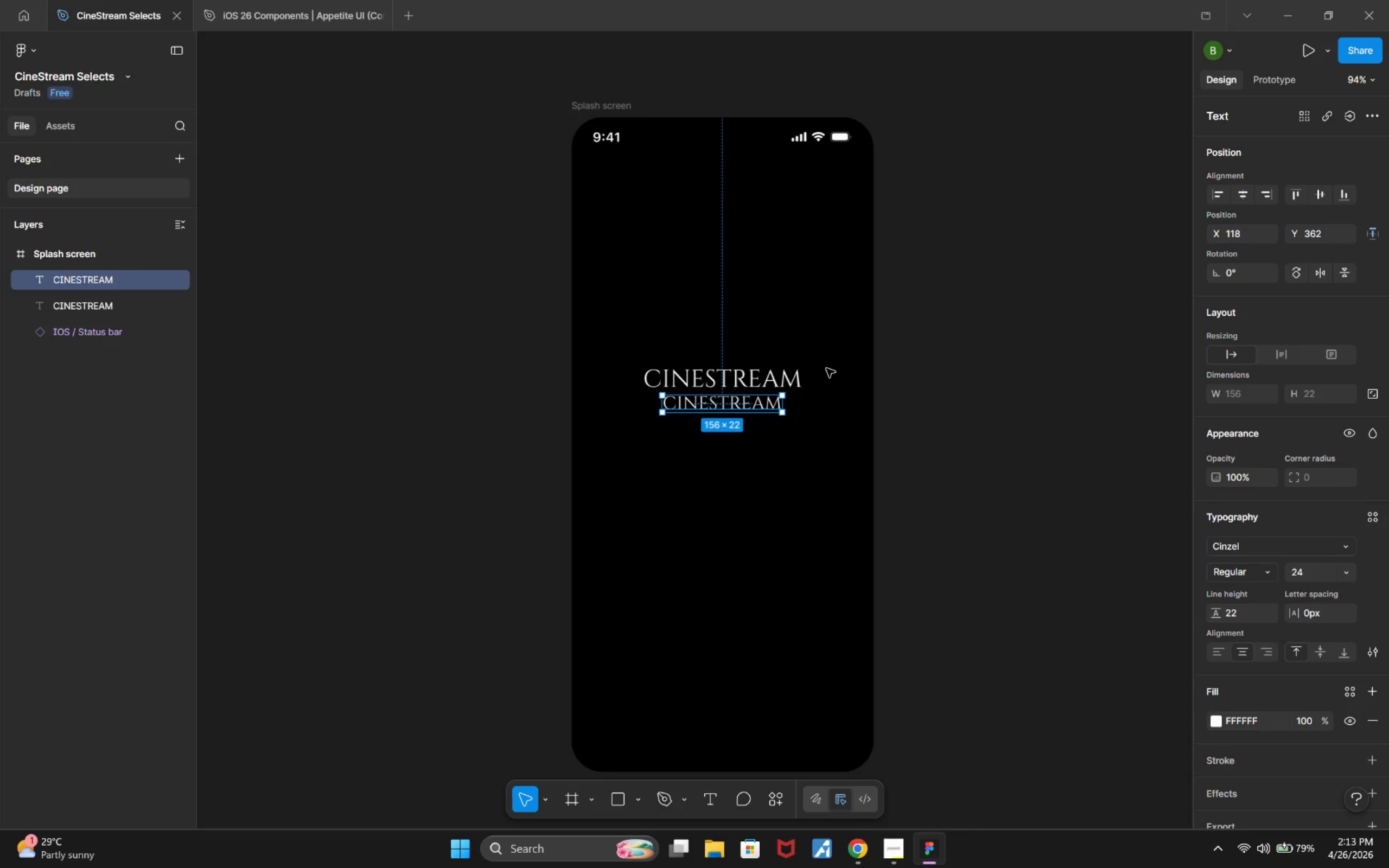 
hold_key(key=ControlLeft, duration=0.34)
scroll: coordinate [791, 640], scroll_direction: up, amount: 9.0
 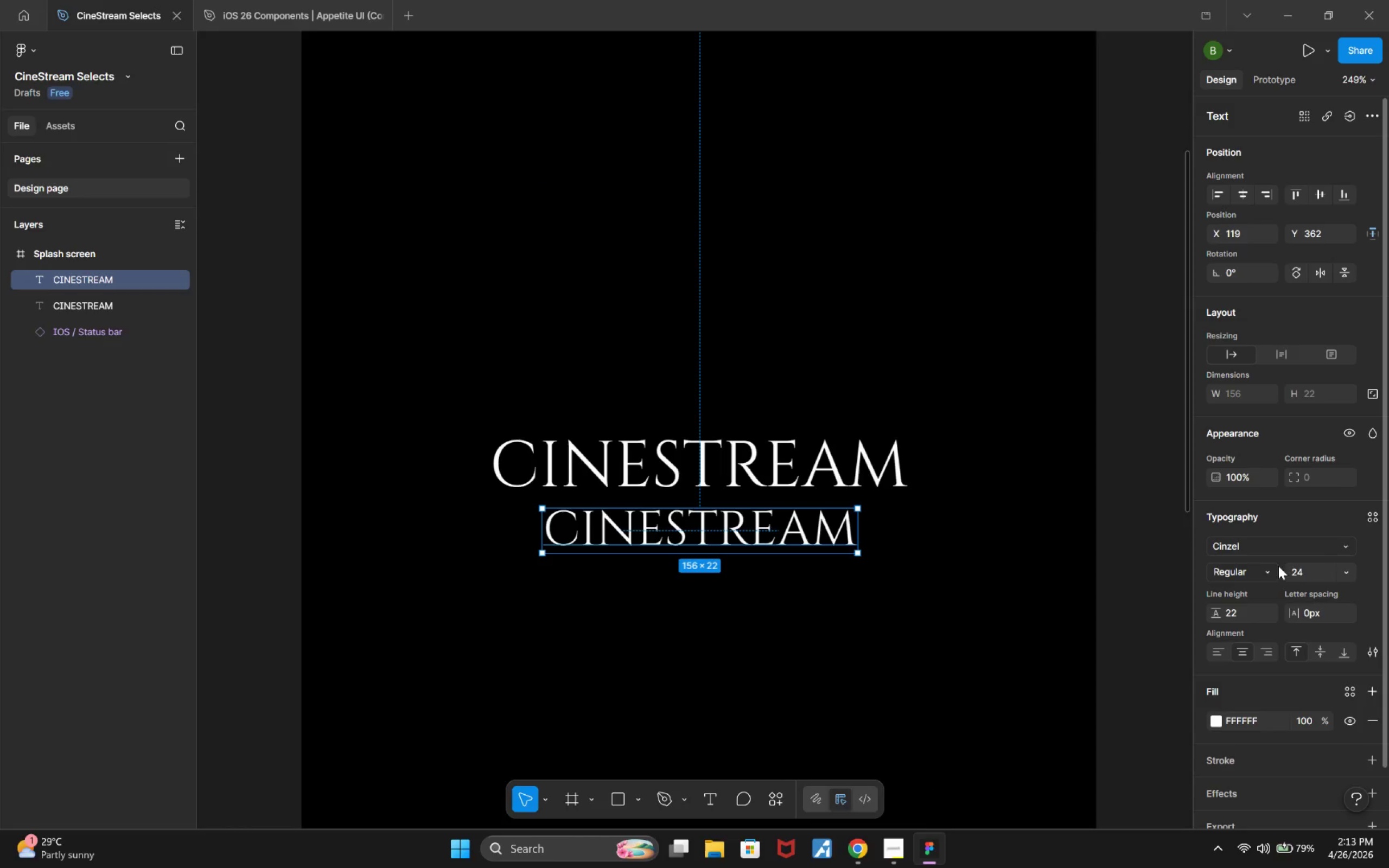 
left_click([1270, 542])
 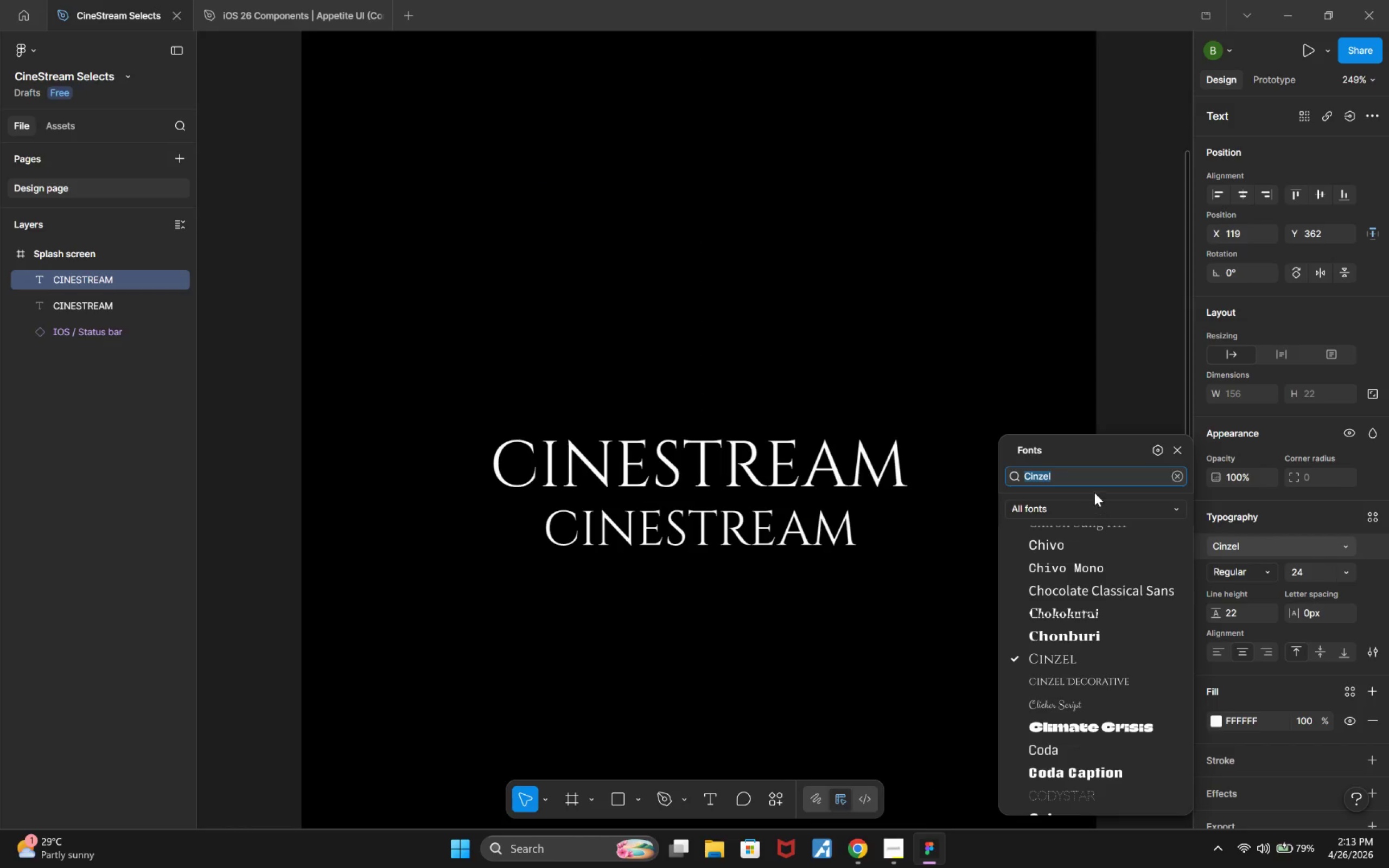 
type(DM sans)
 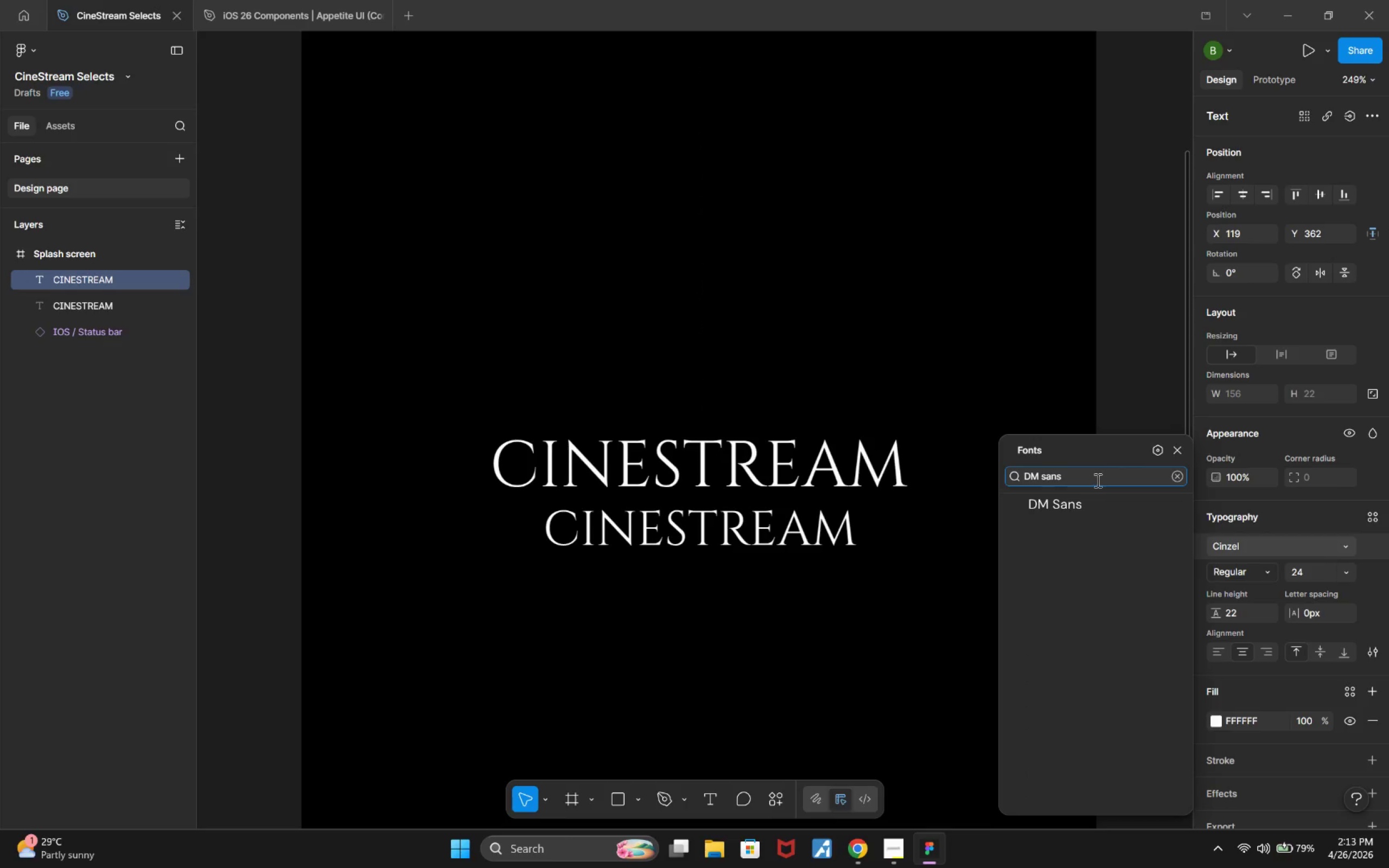 
left_click_drag(start_coordinate=[1097, 480], to_coordinate=[1017, 478])
 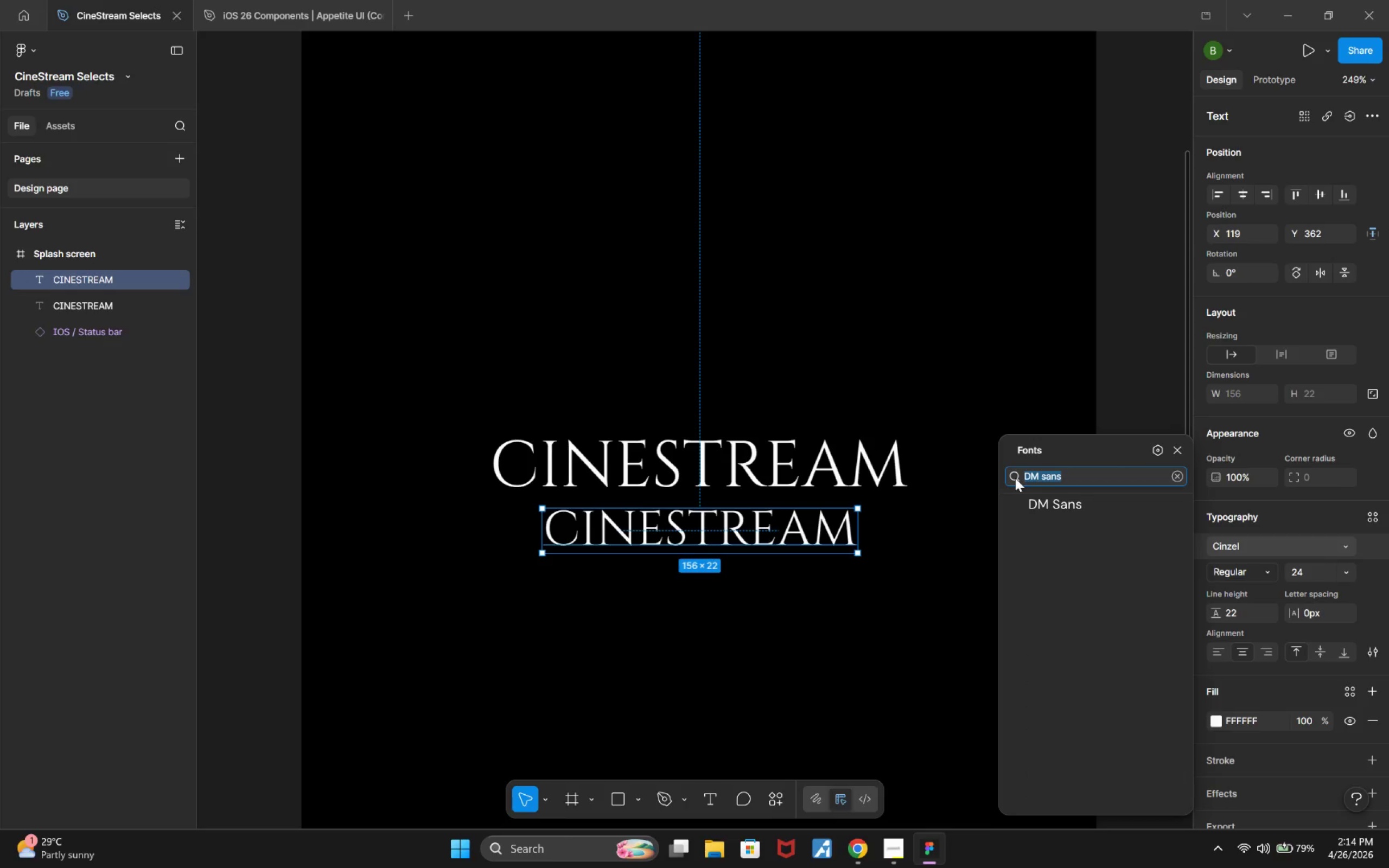 
type(Plus)
 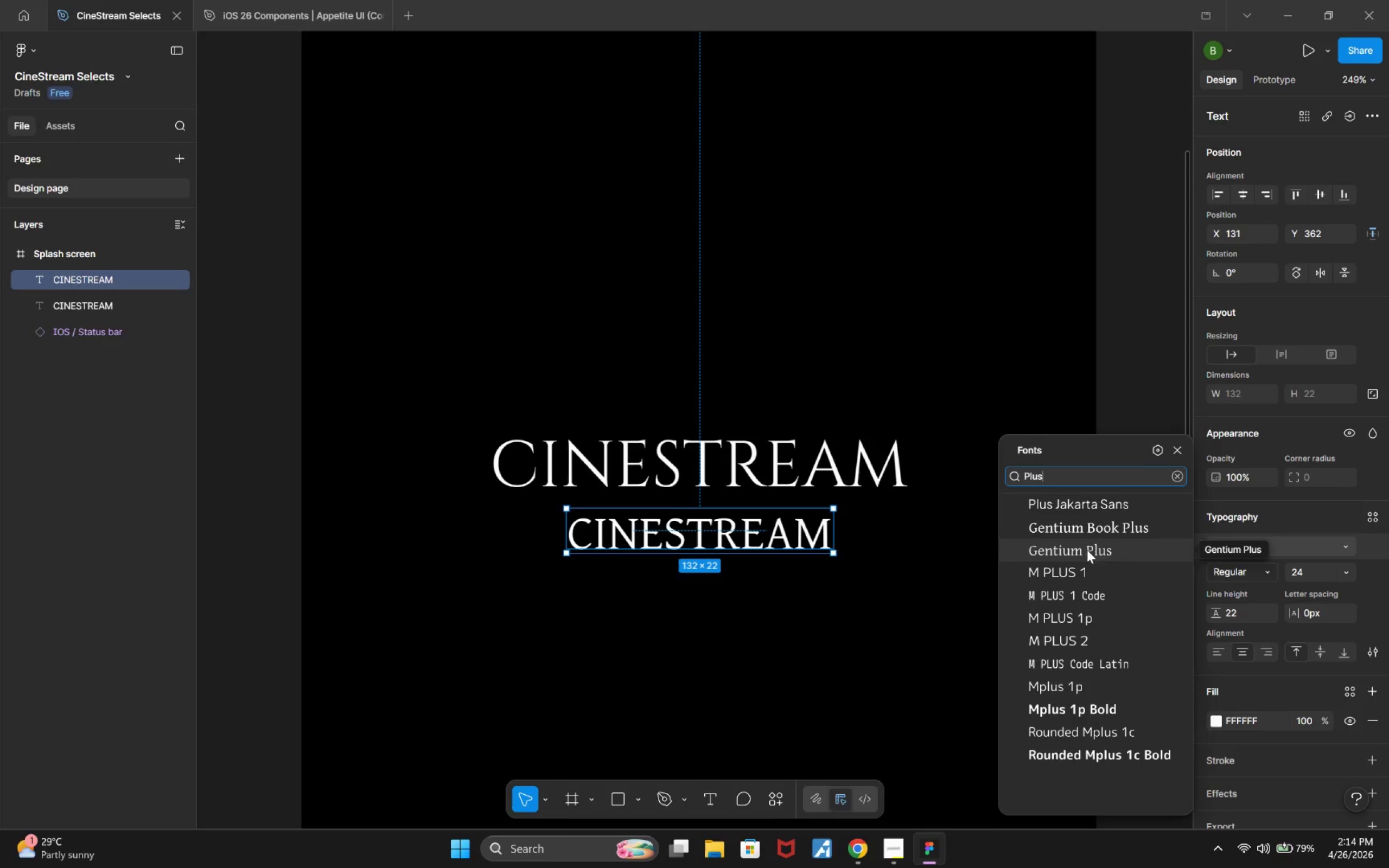 
wait(18.97)
 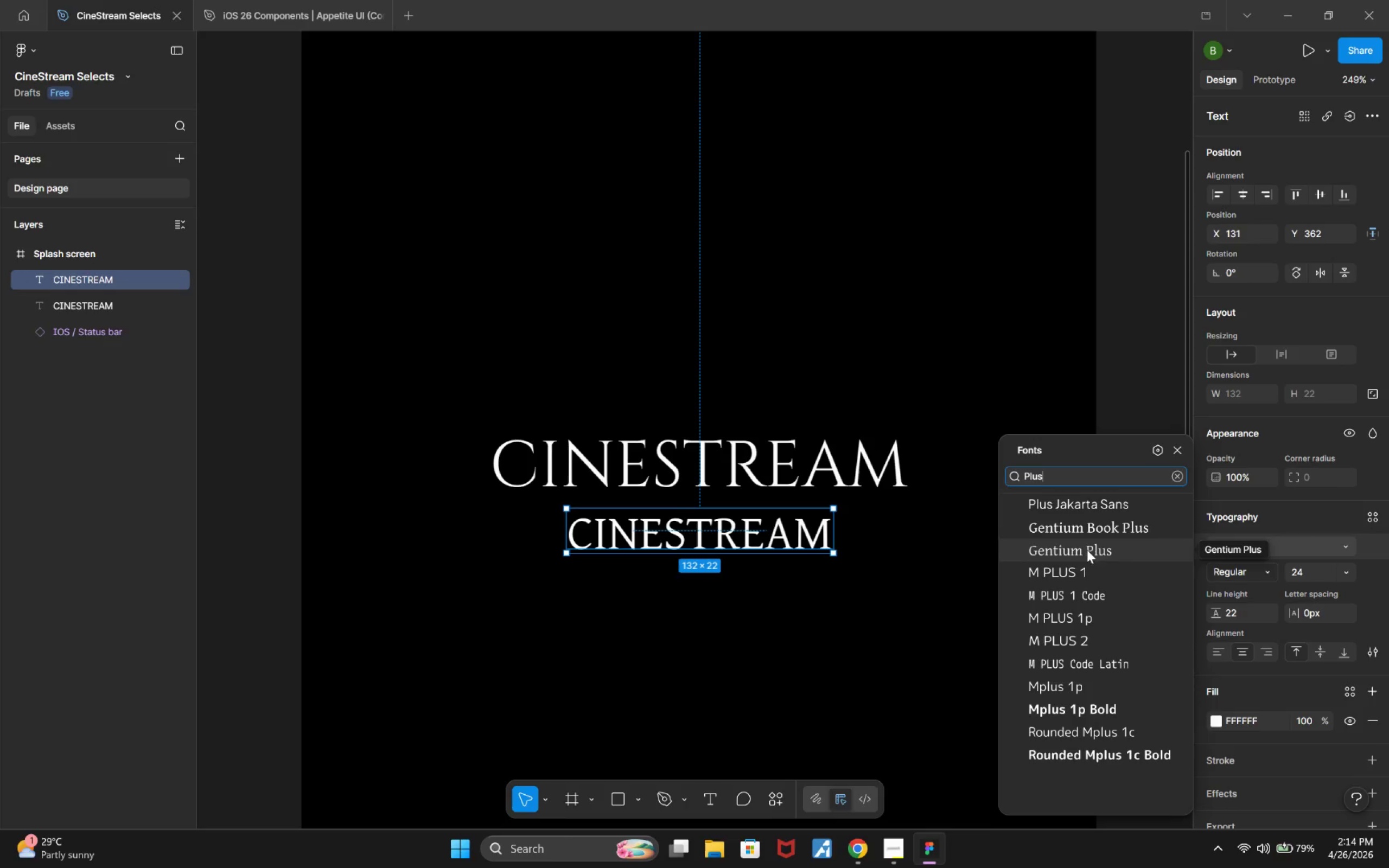 
left_click_drag(start_coordinate=[1082, 481], to_coordinate=[1010, 478])
 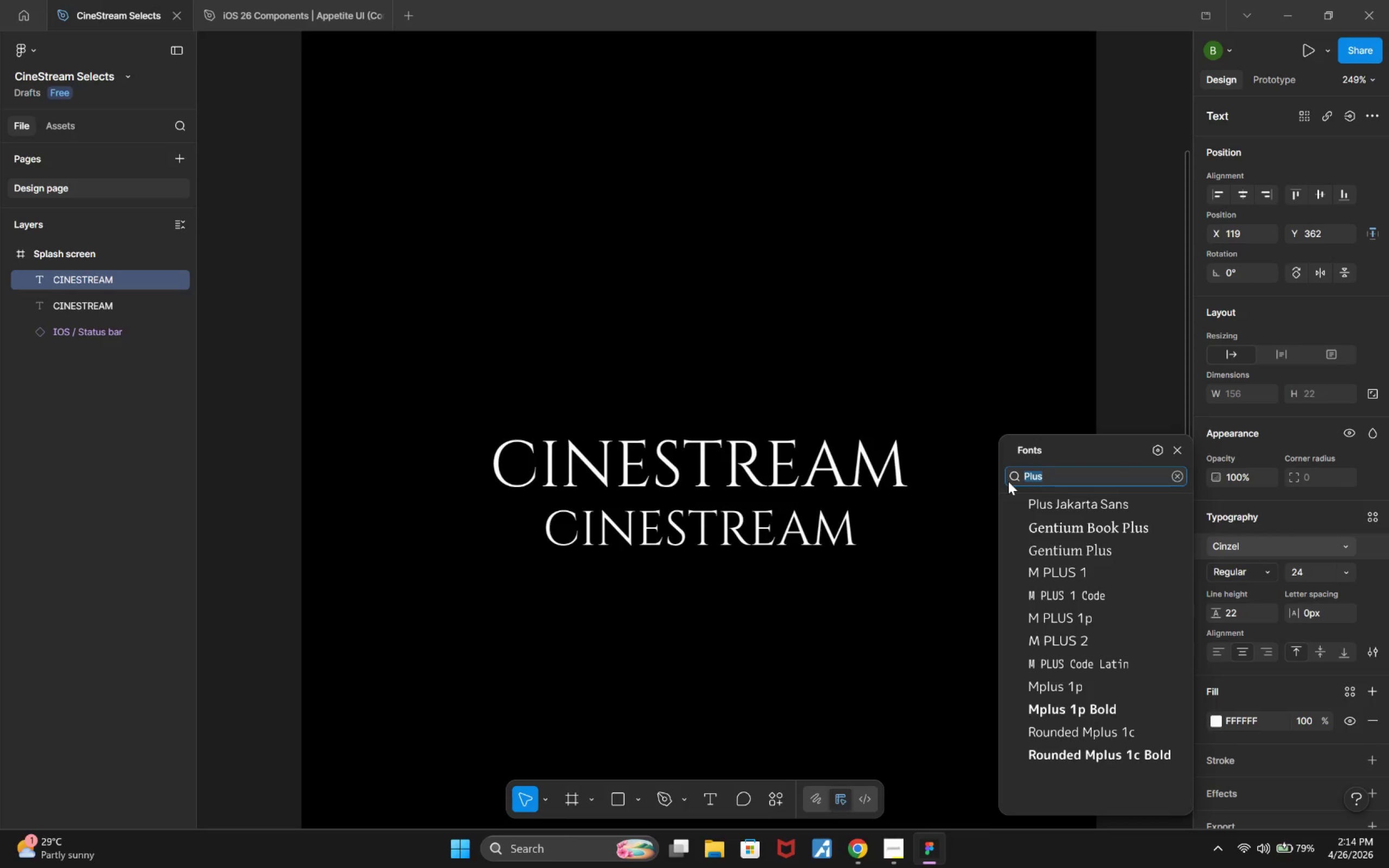 
type(SF pro)
 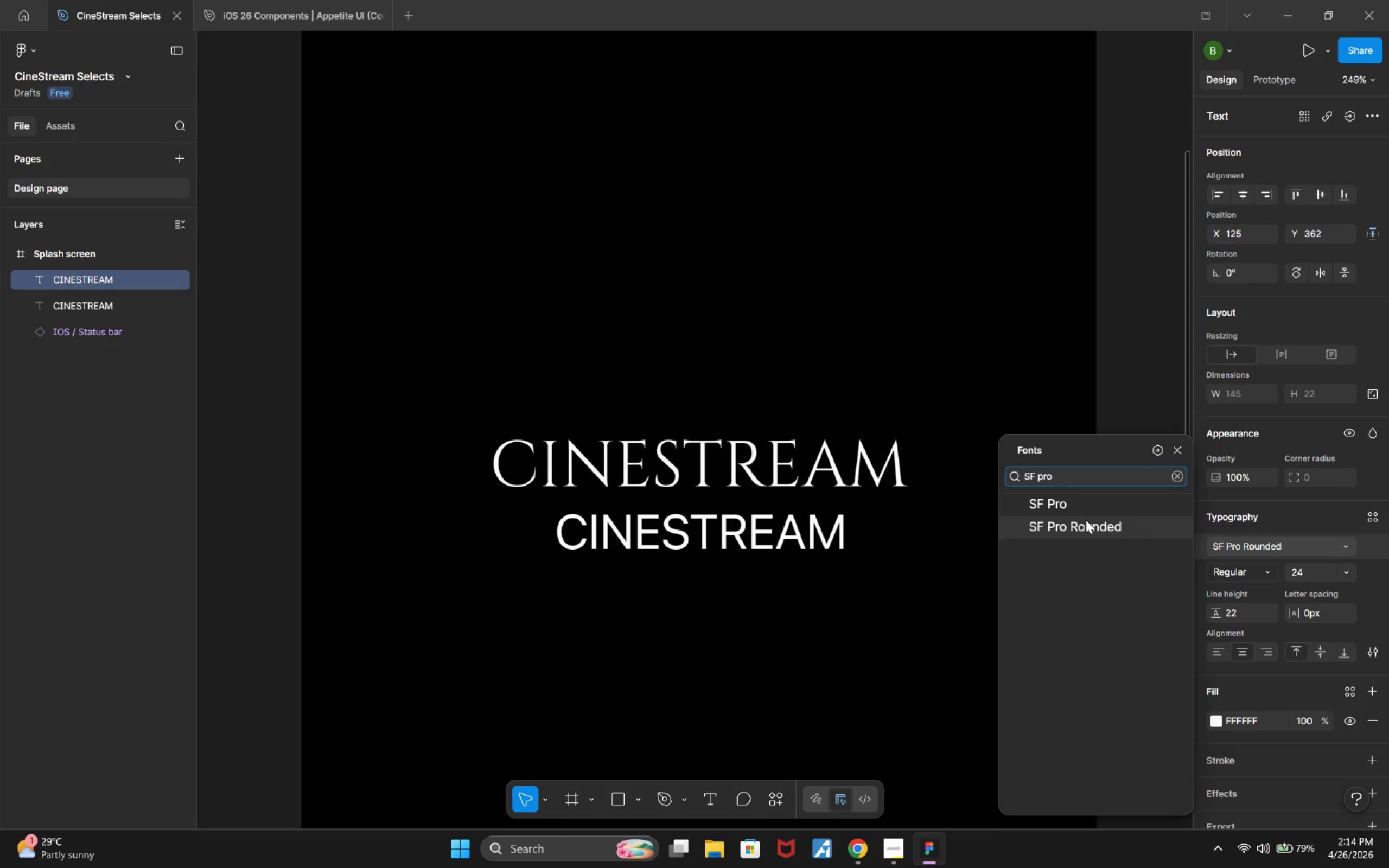 
left_click_drag(start_coordinate=[1083, 477], to_coordinate=[989, 477])
 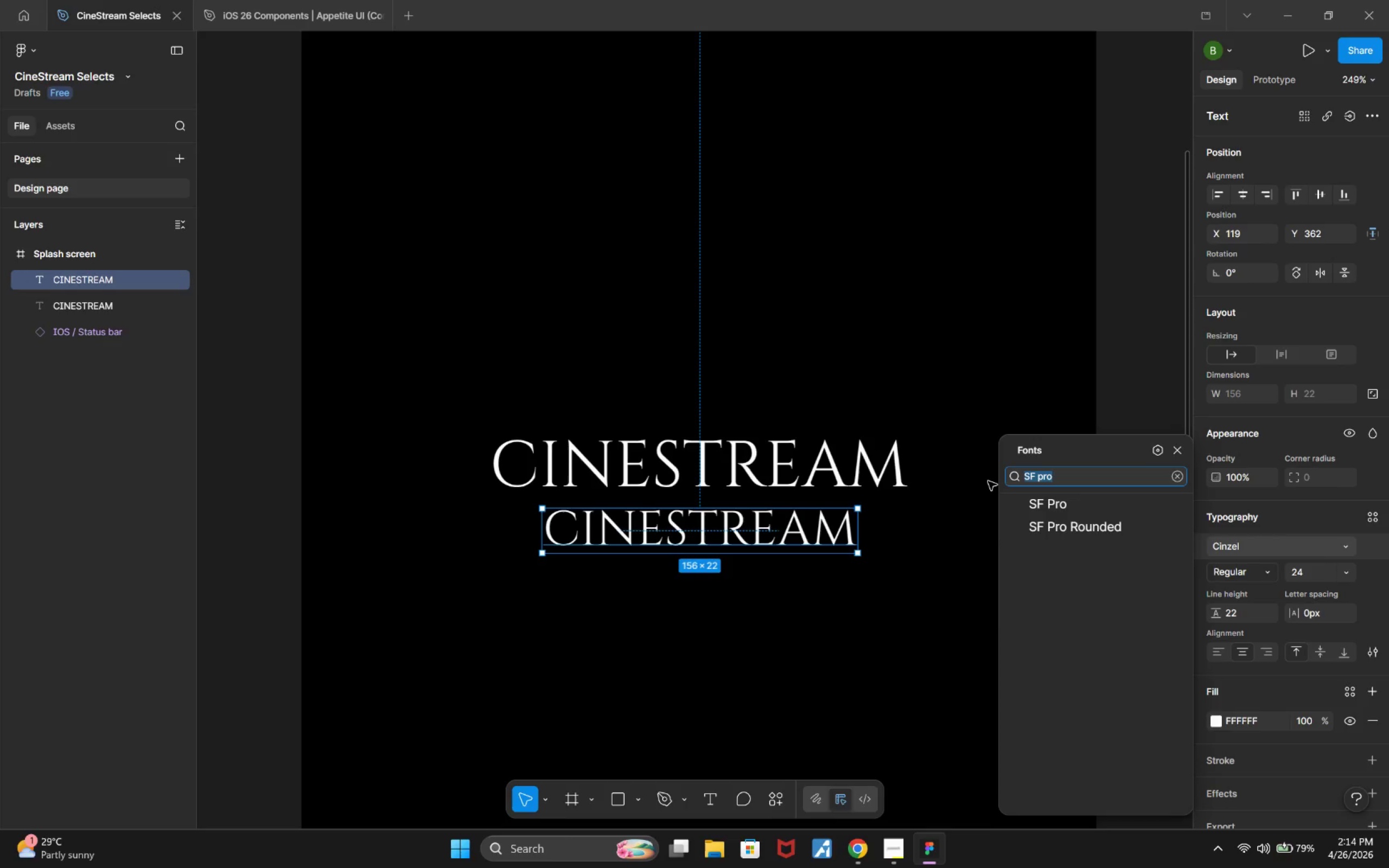 
type(Poppins)
 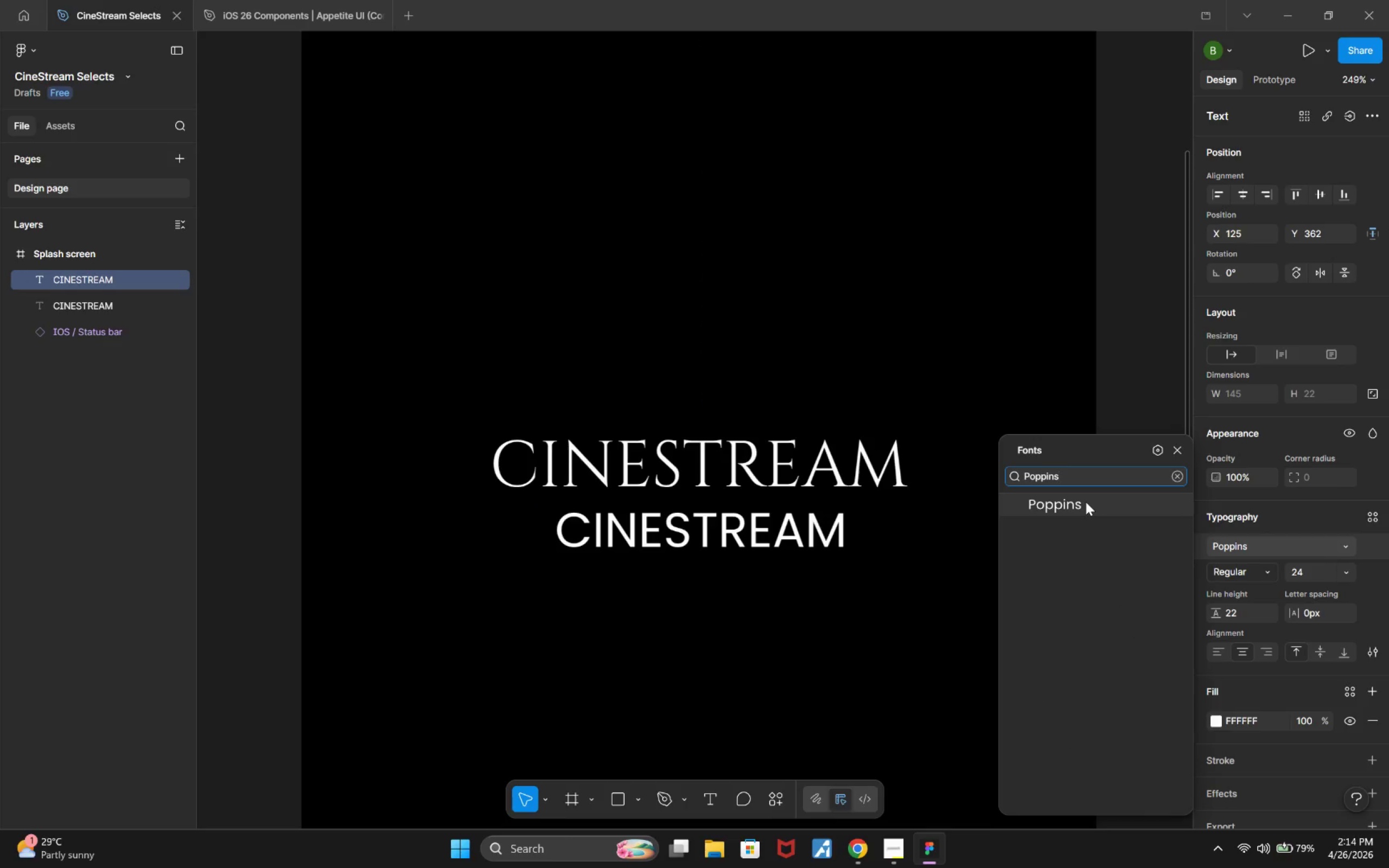 
wait(8.77)
 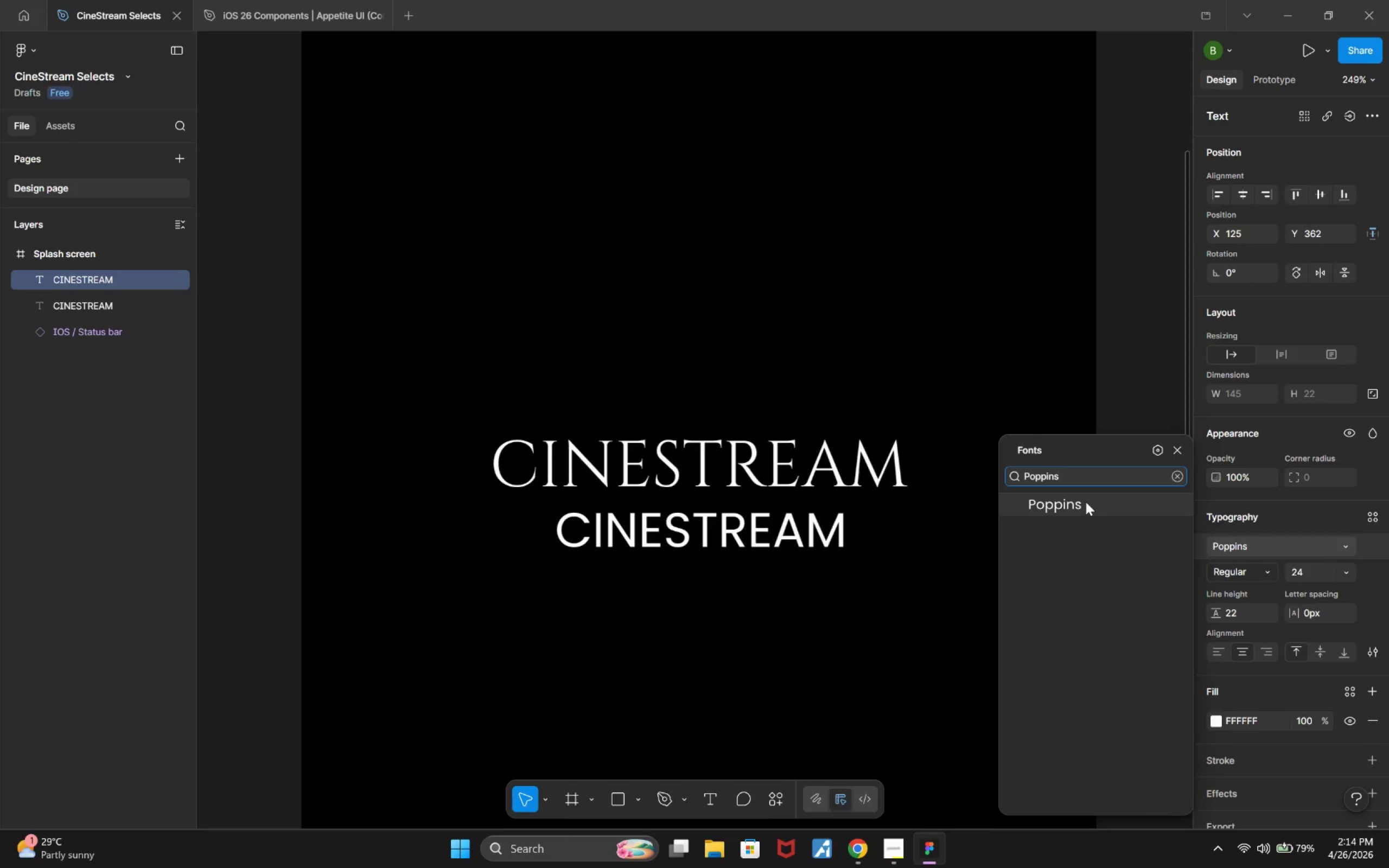 
left_click_drag(start_coordinate=[1095, 476], to_coordinate=[986, 477])
 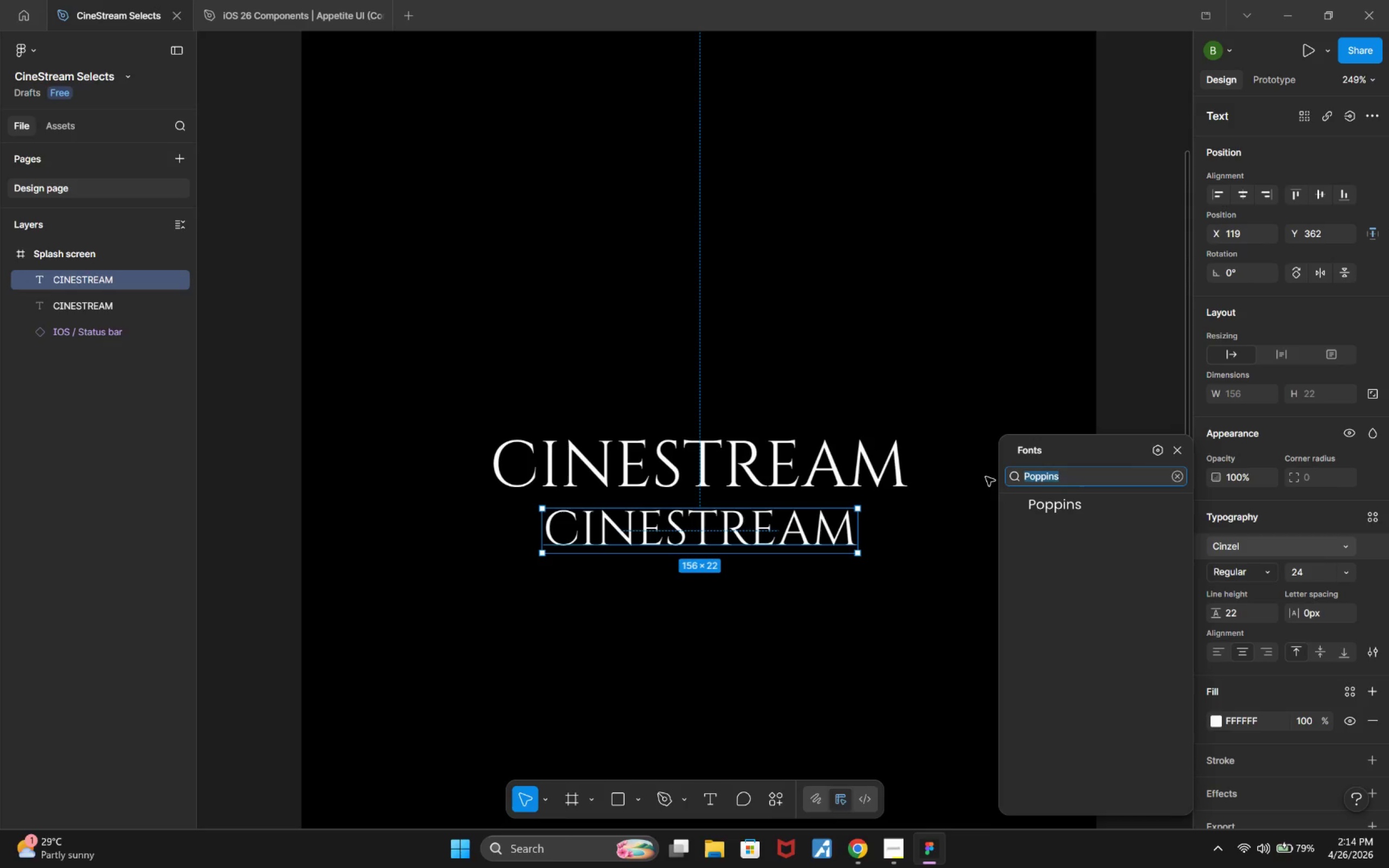 
type(Montserr)
 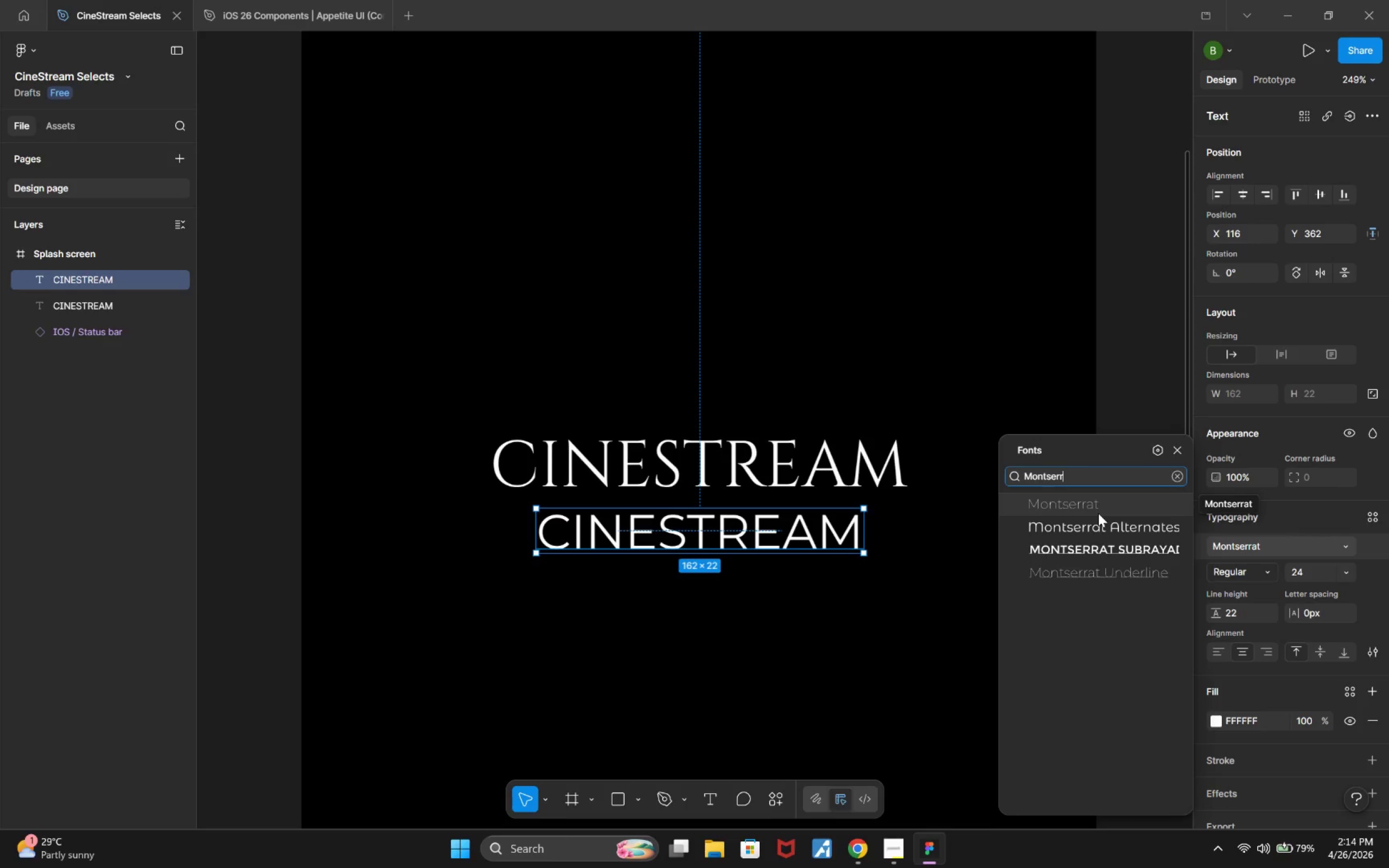 
wait(12.67)
 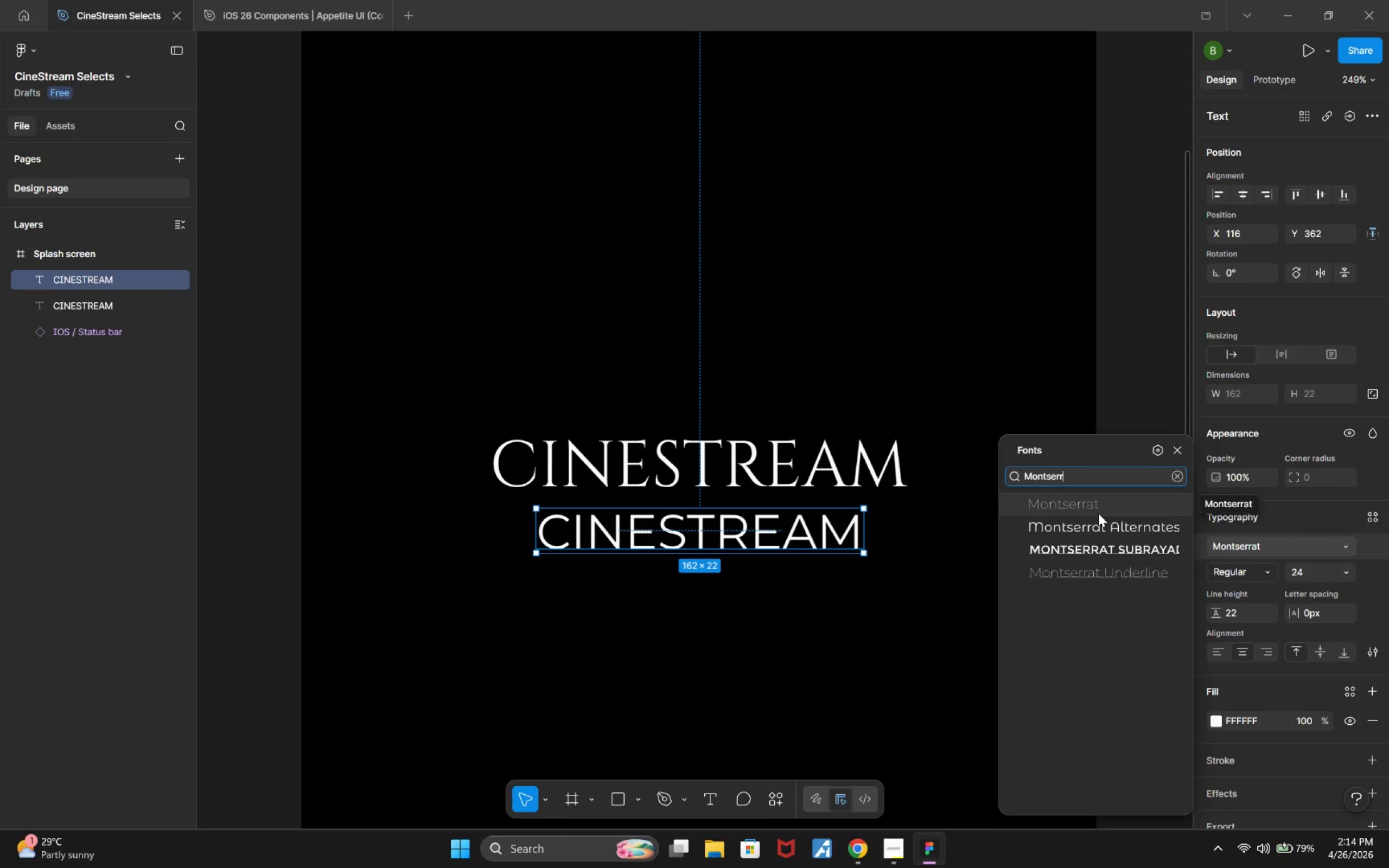 
left_click([1098, 513])
 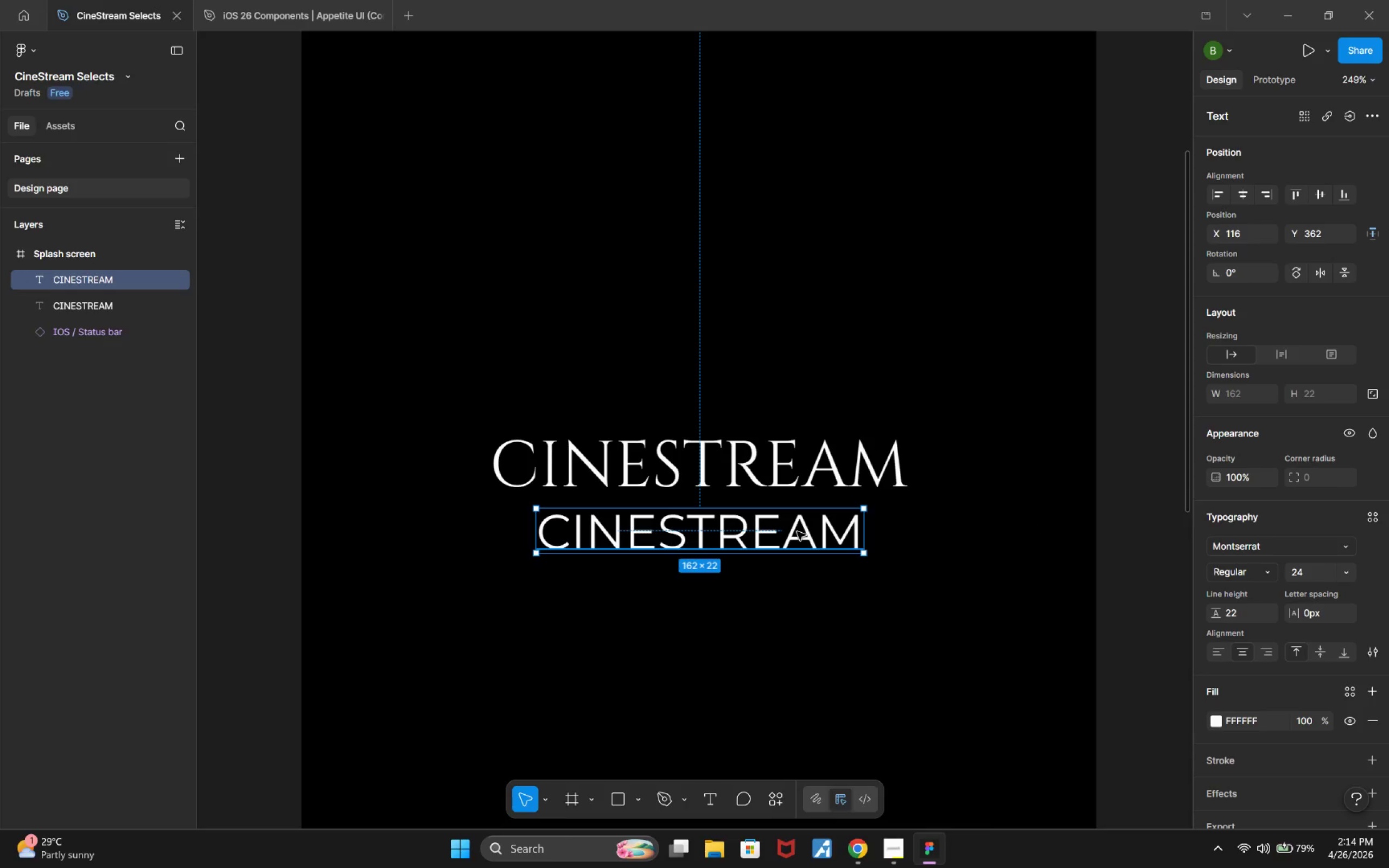 
double_click([797, 532])
 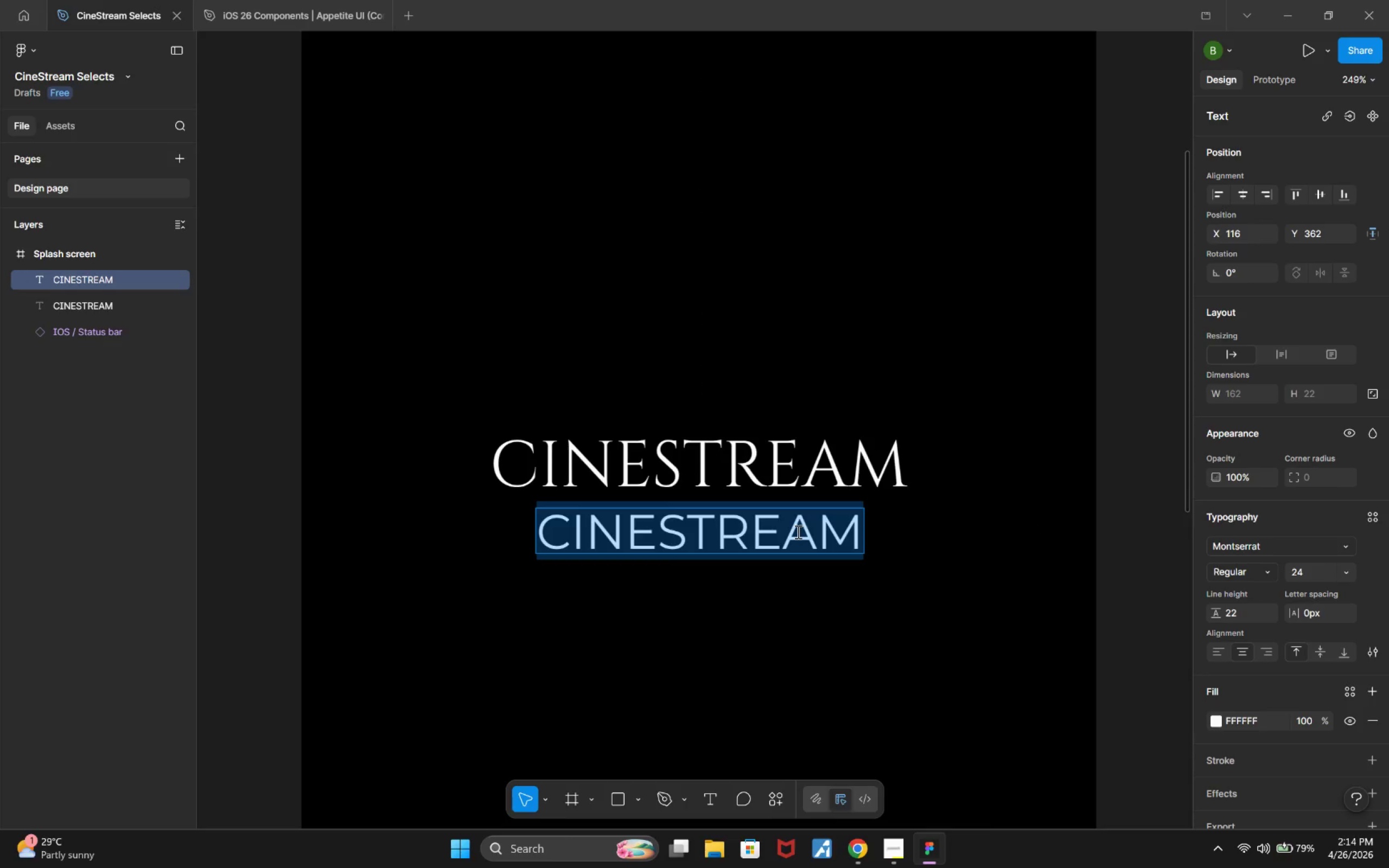 
type(SELECT)
 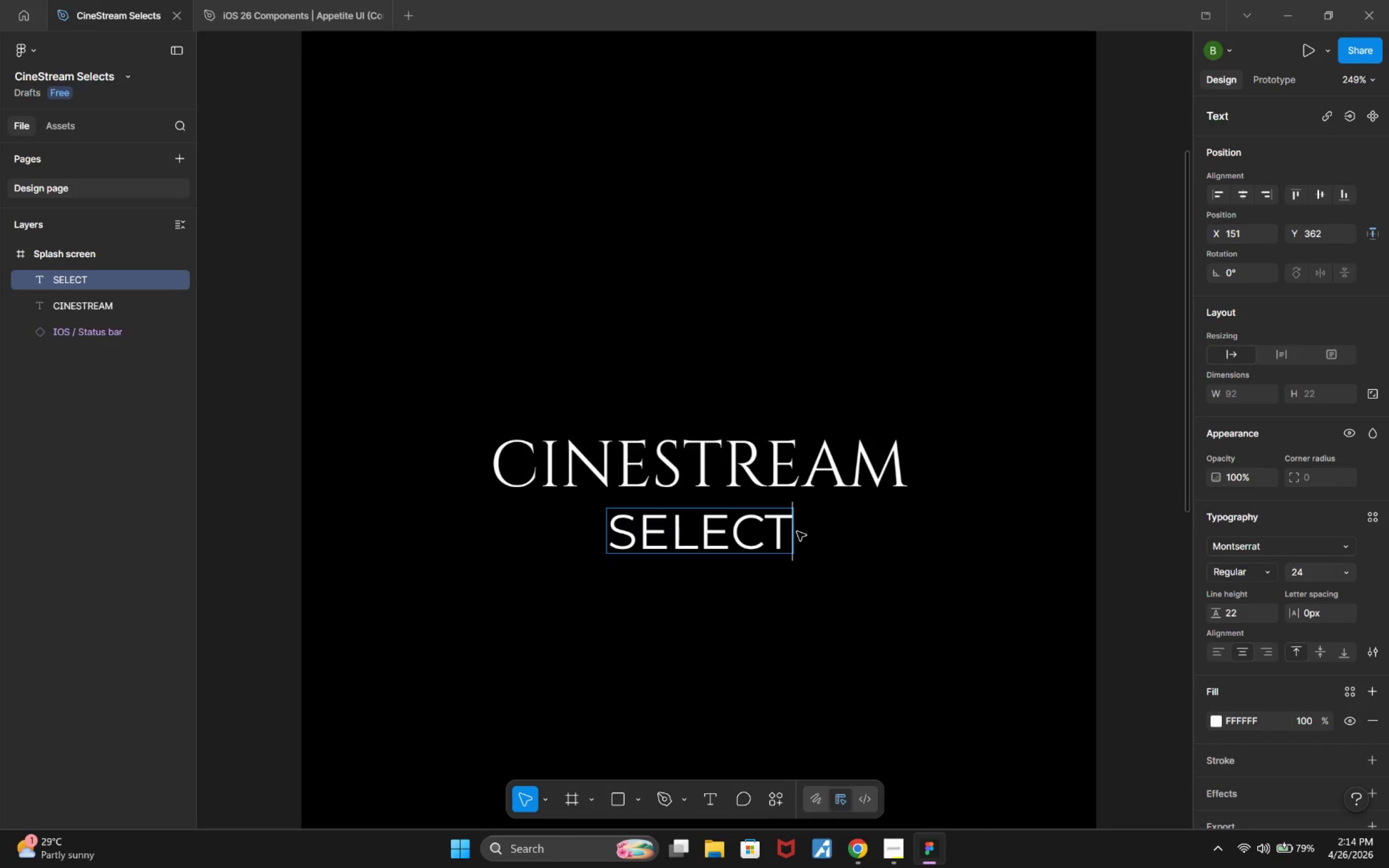 
left_click([907, 564])
 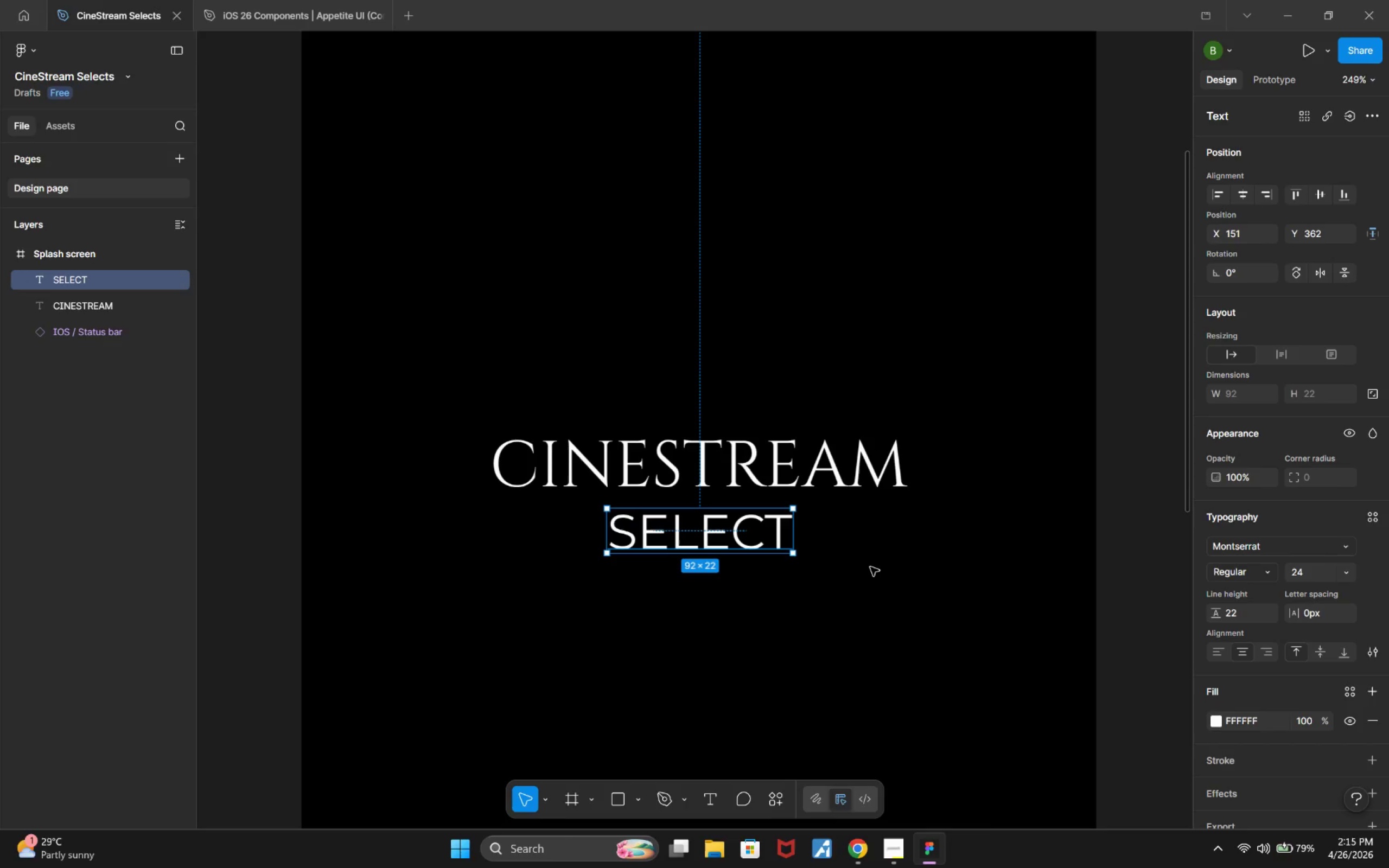 
wait(9.5)
 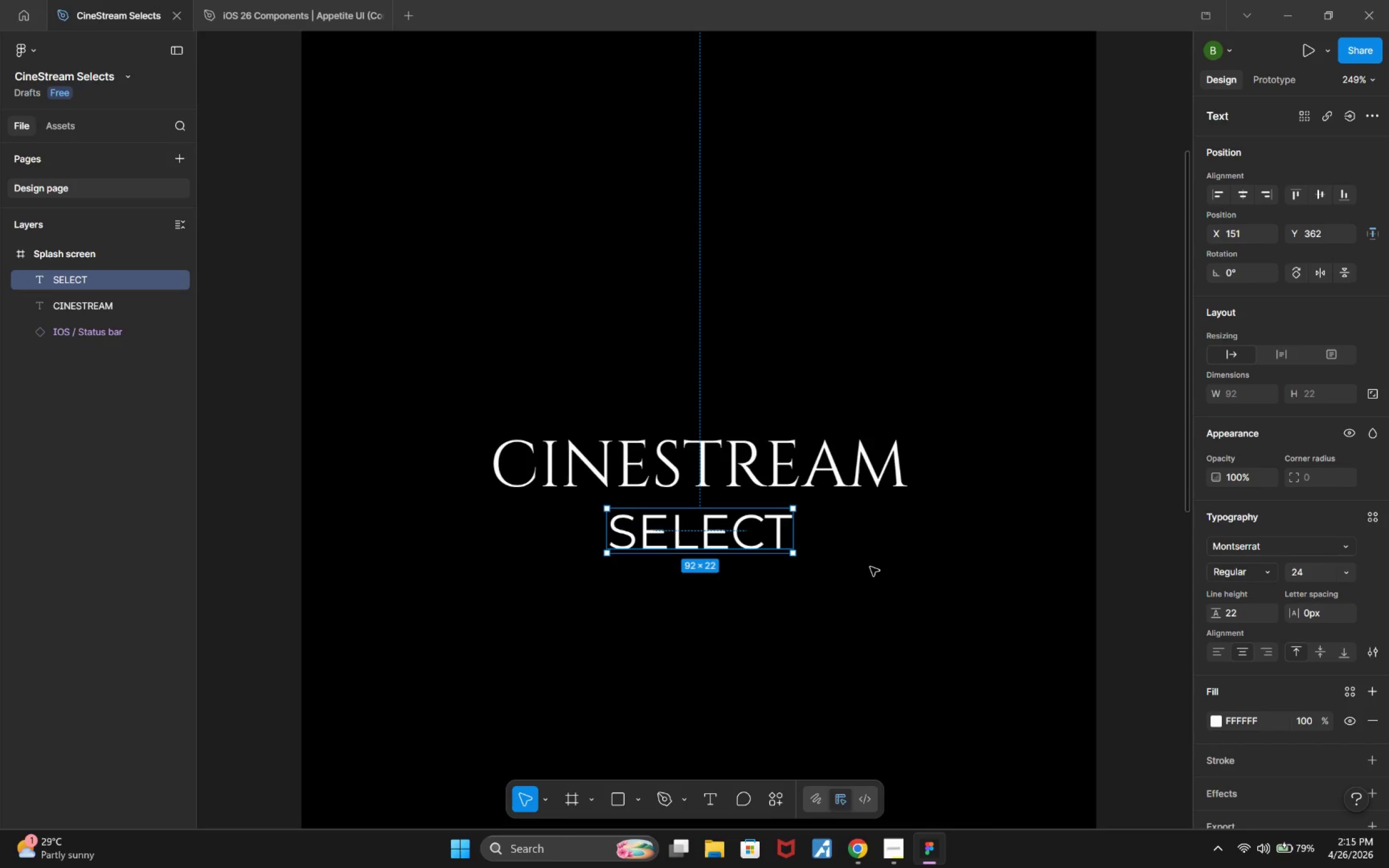 
left_click([1247, 549])
 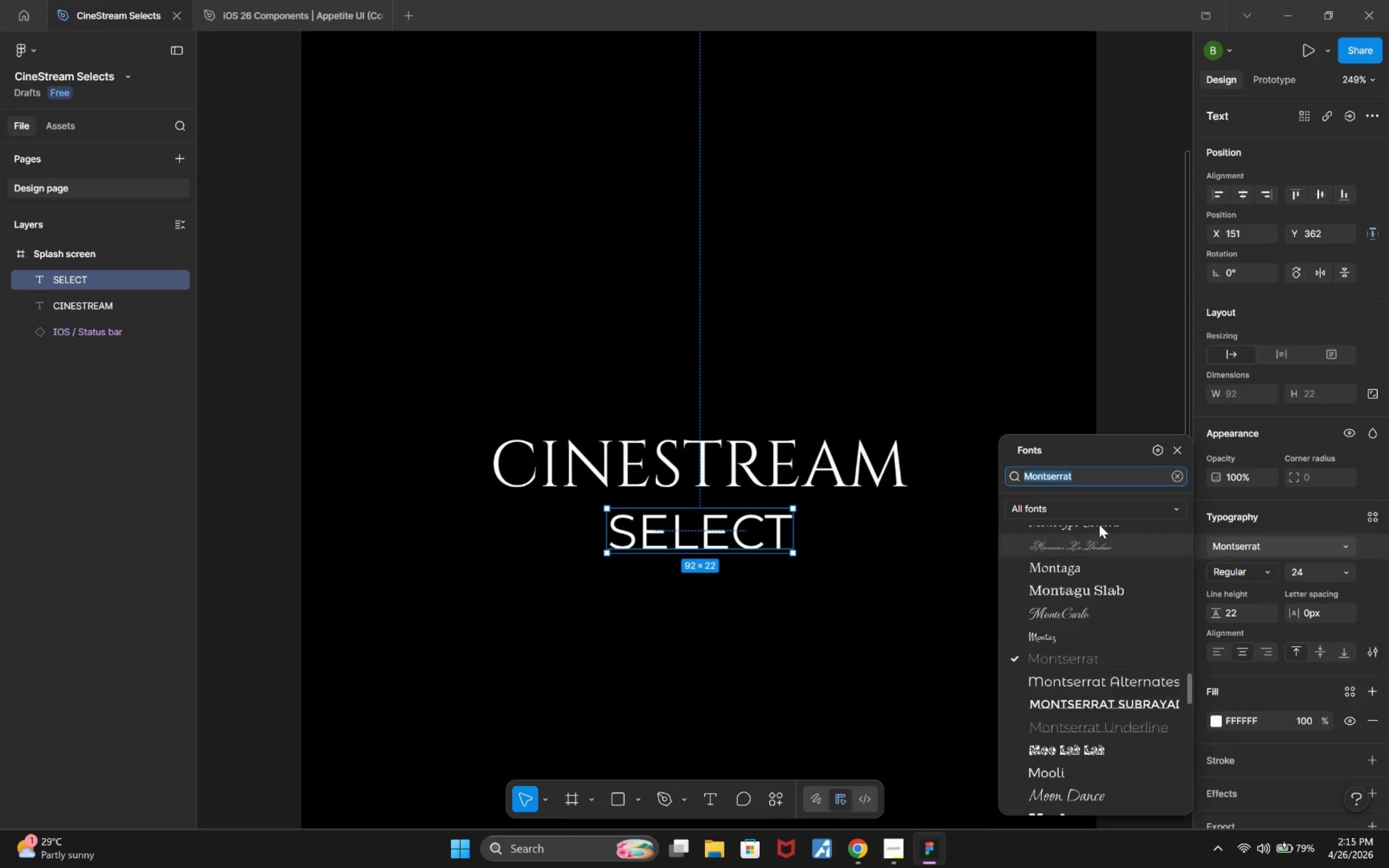 
type(Geist)
 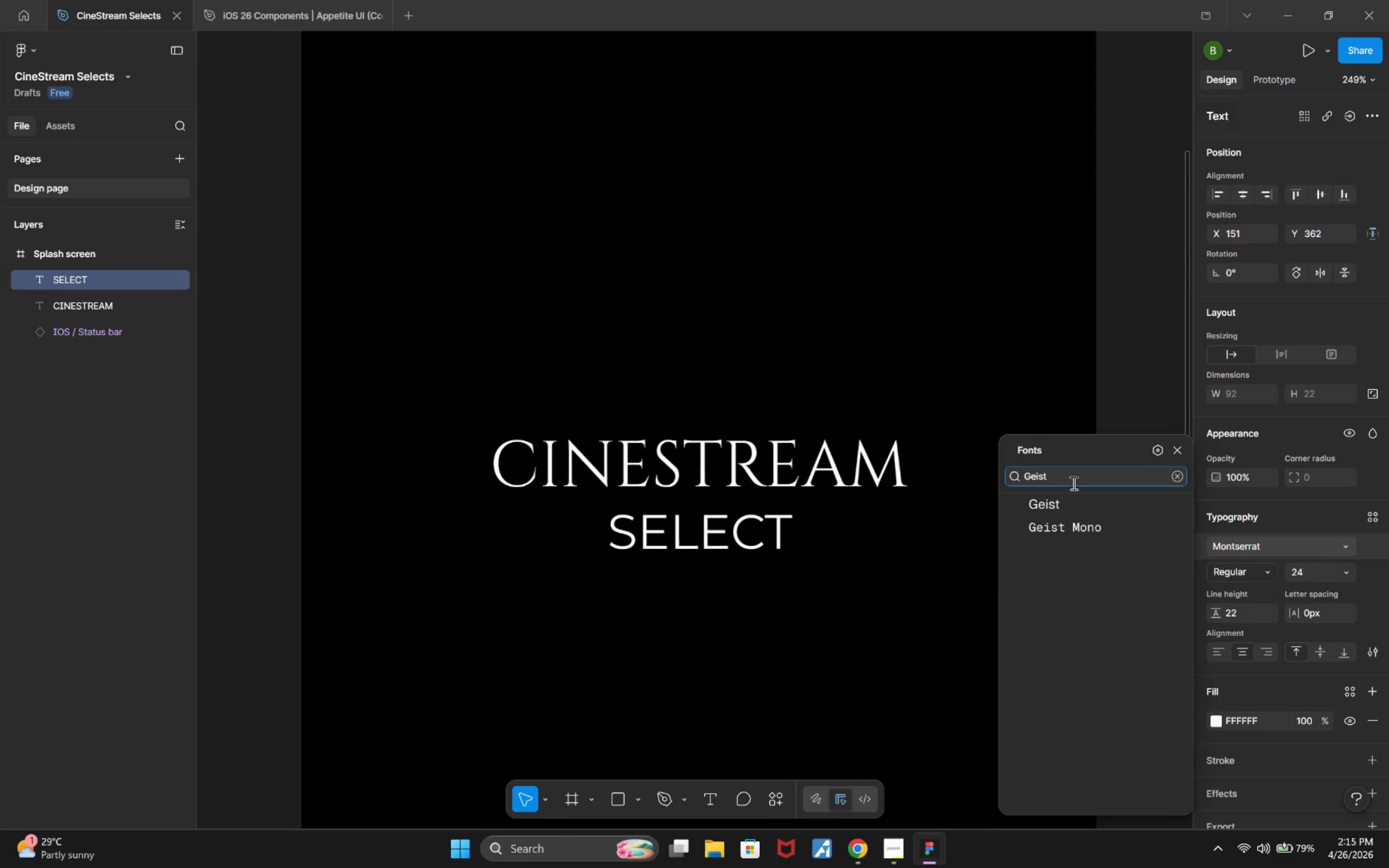 
wait(16.2)
 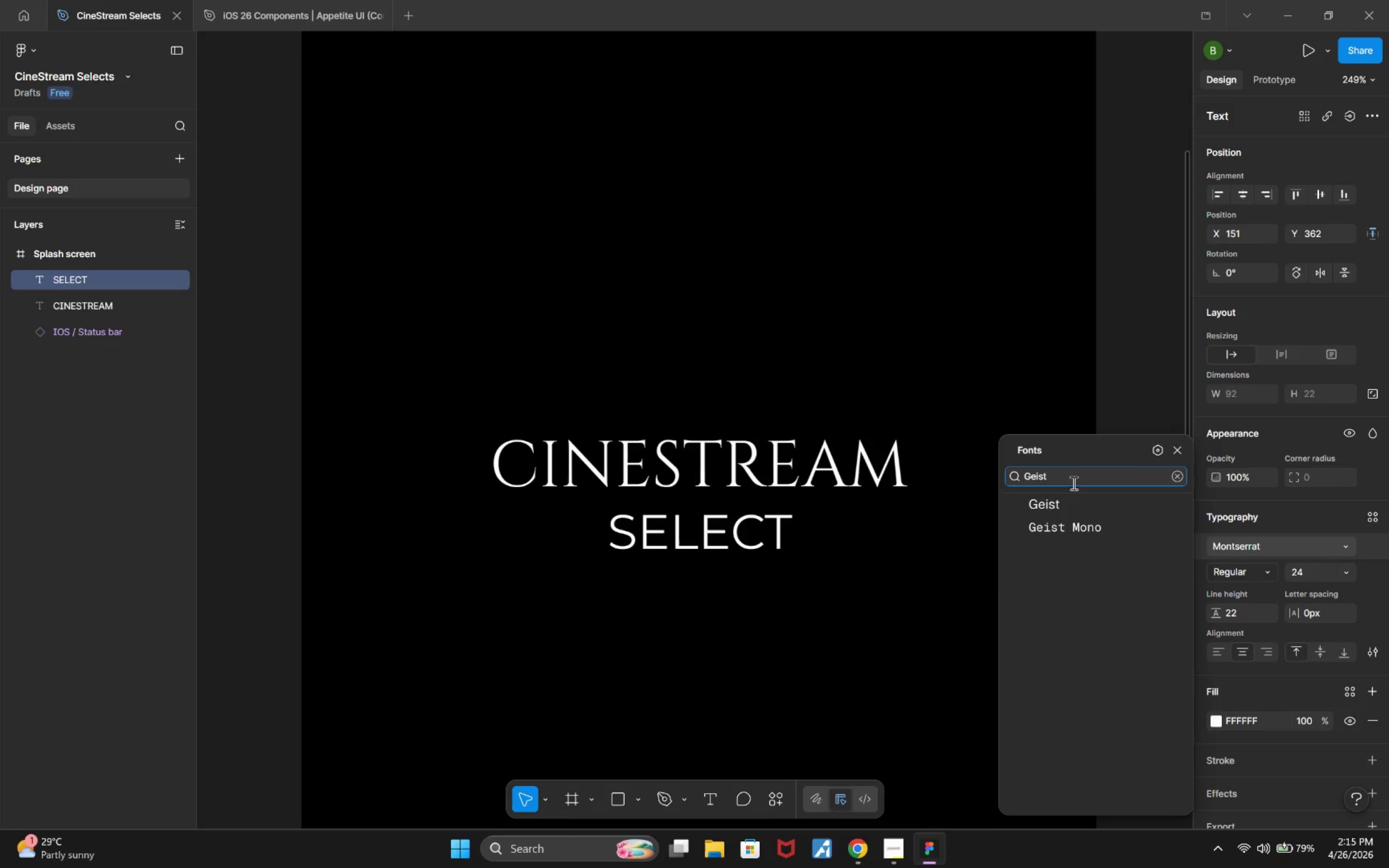 
left_click_drag(start_coordinate=[1070, 480], to_coordinate=[973, 481])
 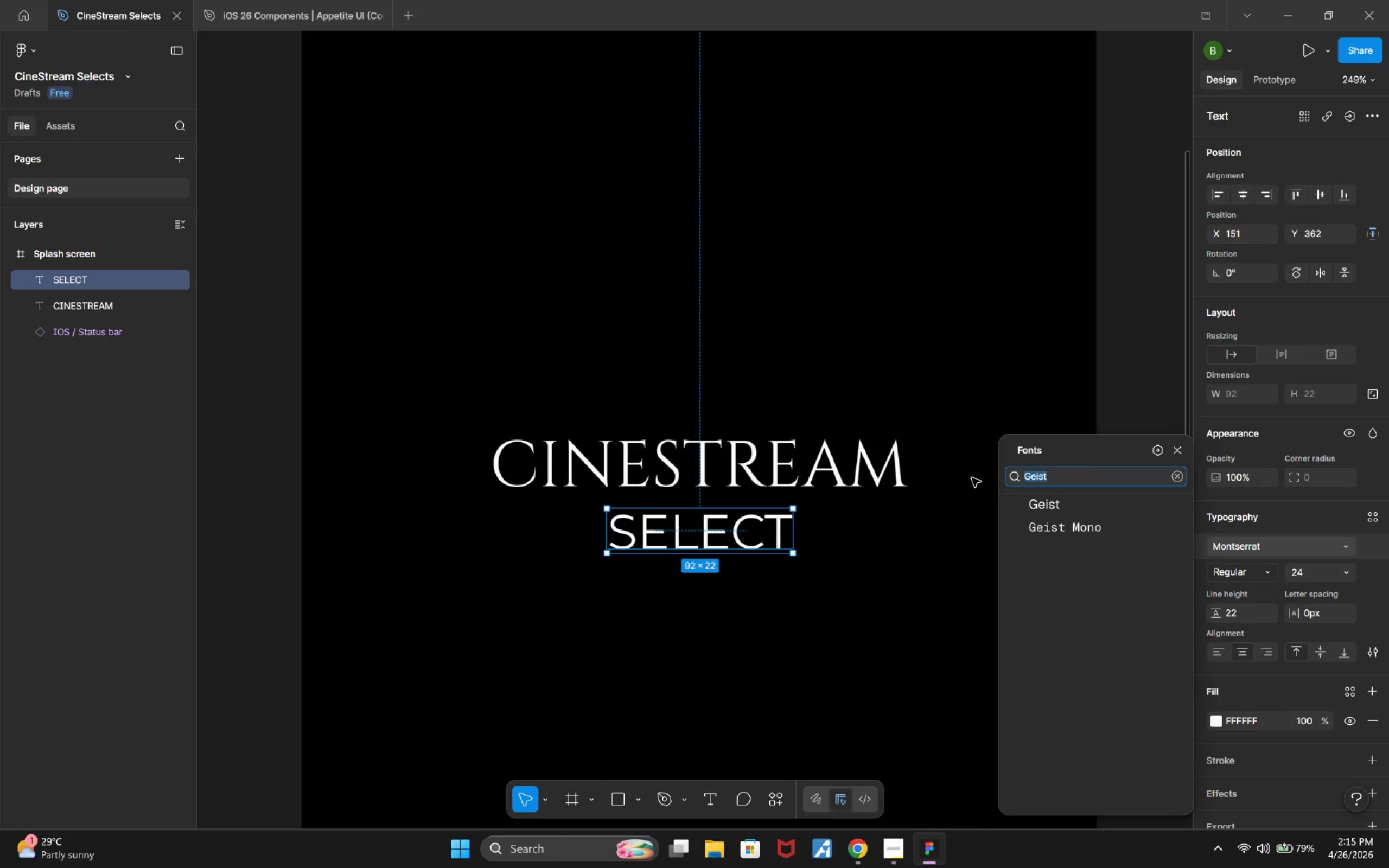 
type(Axiforma)
 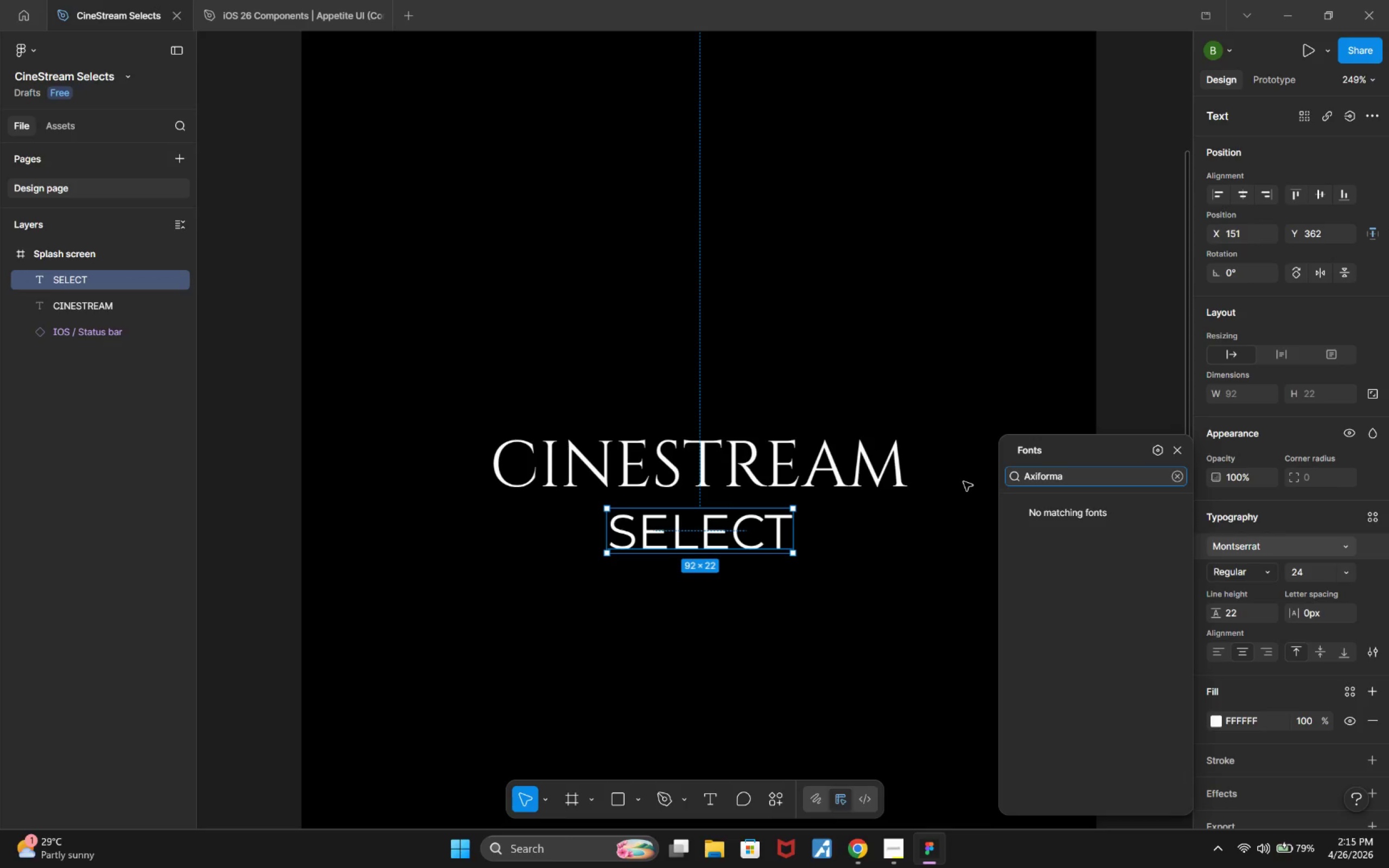 
key(Backspace)
 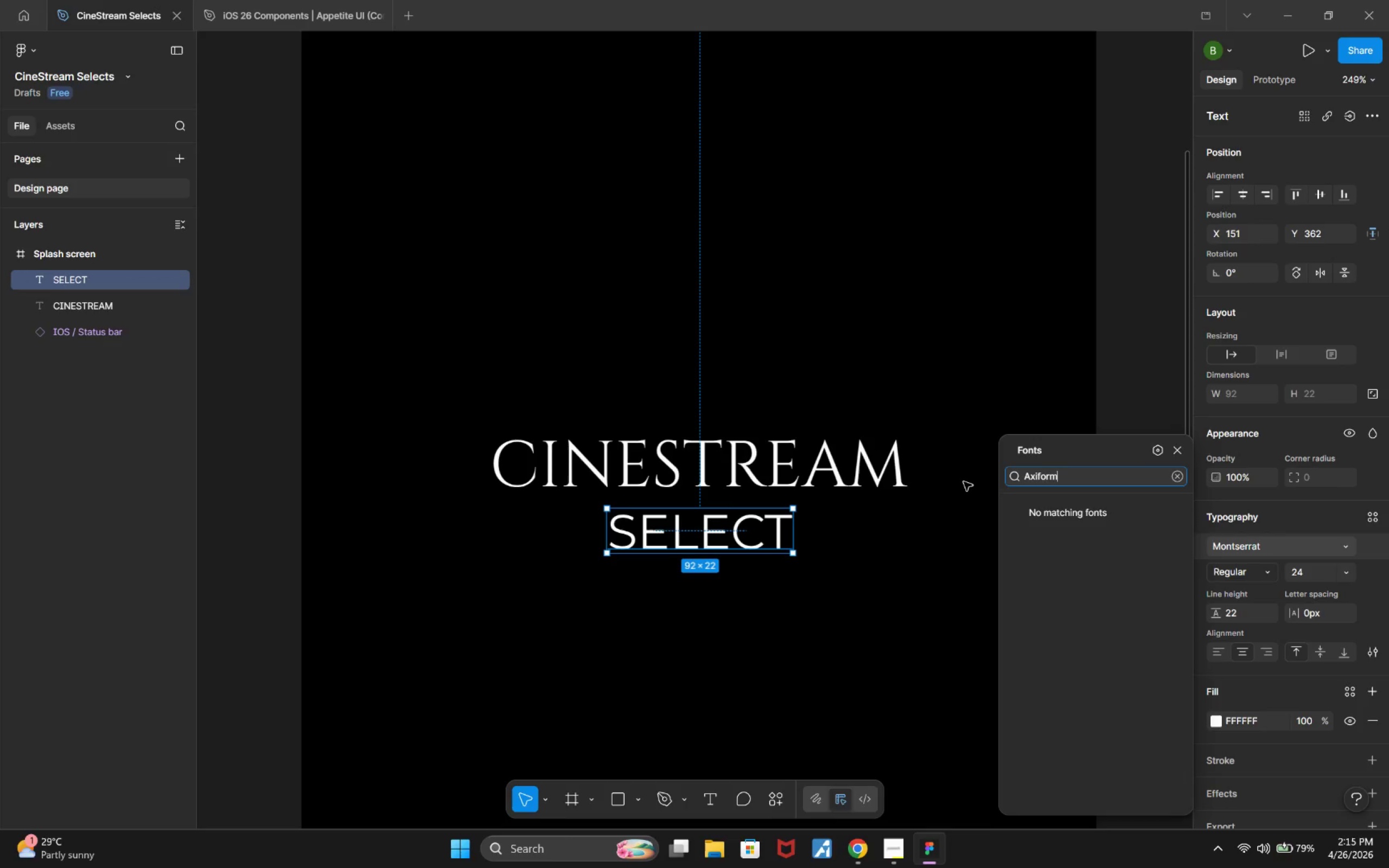 
key(Backspace)
 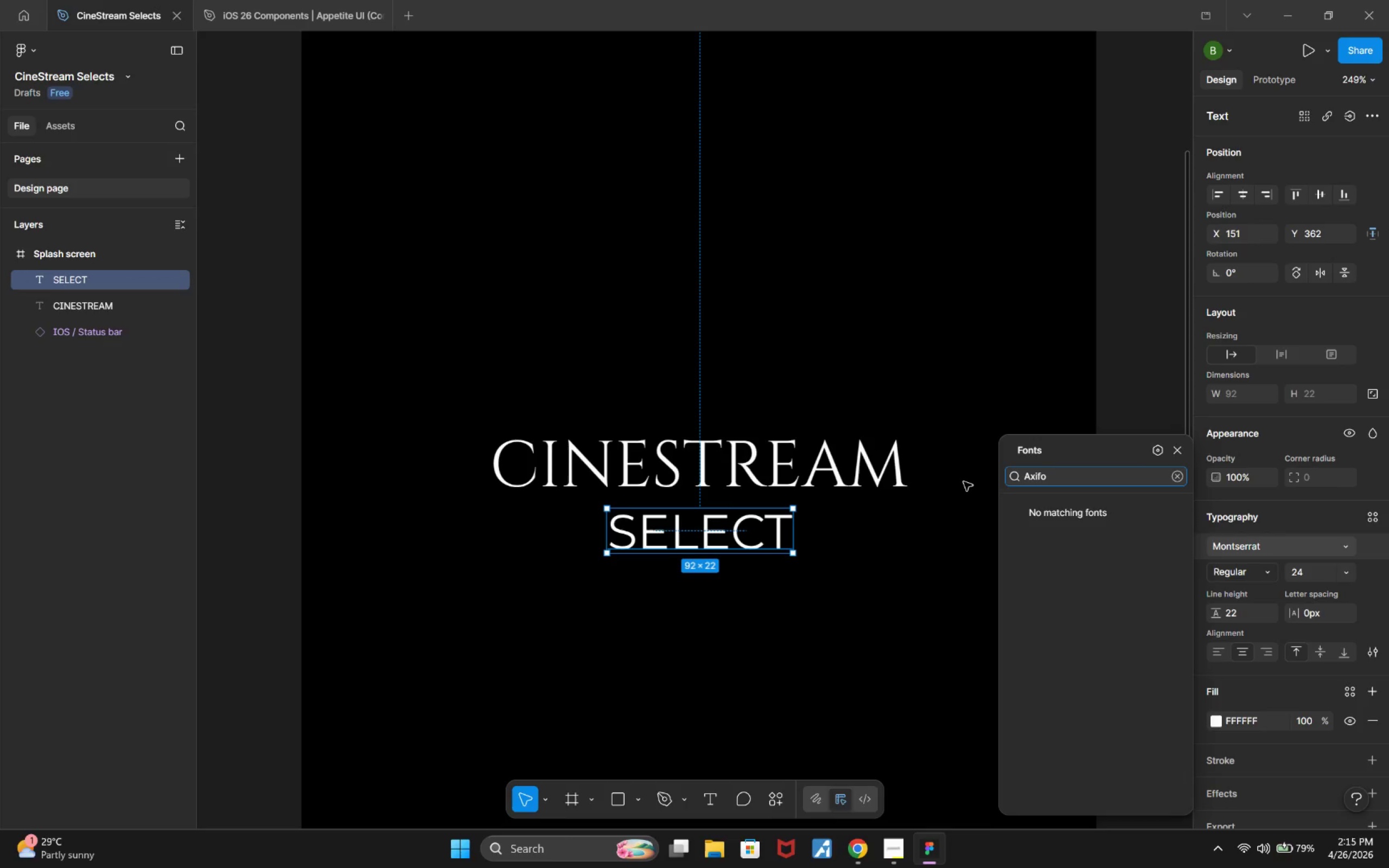 
key(Backspace)
 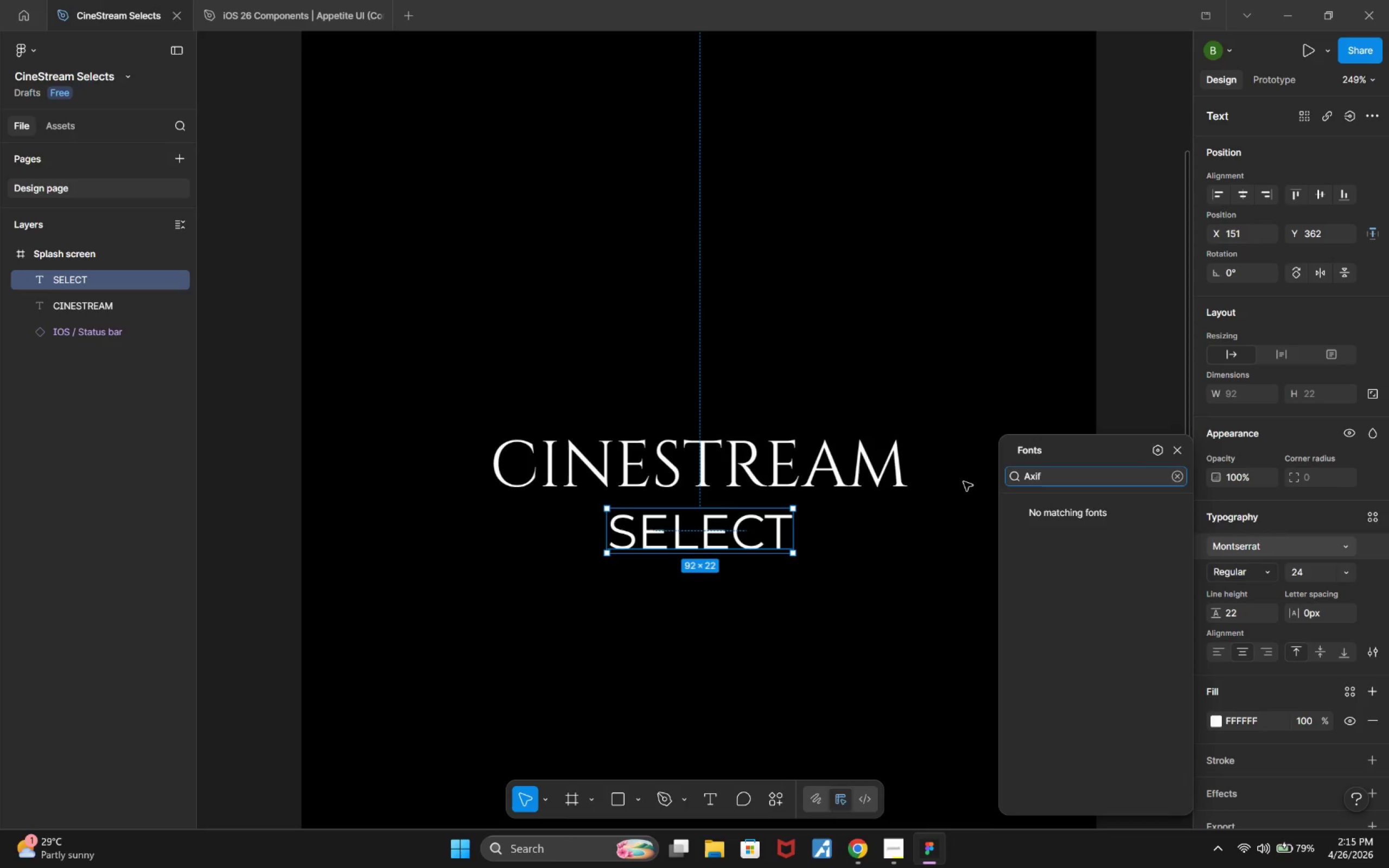 
key(Backspace)
 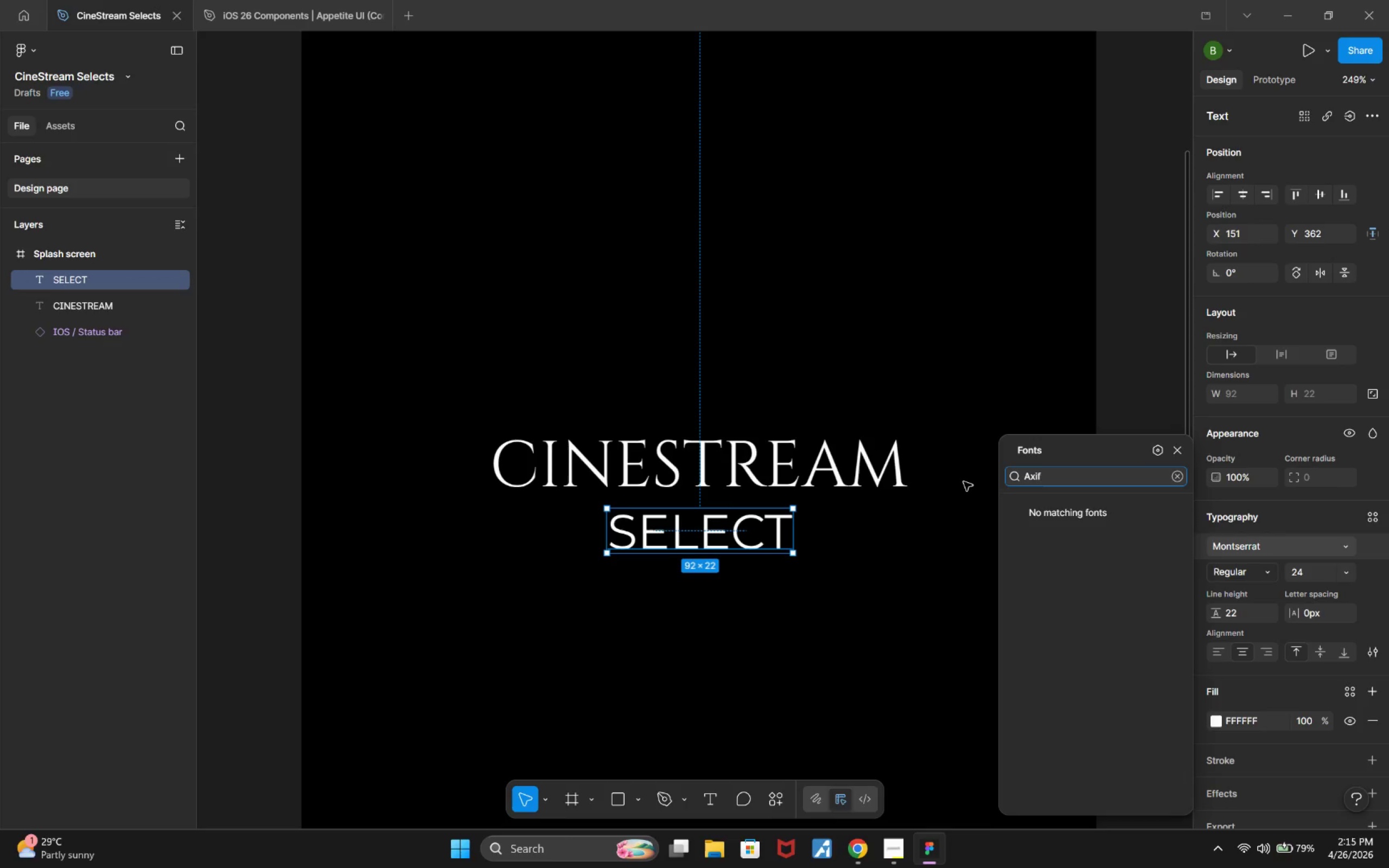 
key(Backspace)
 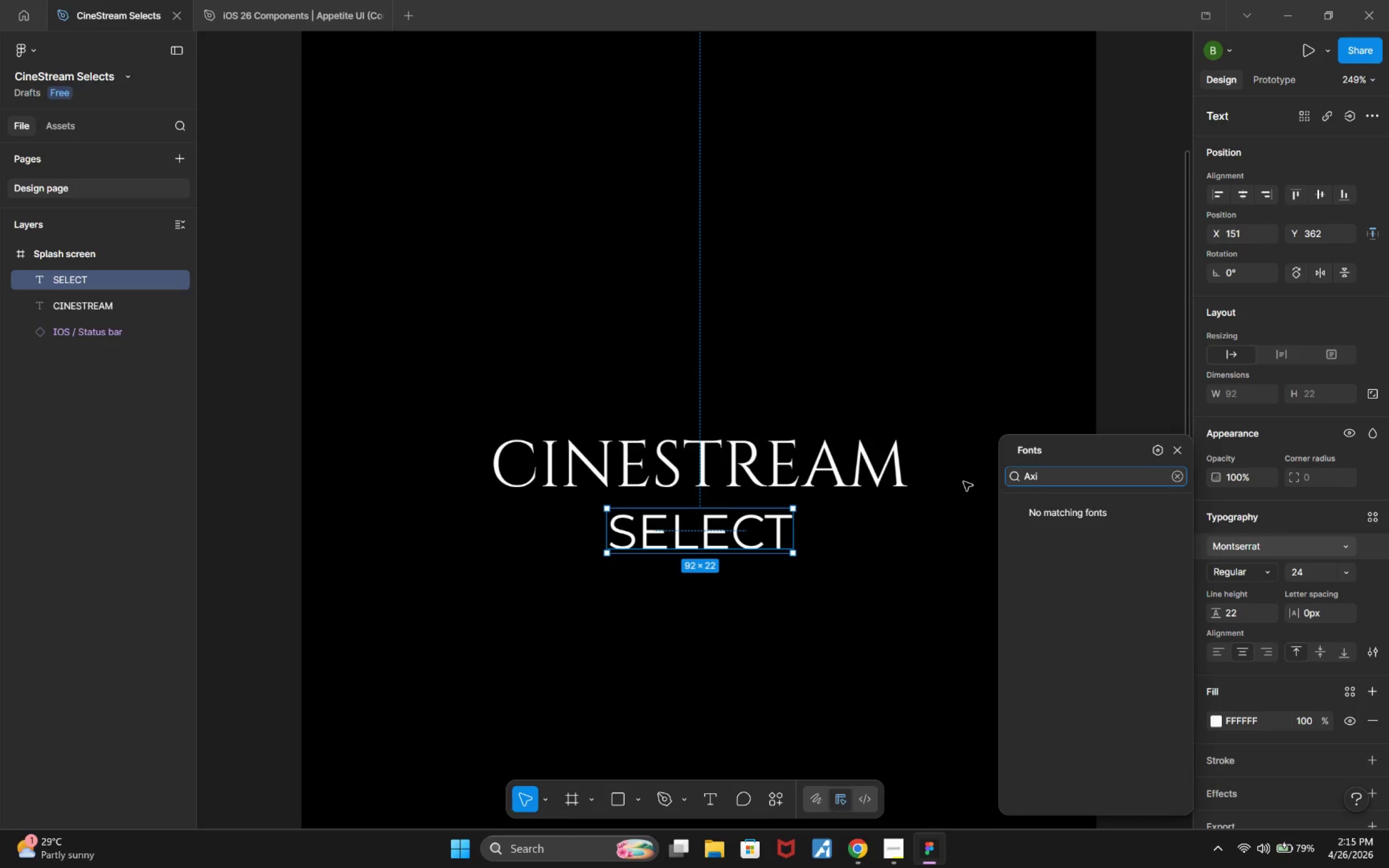 
key(Backspace)
 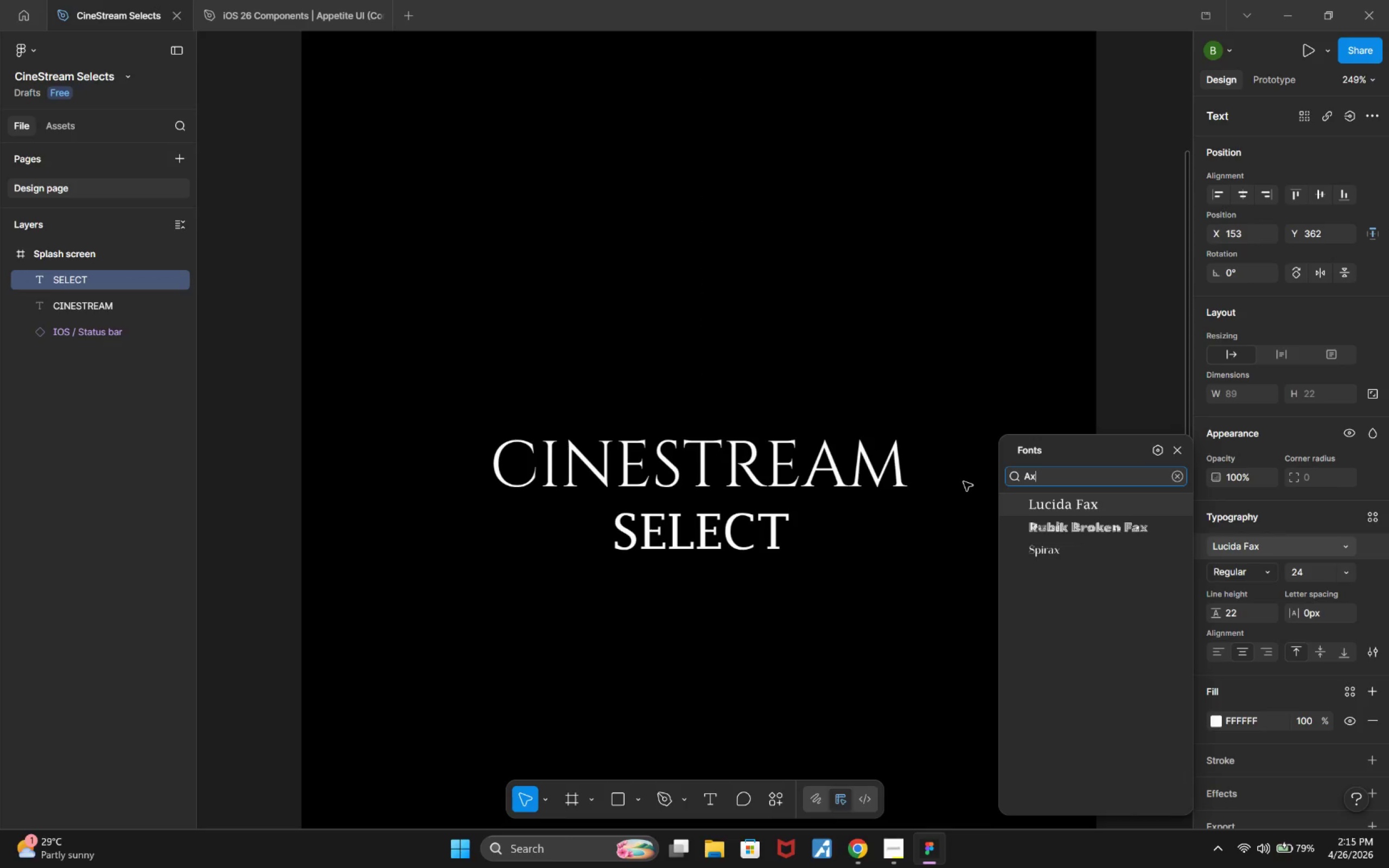 
key(I)
 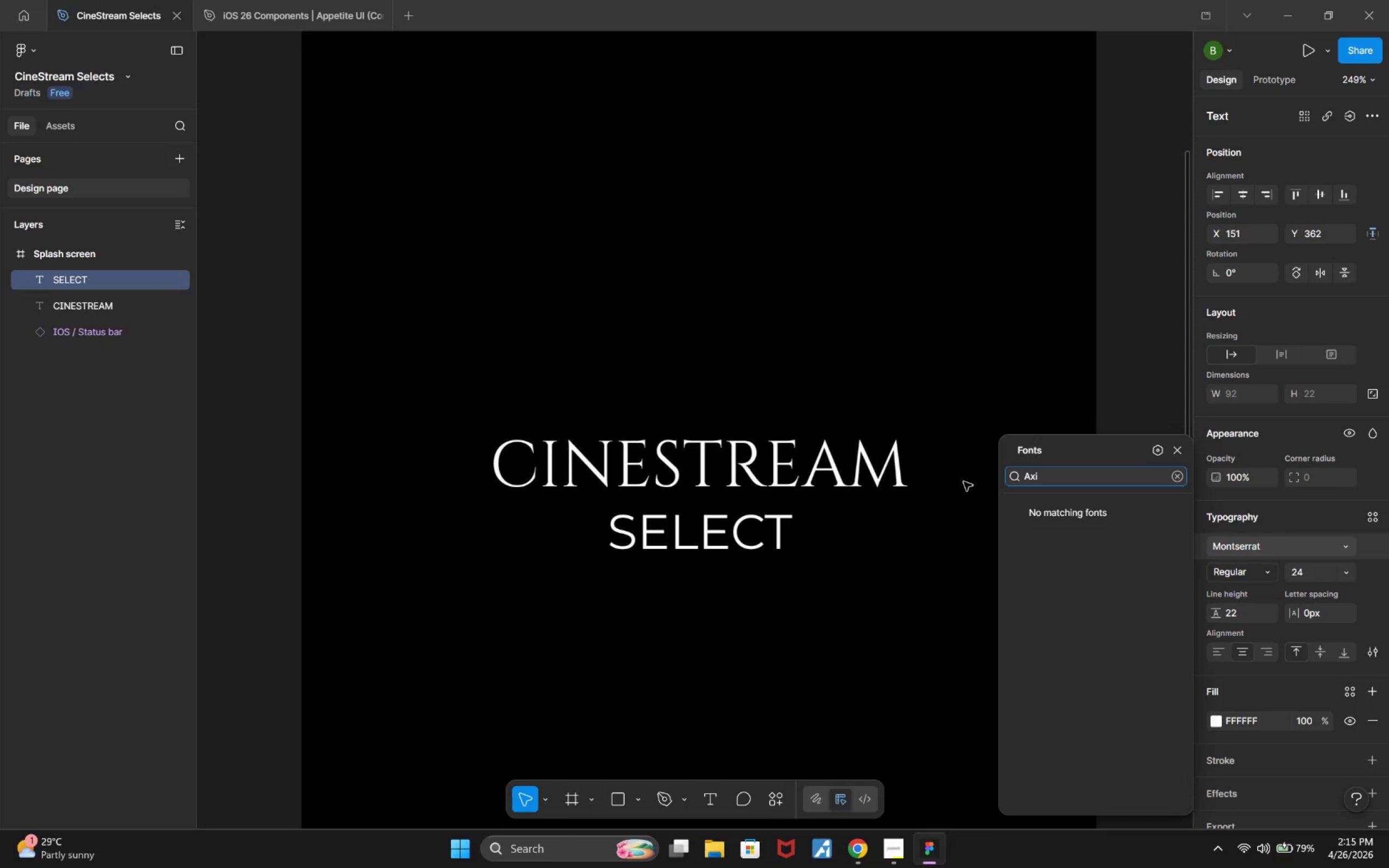 
key(Backspace)
 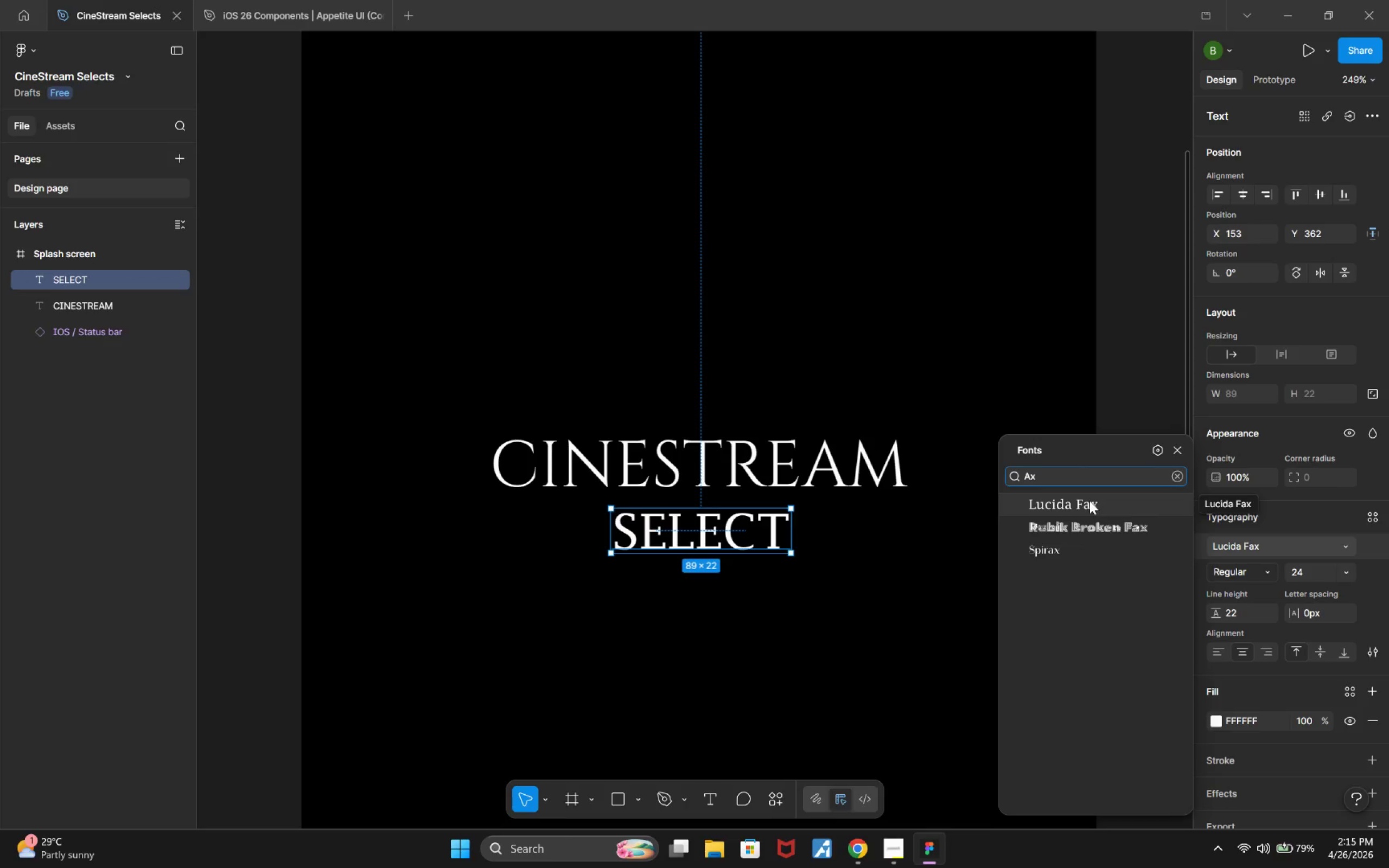 
wait(22.61)
 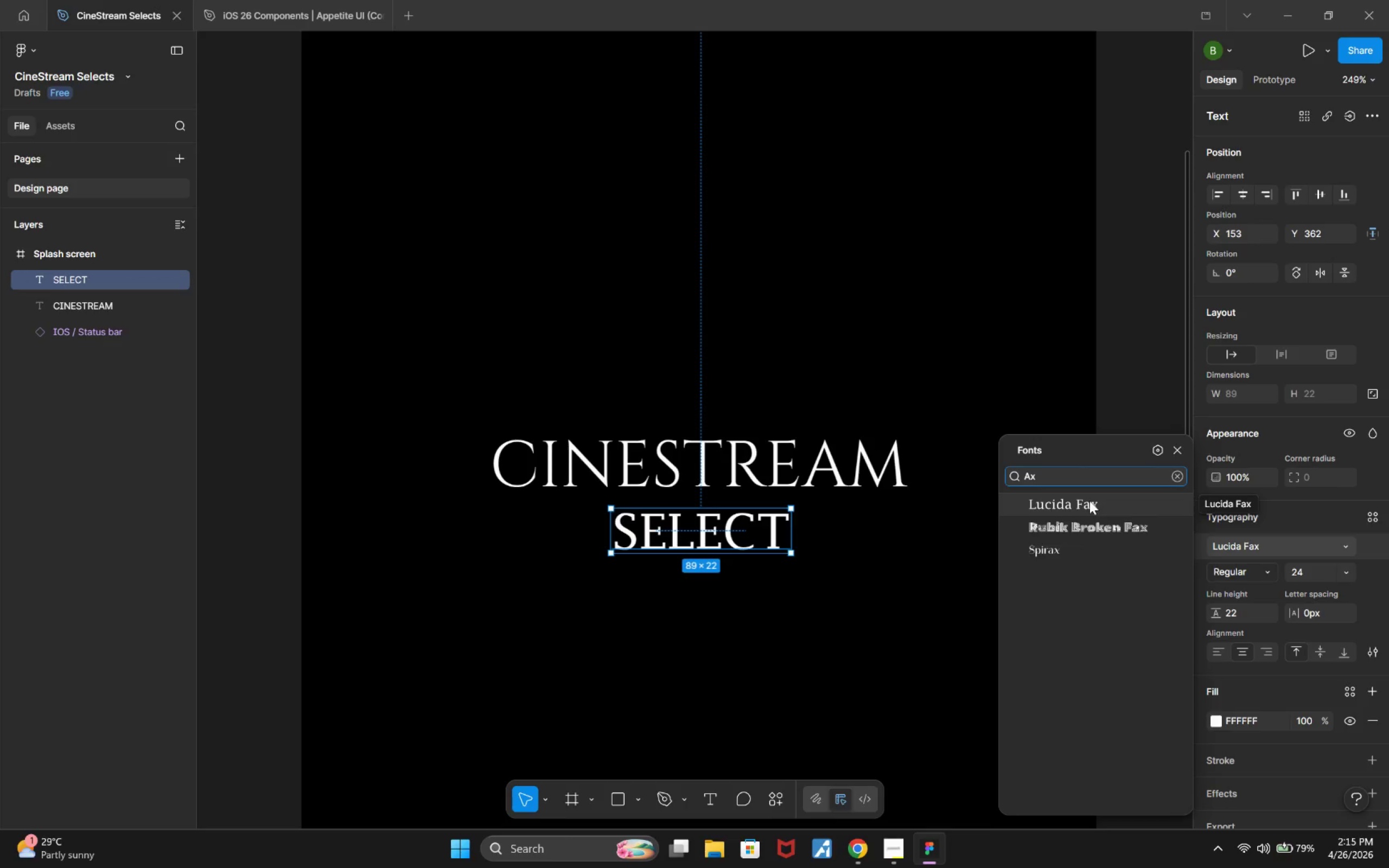 
left_click([1119, 499])
 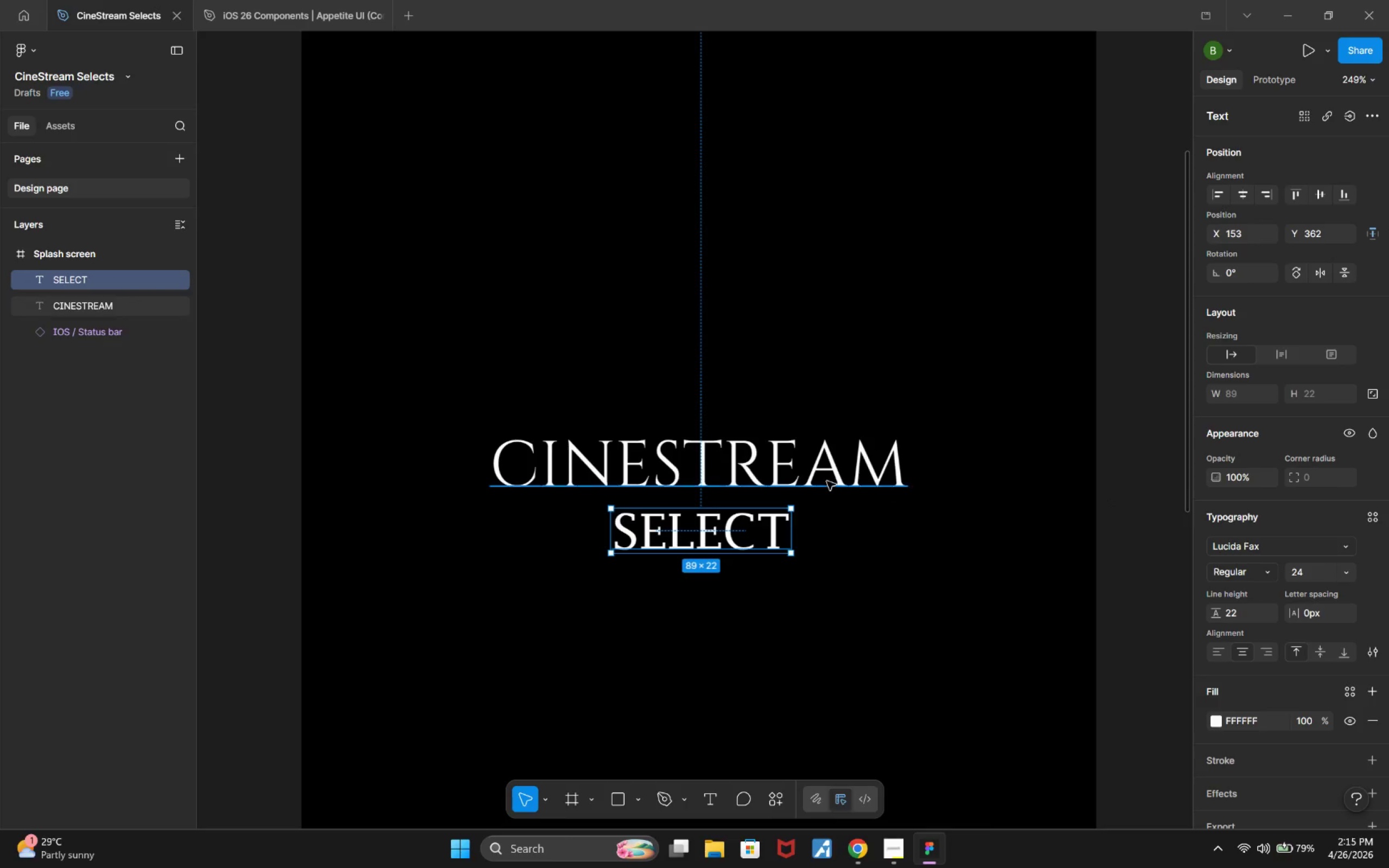 
left_click([804, 468])
 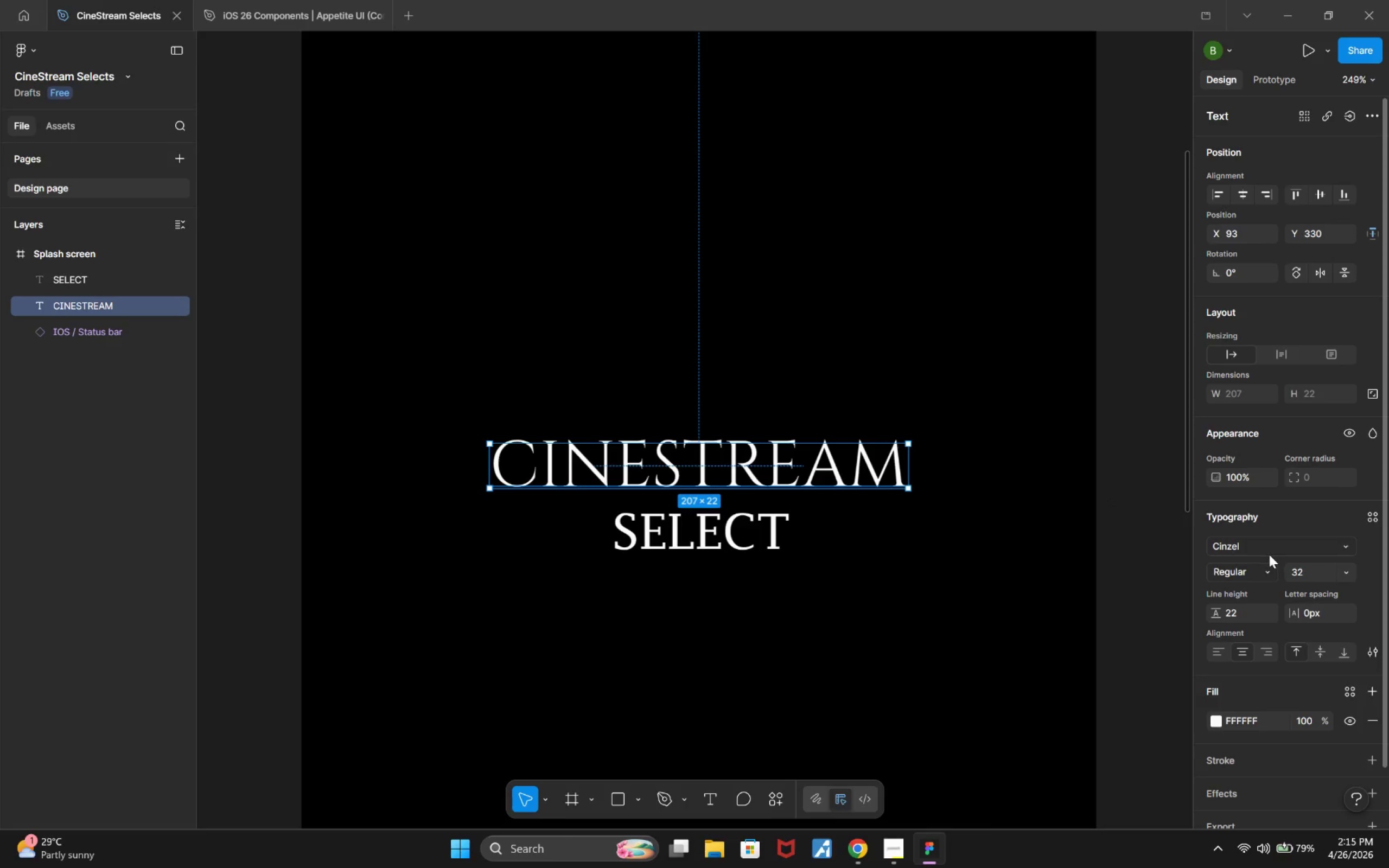 
left_click([1269, 552])
 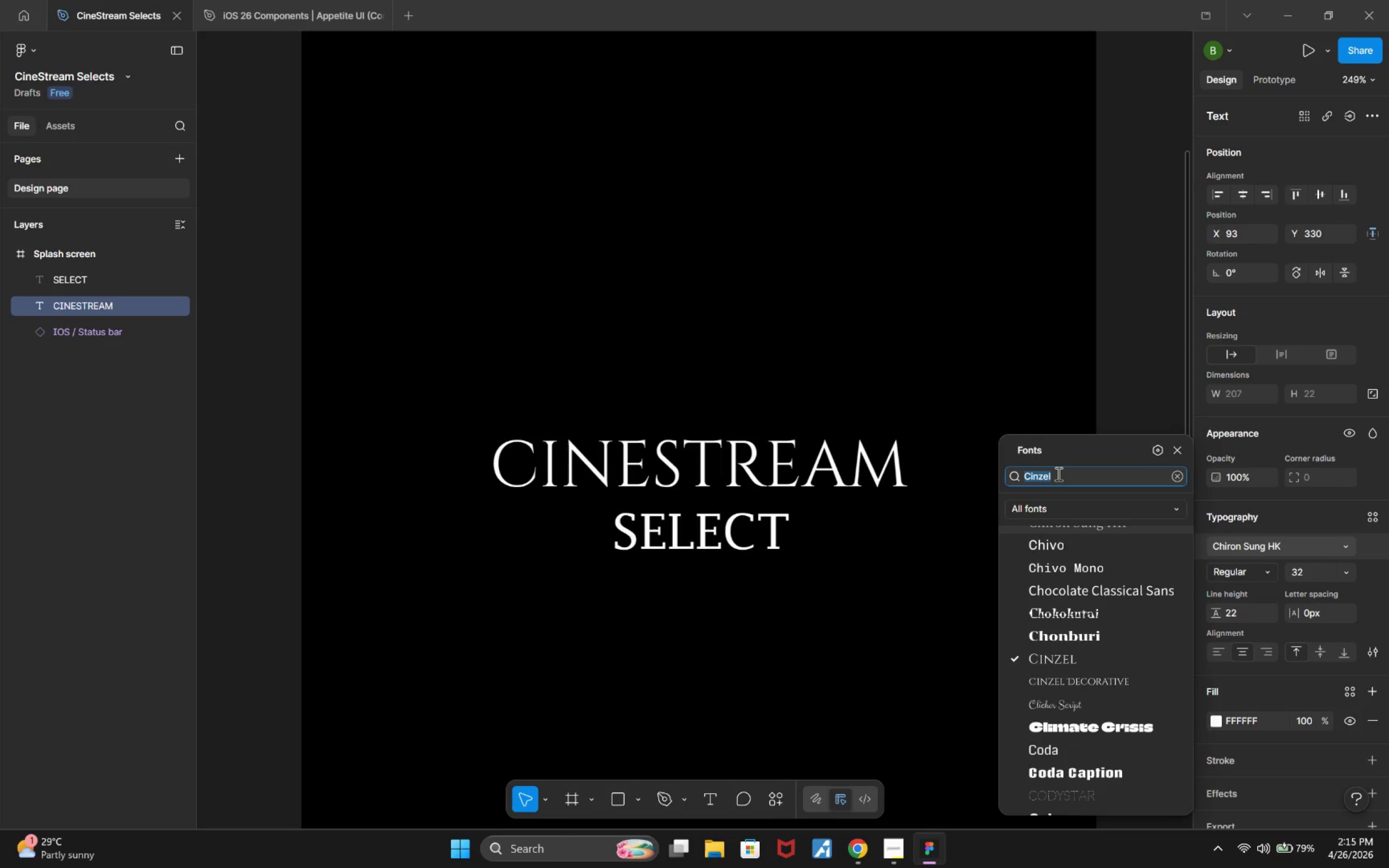 
type(Lucid)
 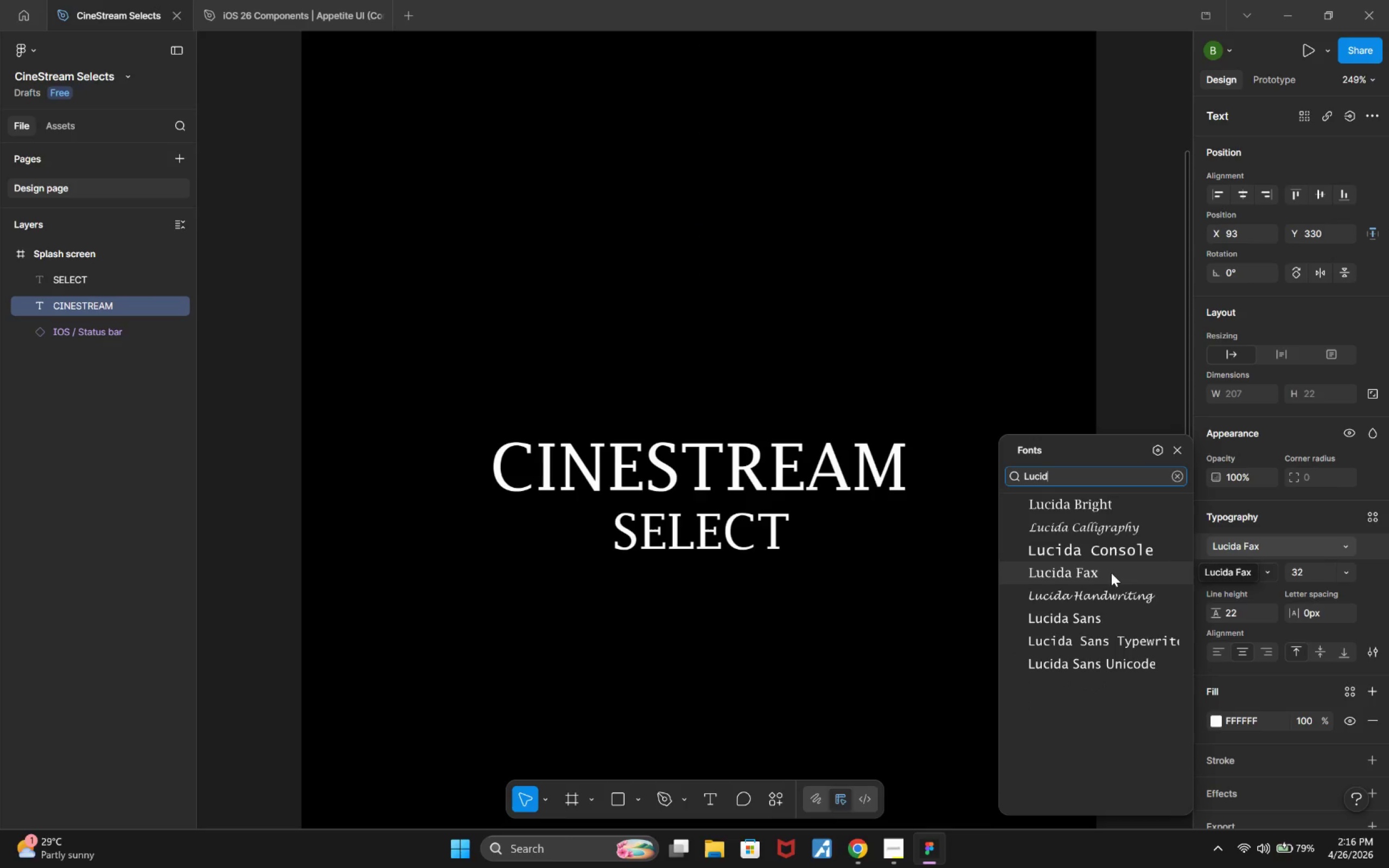 
wait(8.27)
 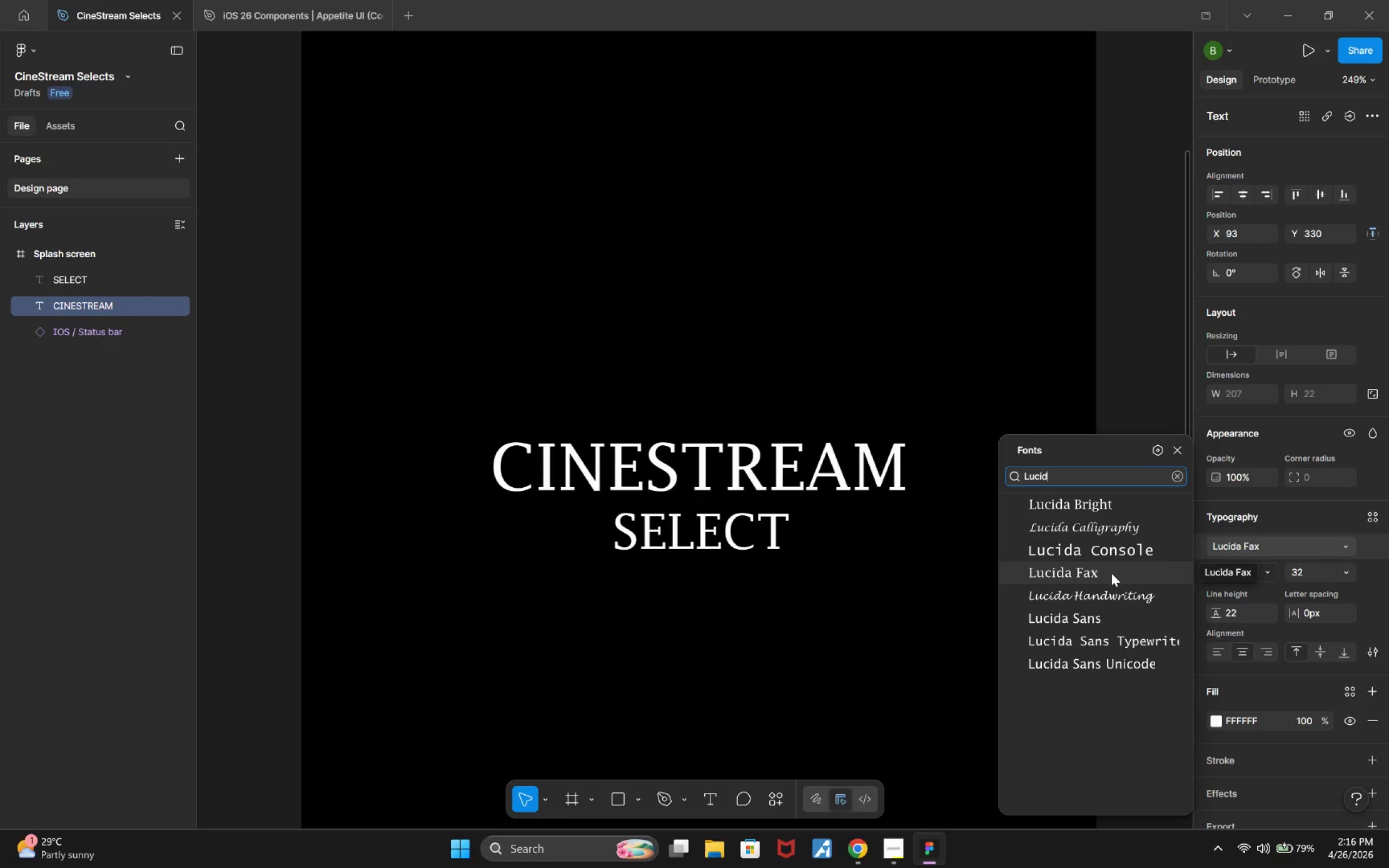 
left_click([1111, 573])
 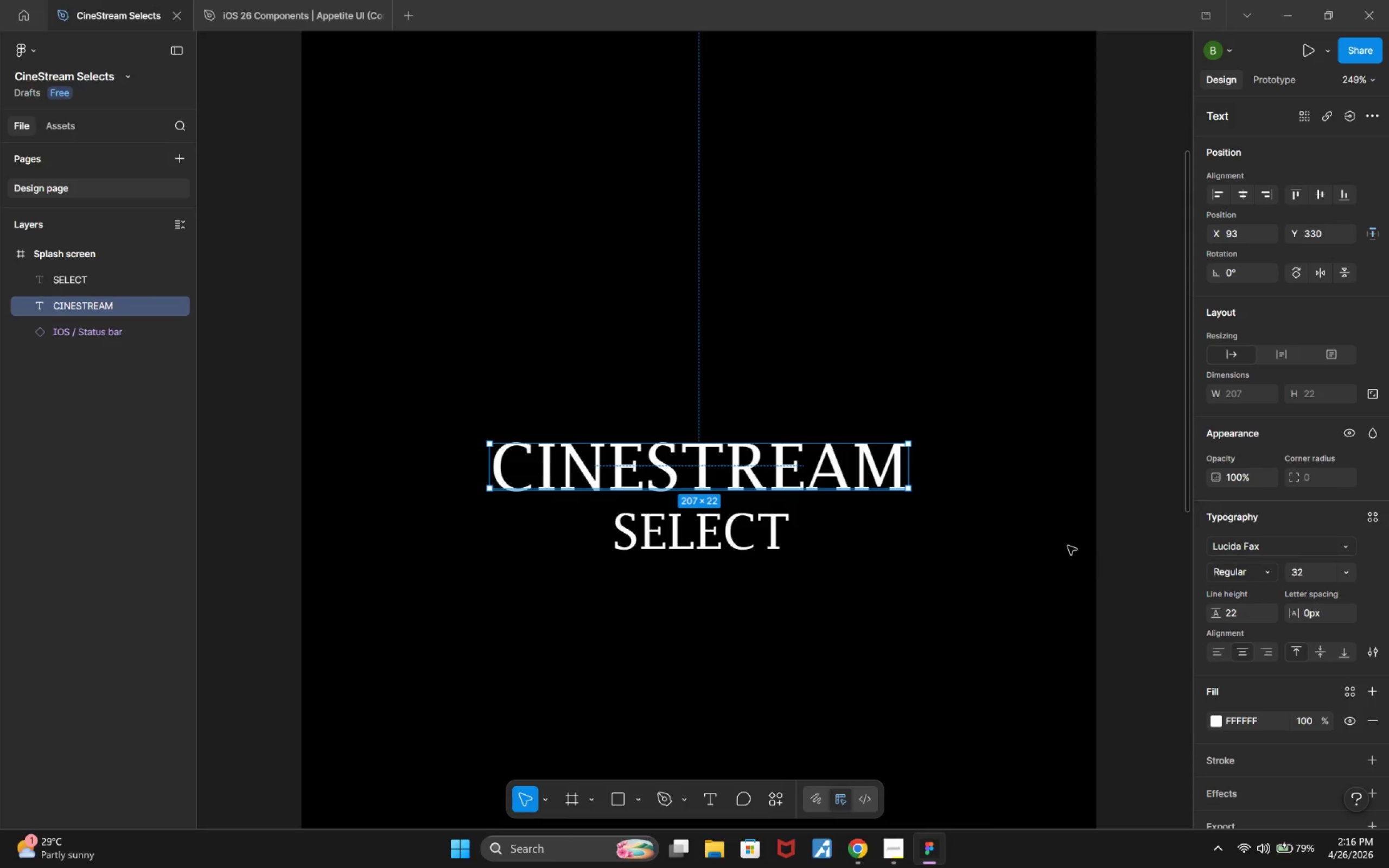 
hold_key(key=ControlLeft, duration=0.55)
scroll: coordinate [961, 526], scroll_direction: down, amount: 5.0
 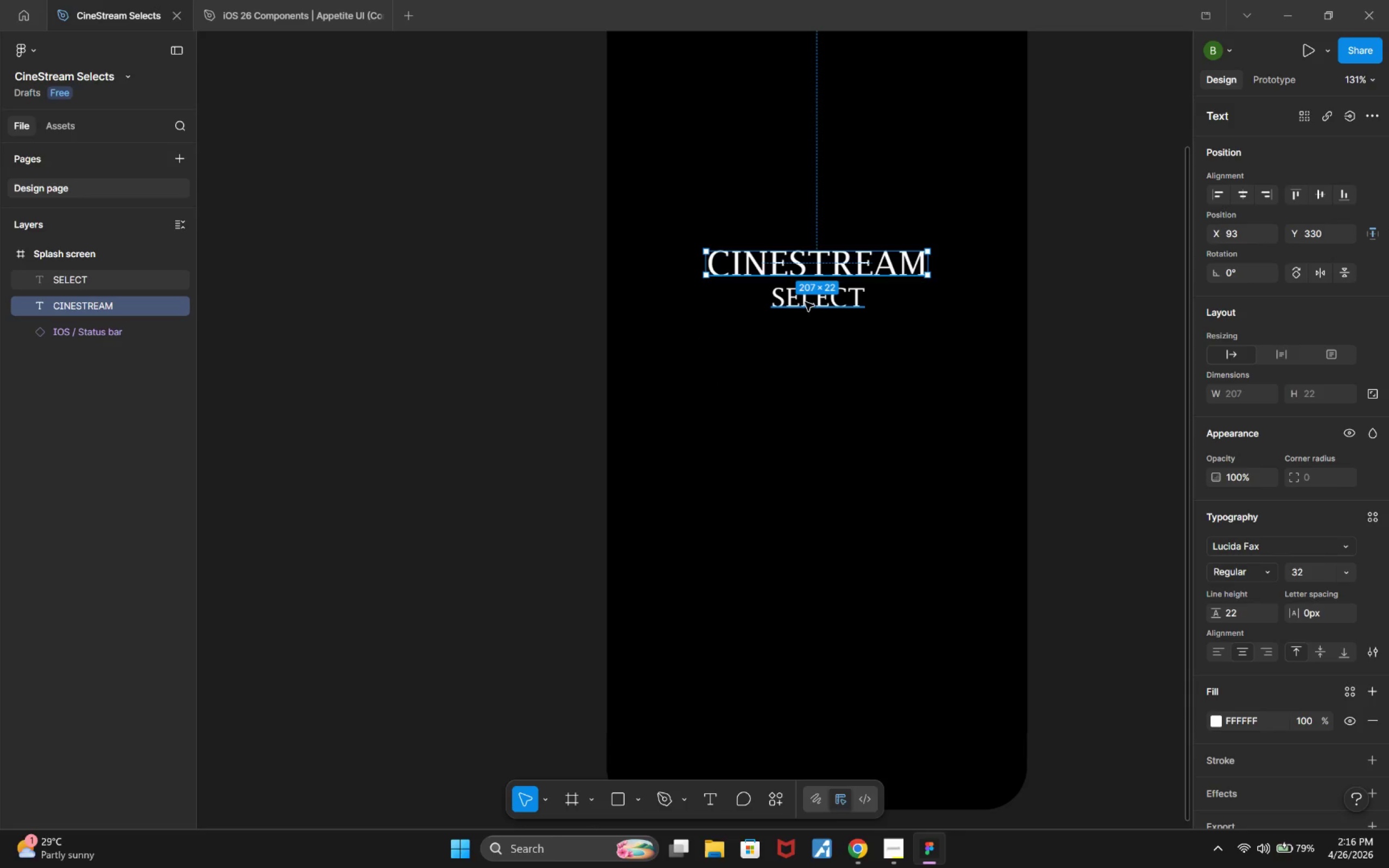 
left_click([865, 389])
 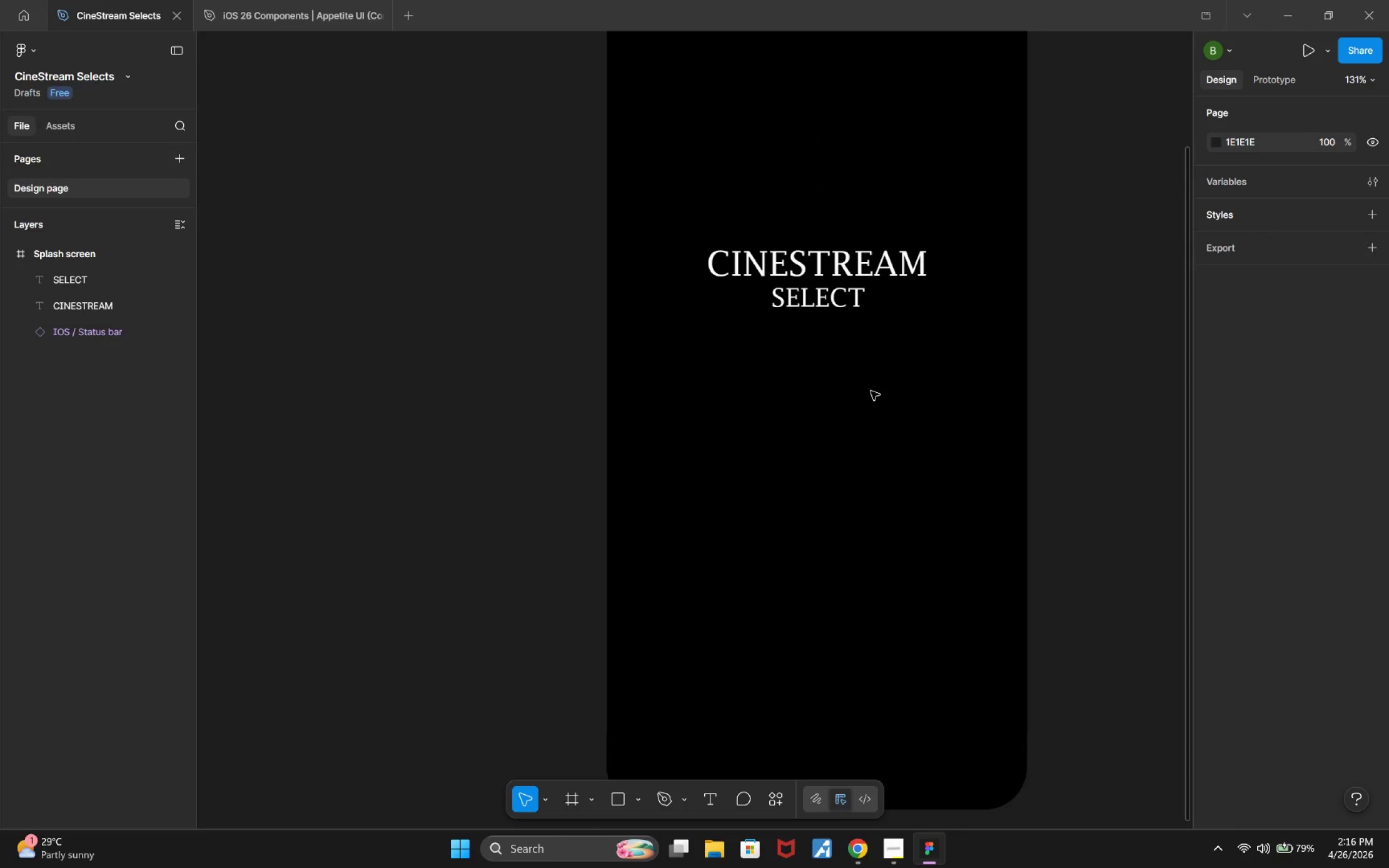 
hold_key(key=ControlLeft, duration=0.34)
scroll: coordinate [874, 398], scroll_direction: down, amount: 3.0
 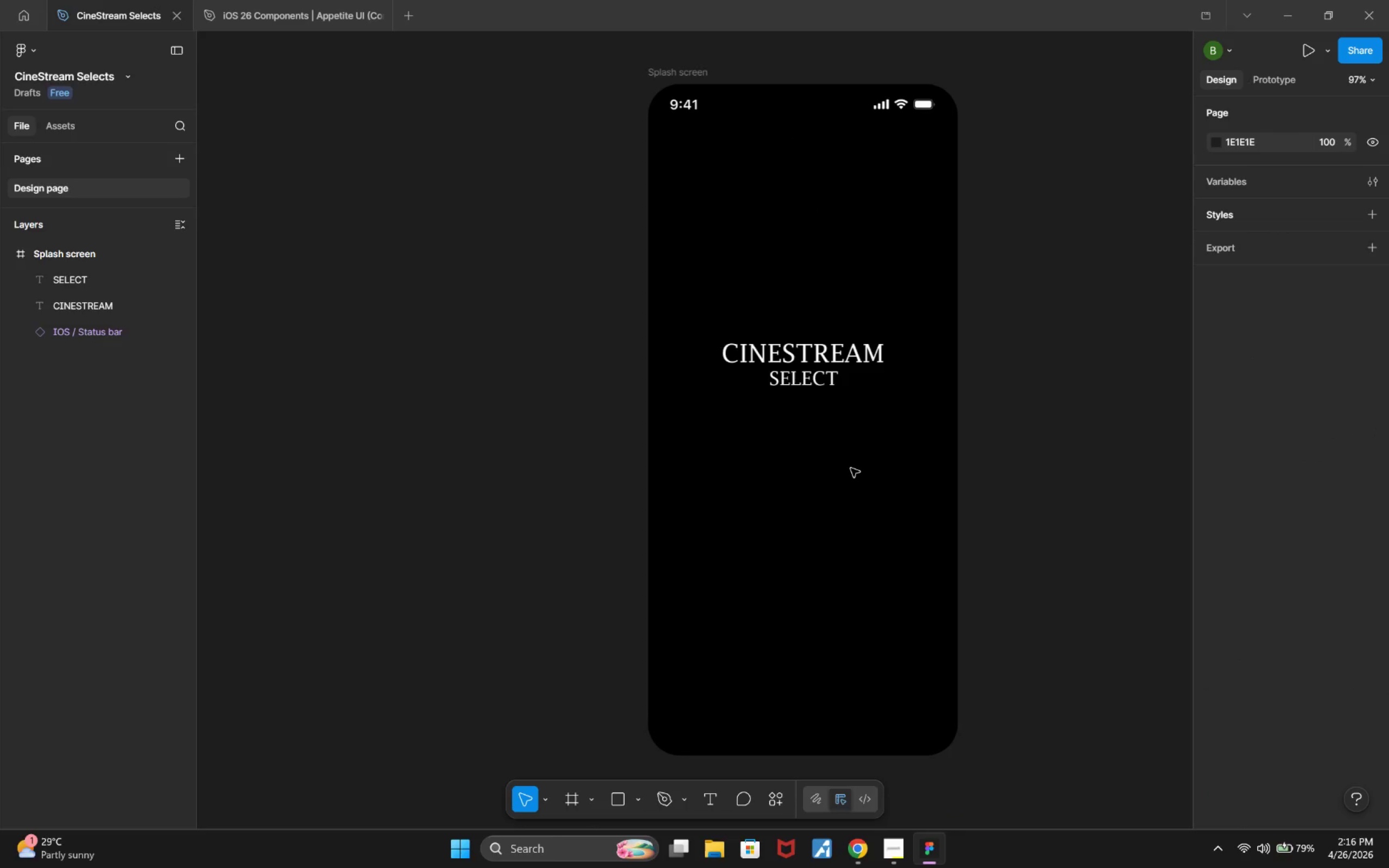 
hold_key(key=ControlLeft, duration=0.45)
scroll: coordinate [850, 468], scroll_direction: up, amount: 3.0
 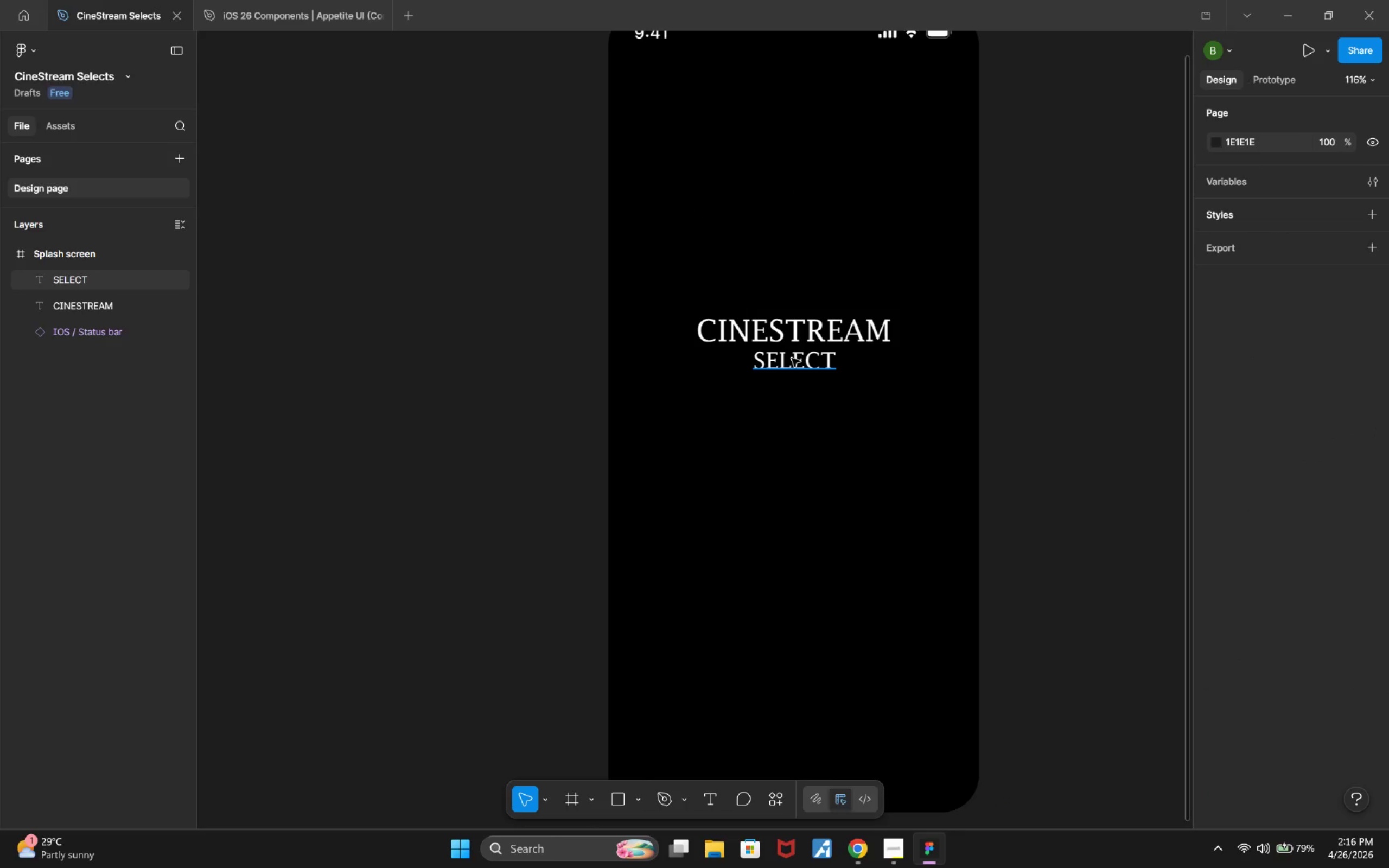 
left_click([840, 328])
 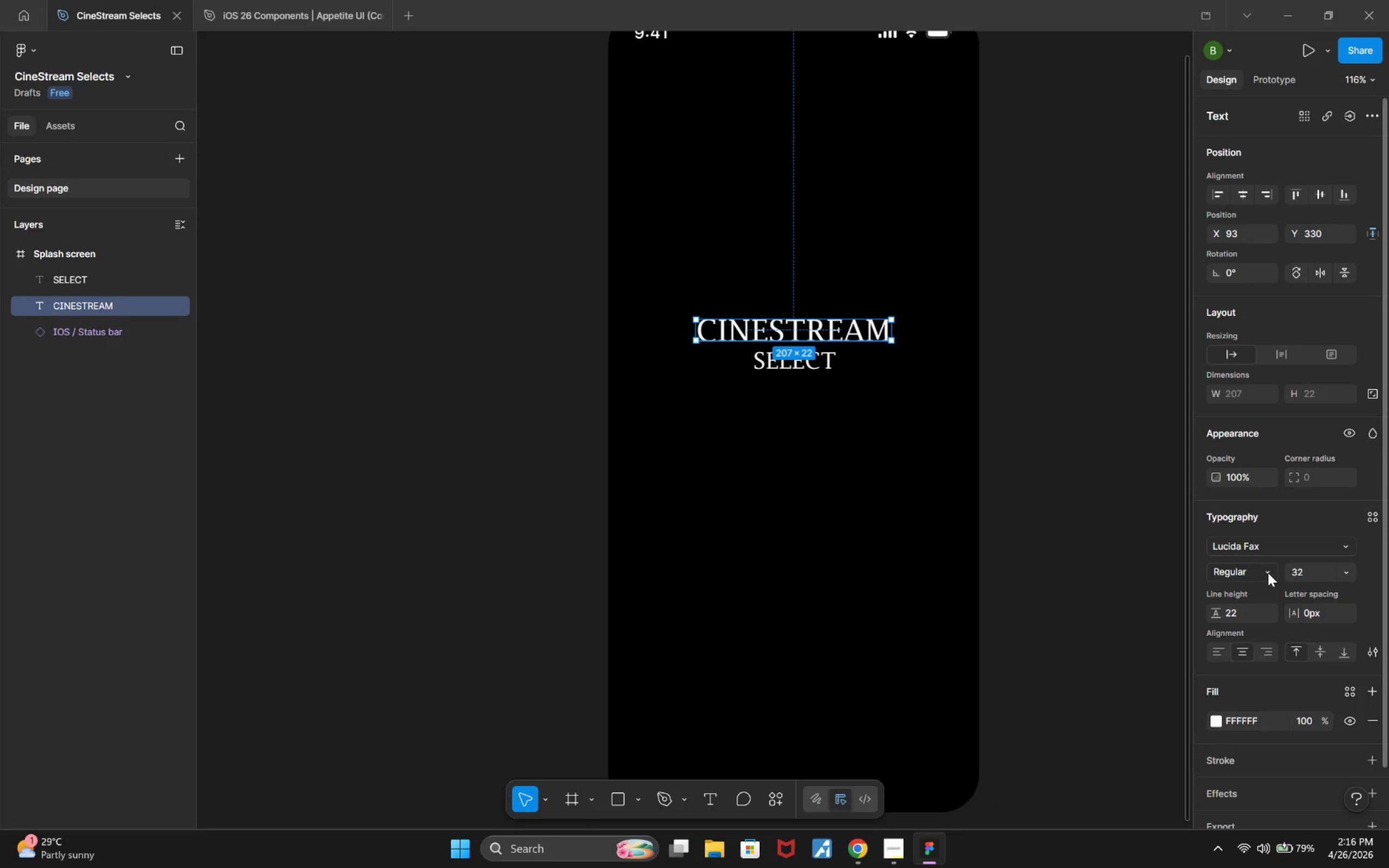 
left_click([1268, 573])
 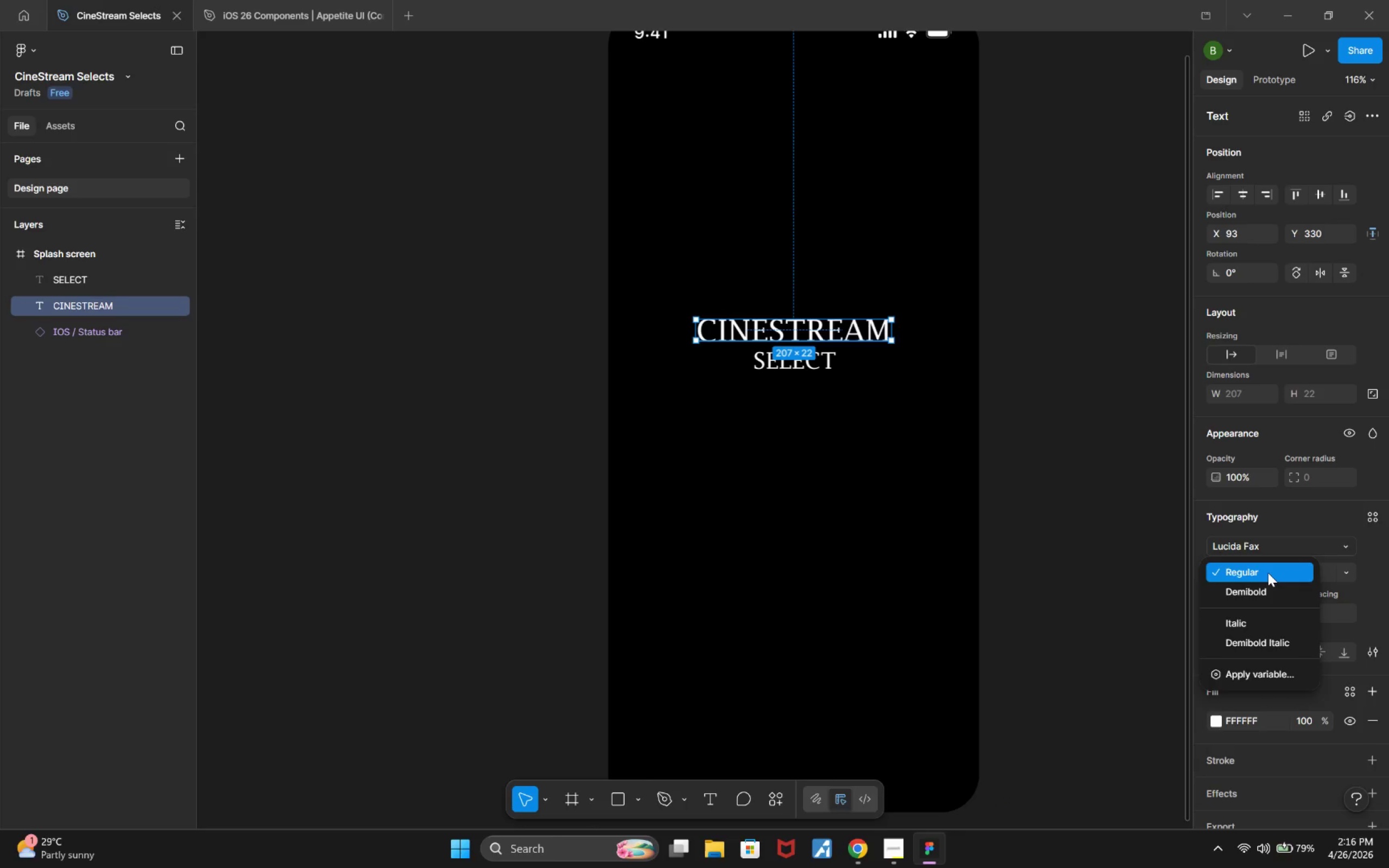 
left_click([1268, 573])
 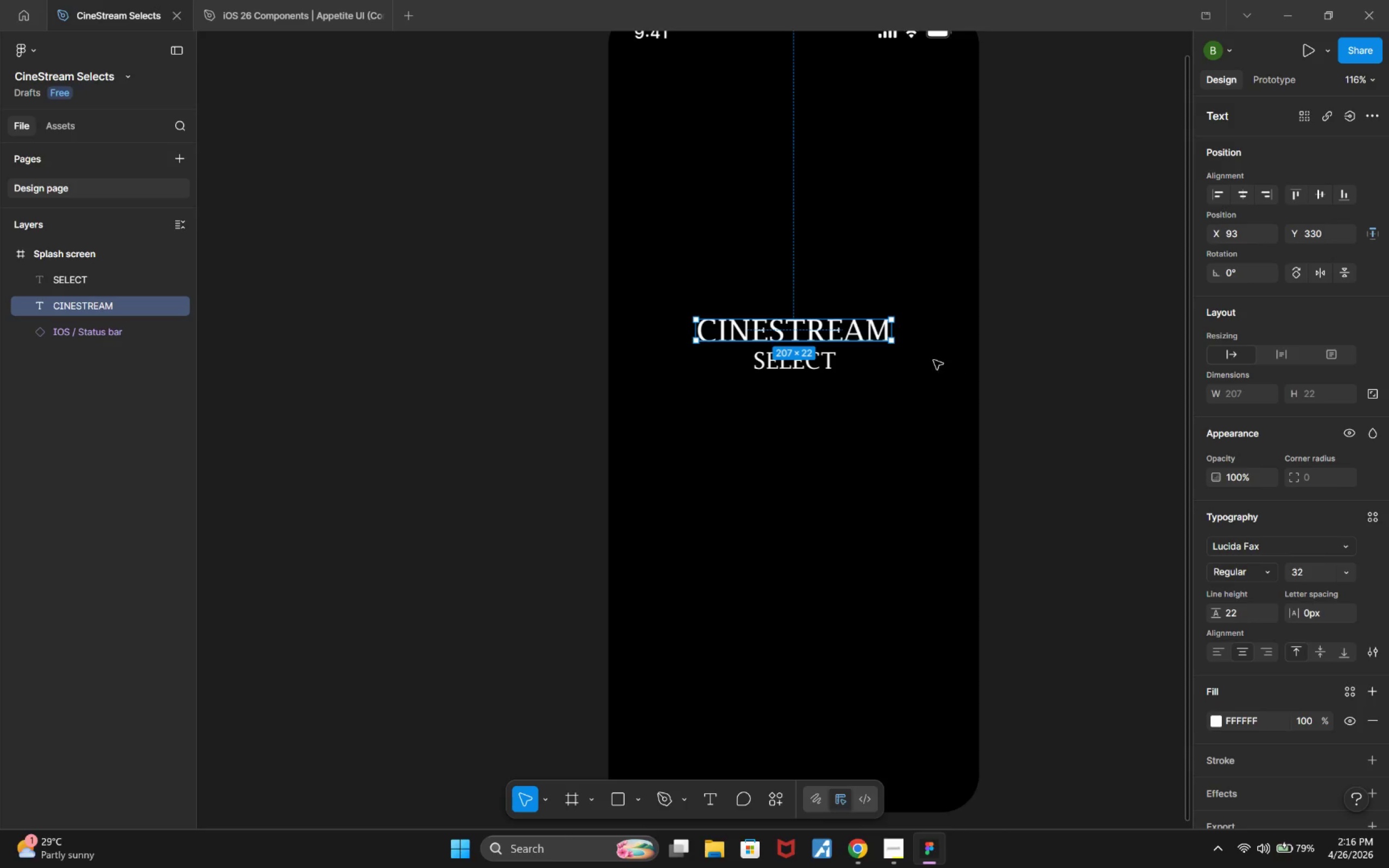 
key(Control+Z)
 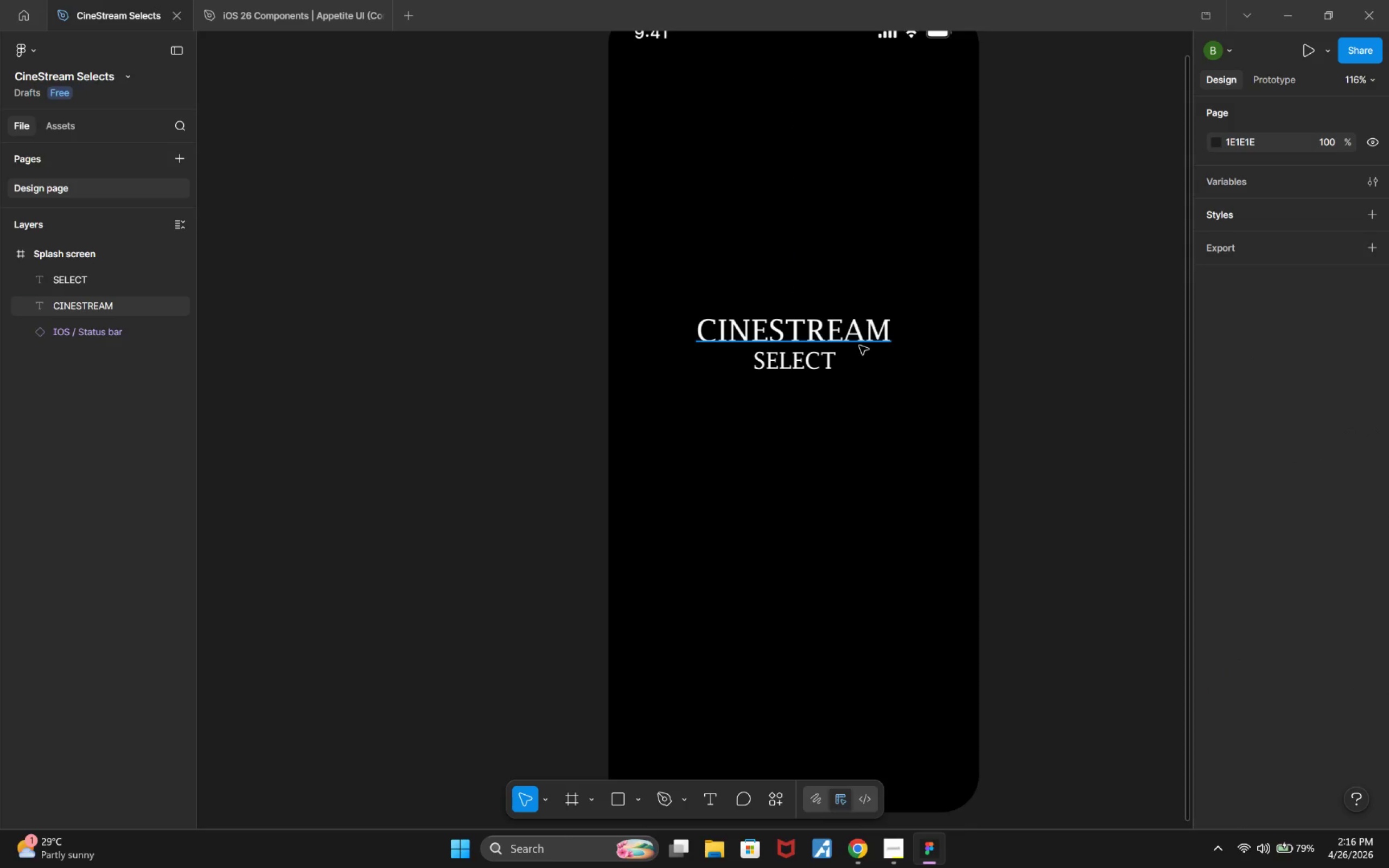 
key(Control+Z)
 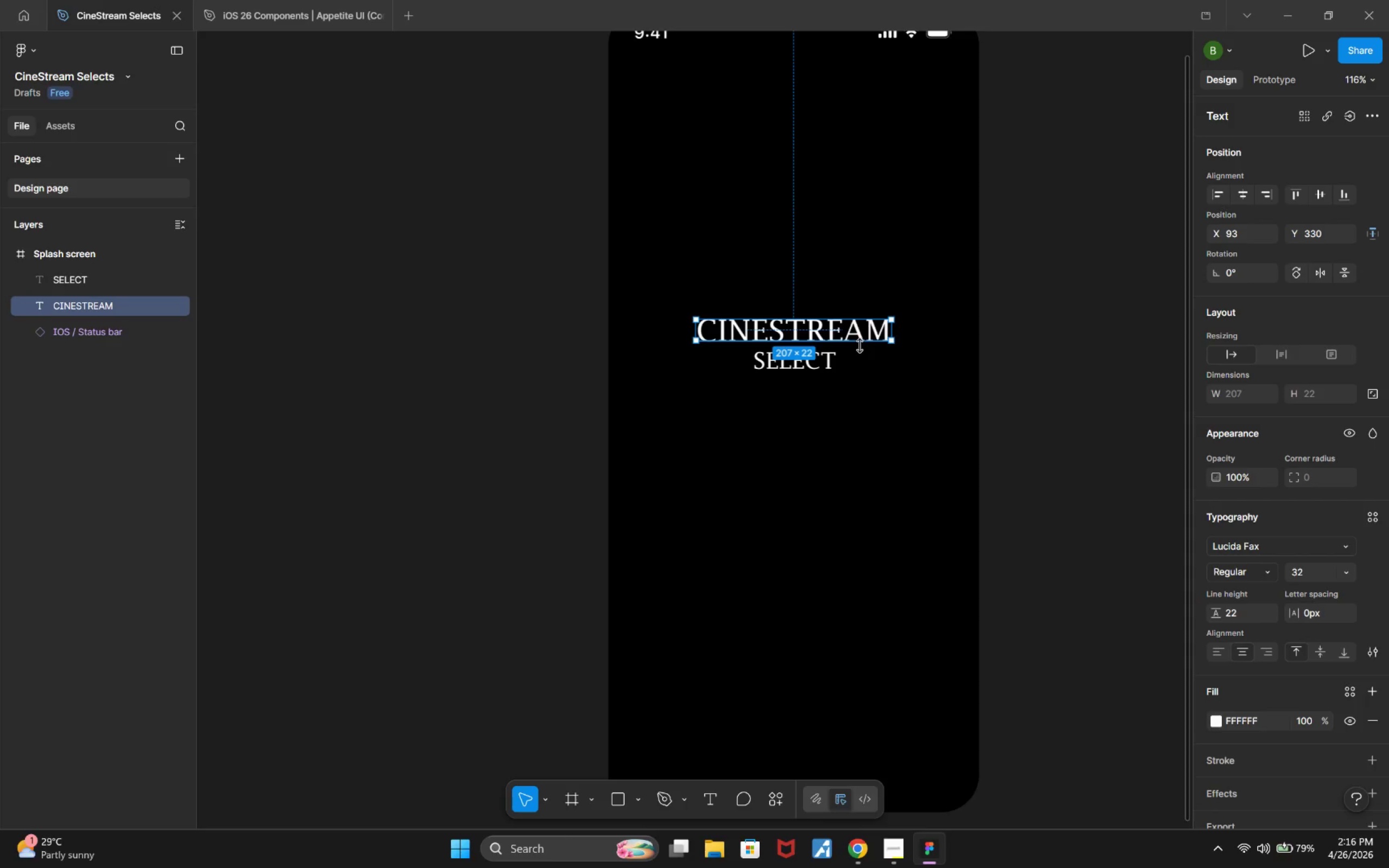 
key(Control+Z)
 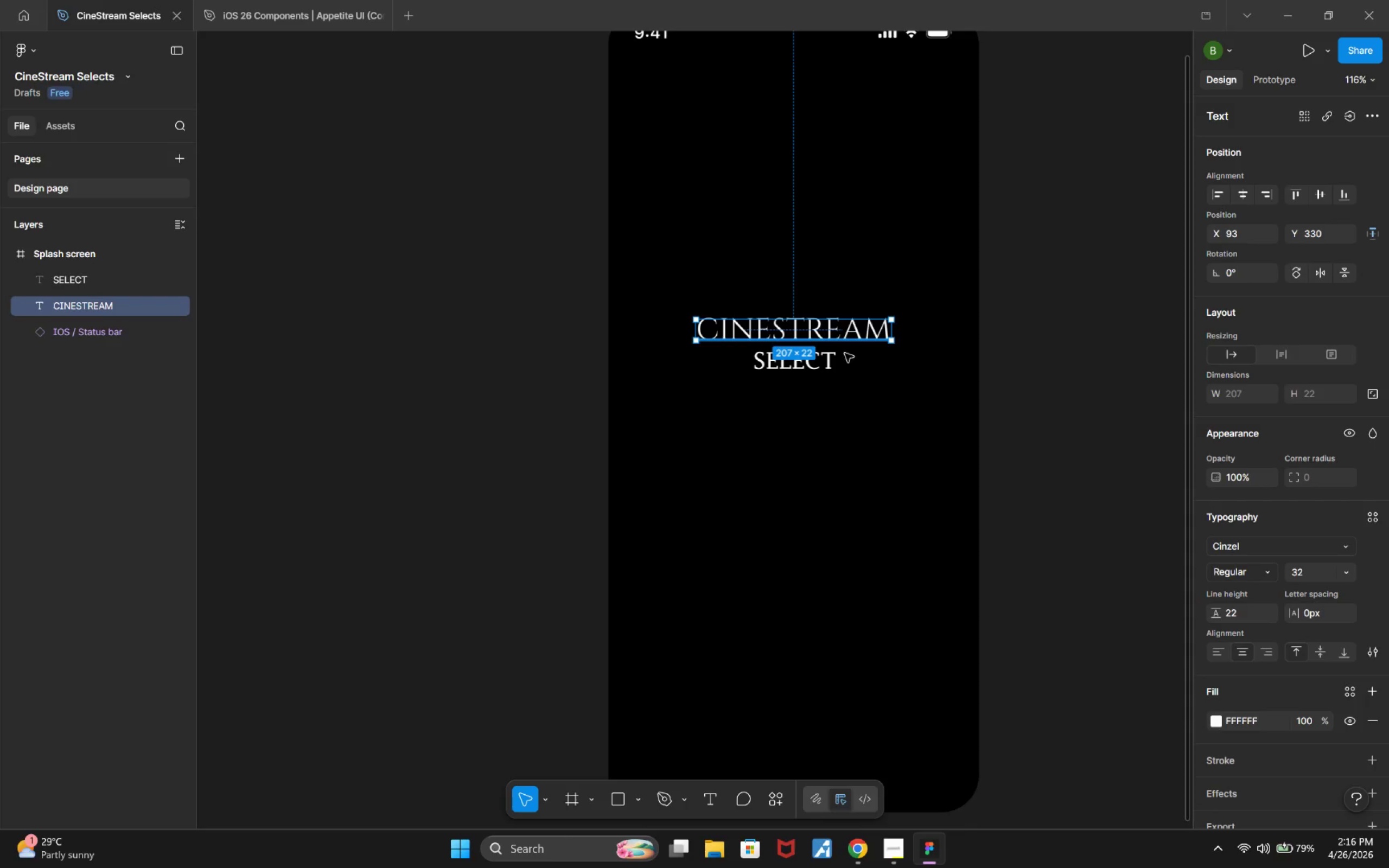 
left_click([819, 365])
 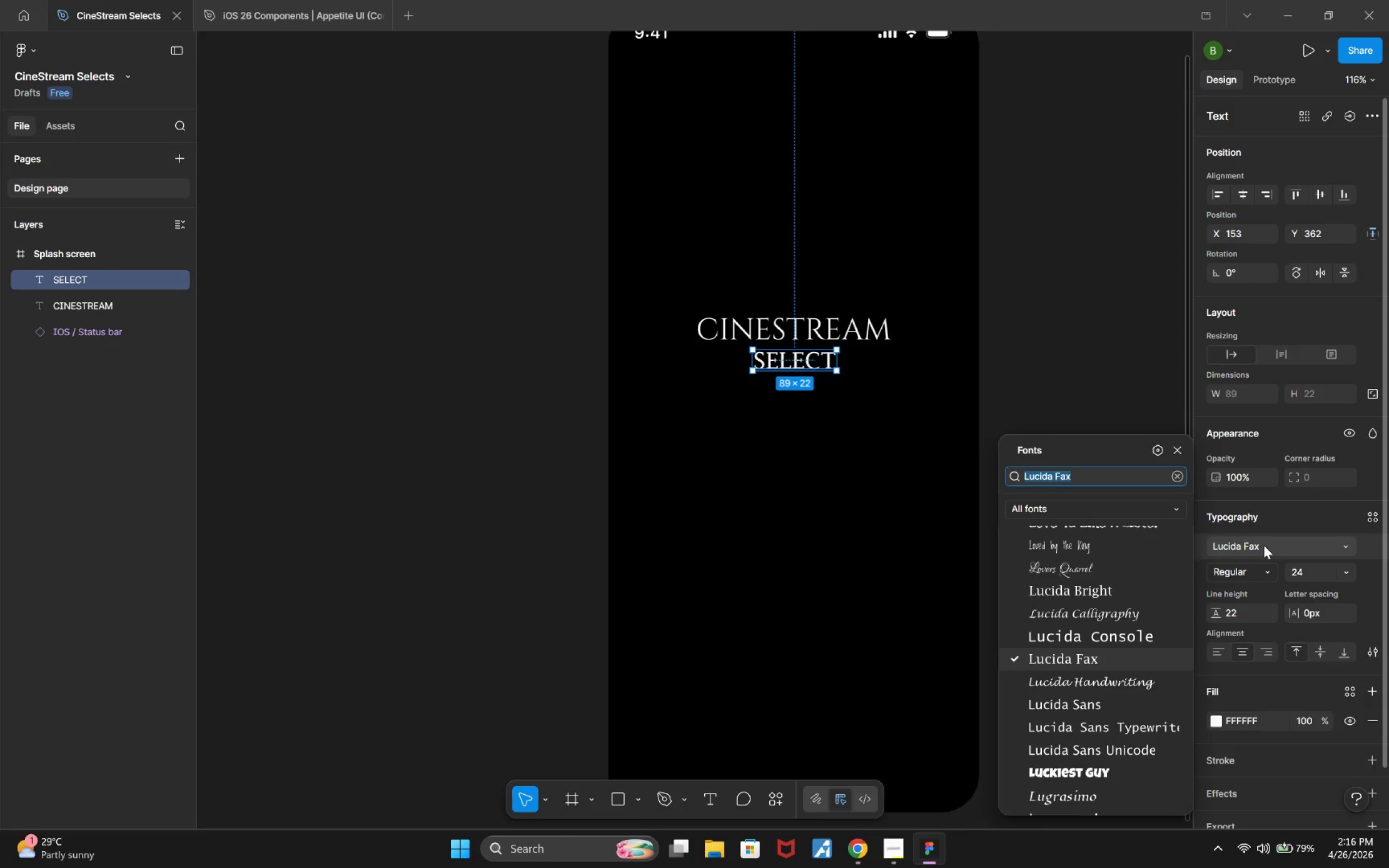 
type(Mon)
 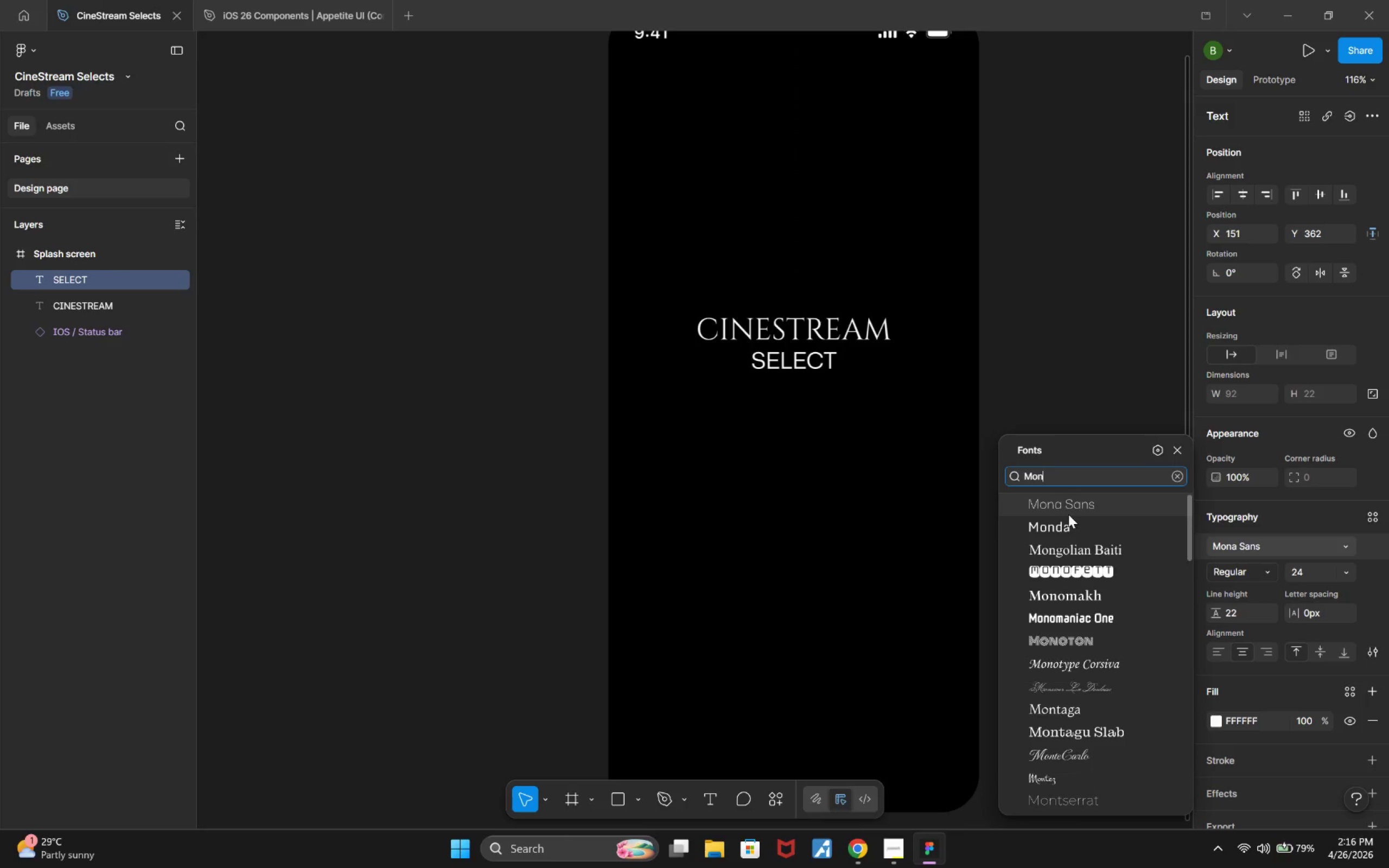 
key(T)
 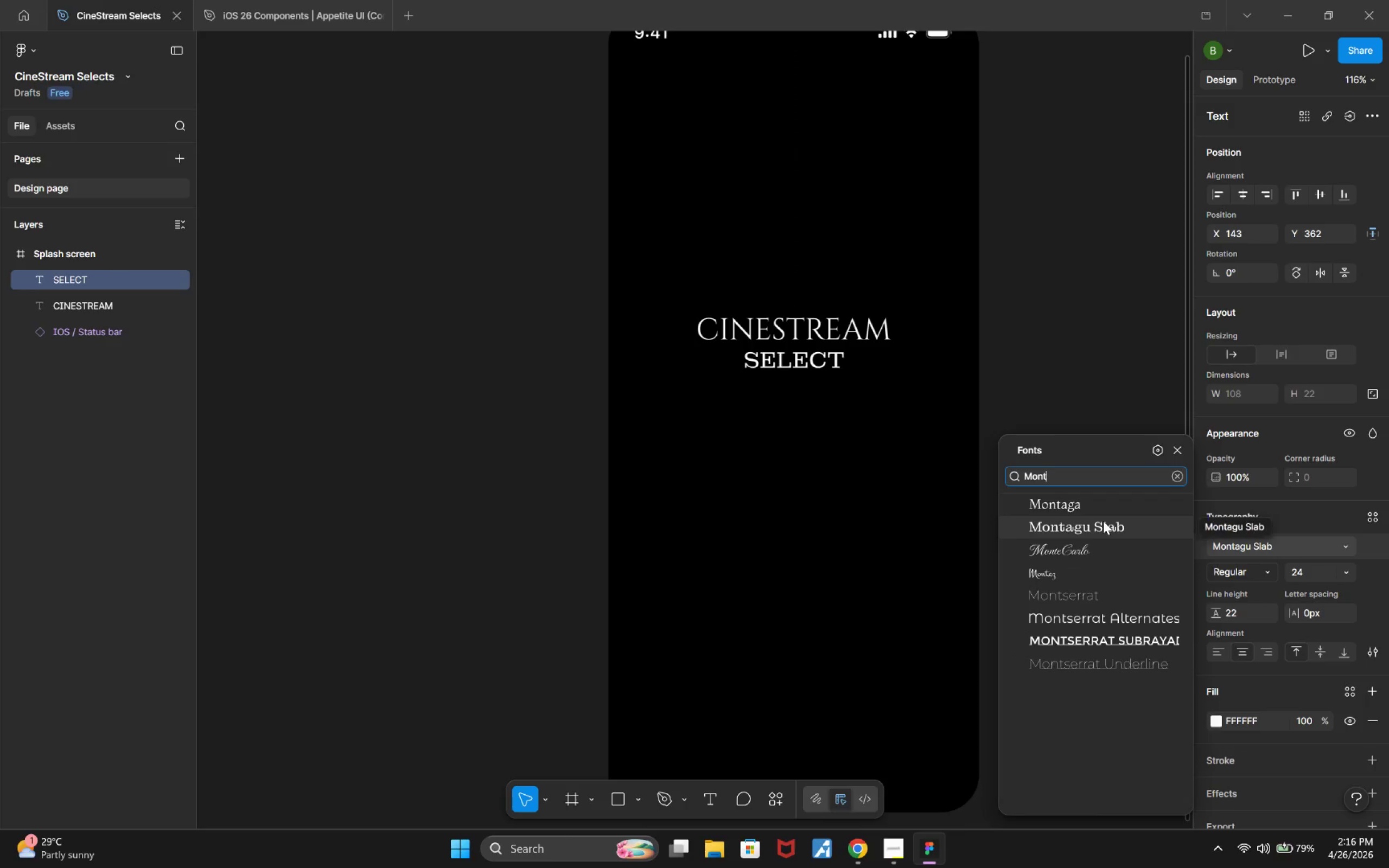 
key(S)
 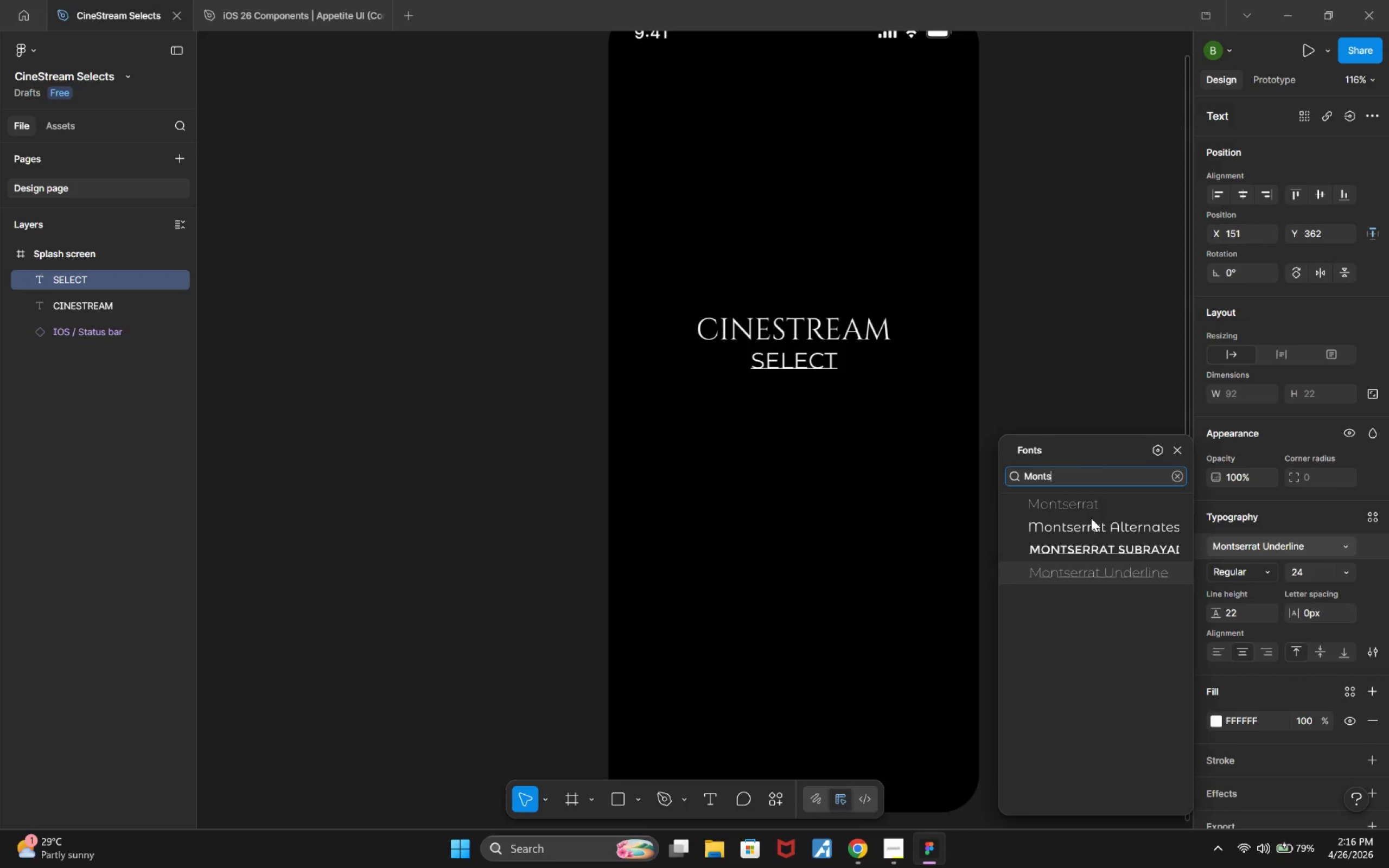 
left_click([1091, 511])
 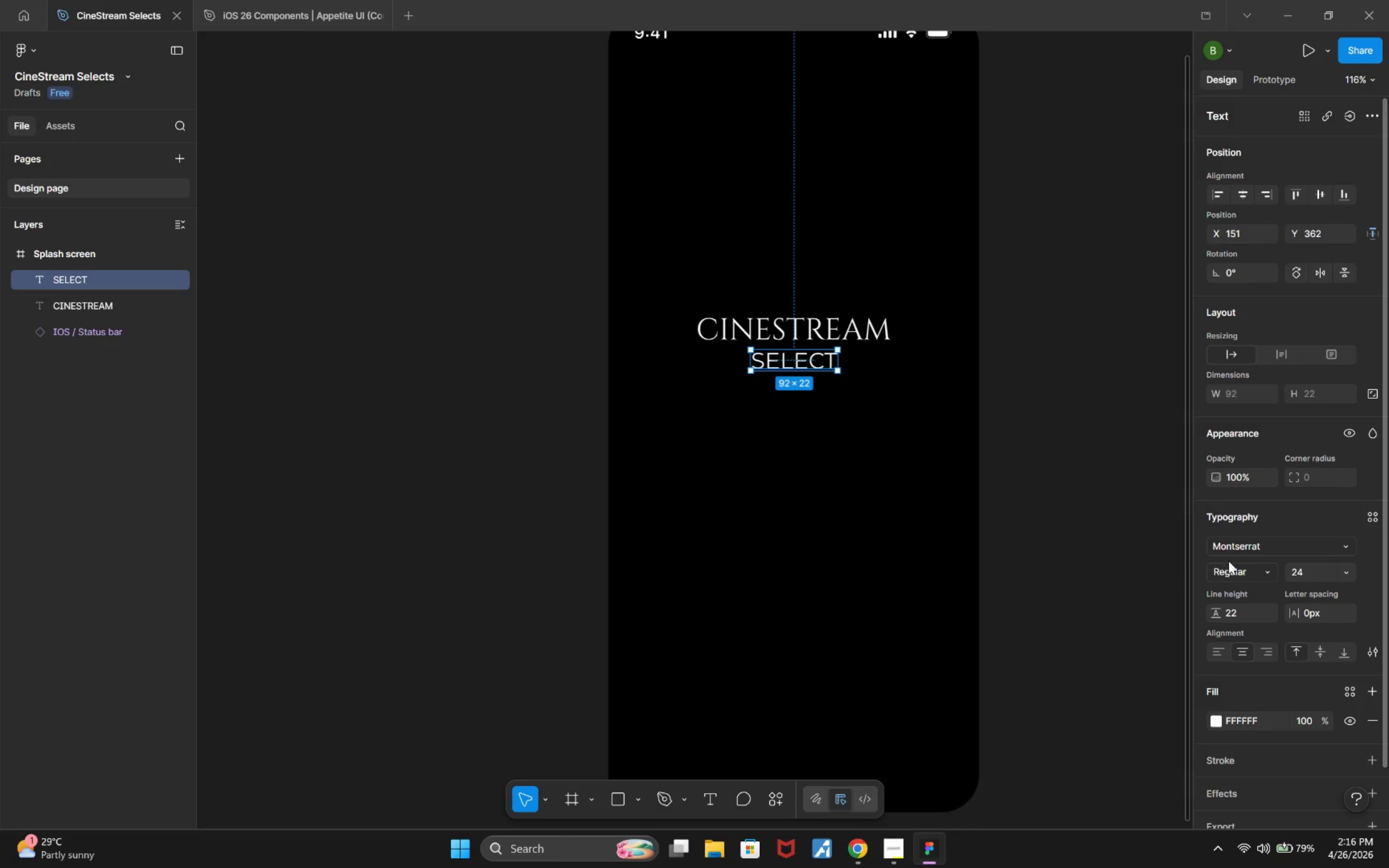 
left_click([1246, 573])
 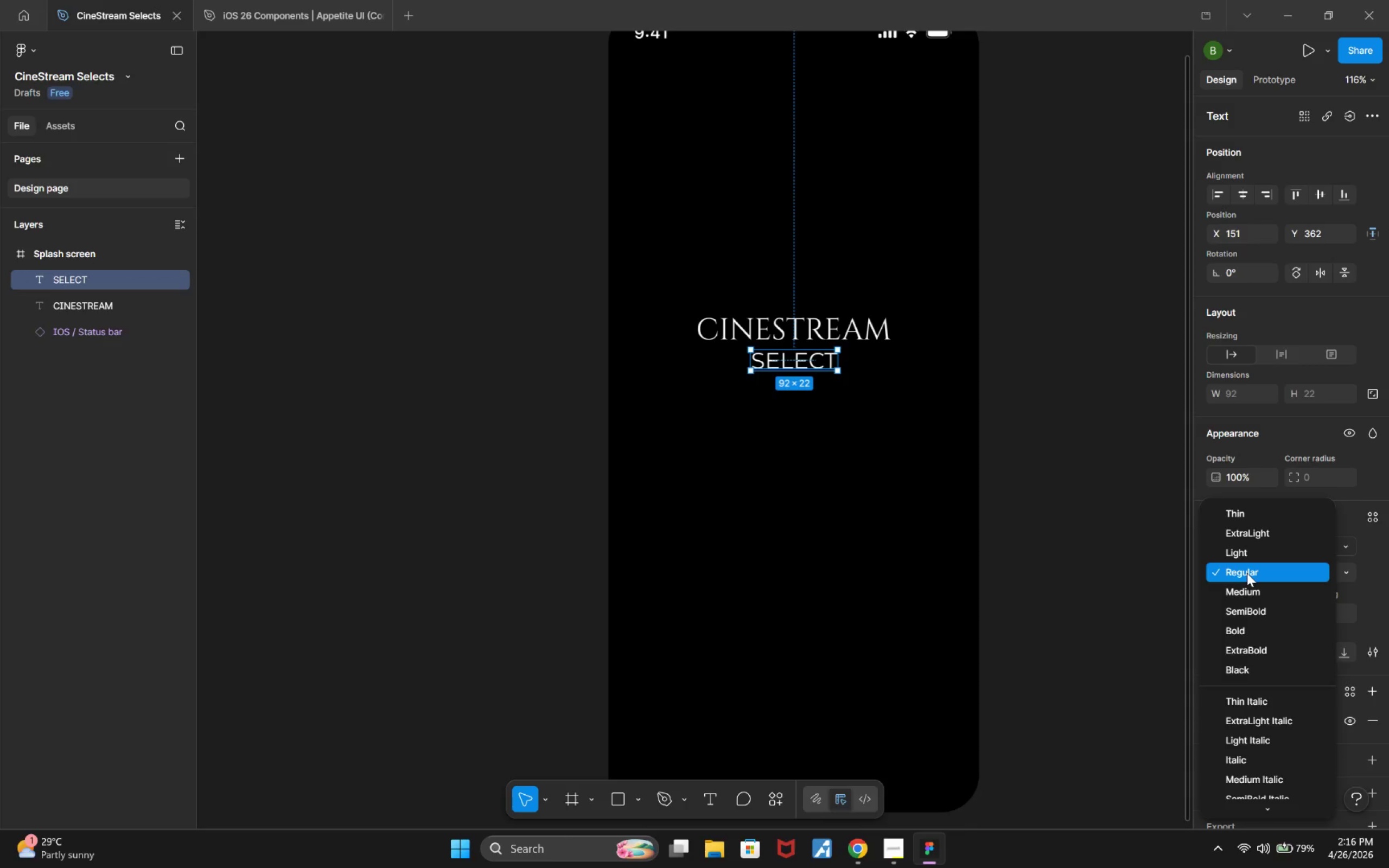 
key(Escape)
 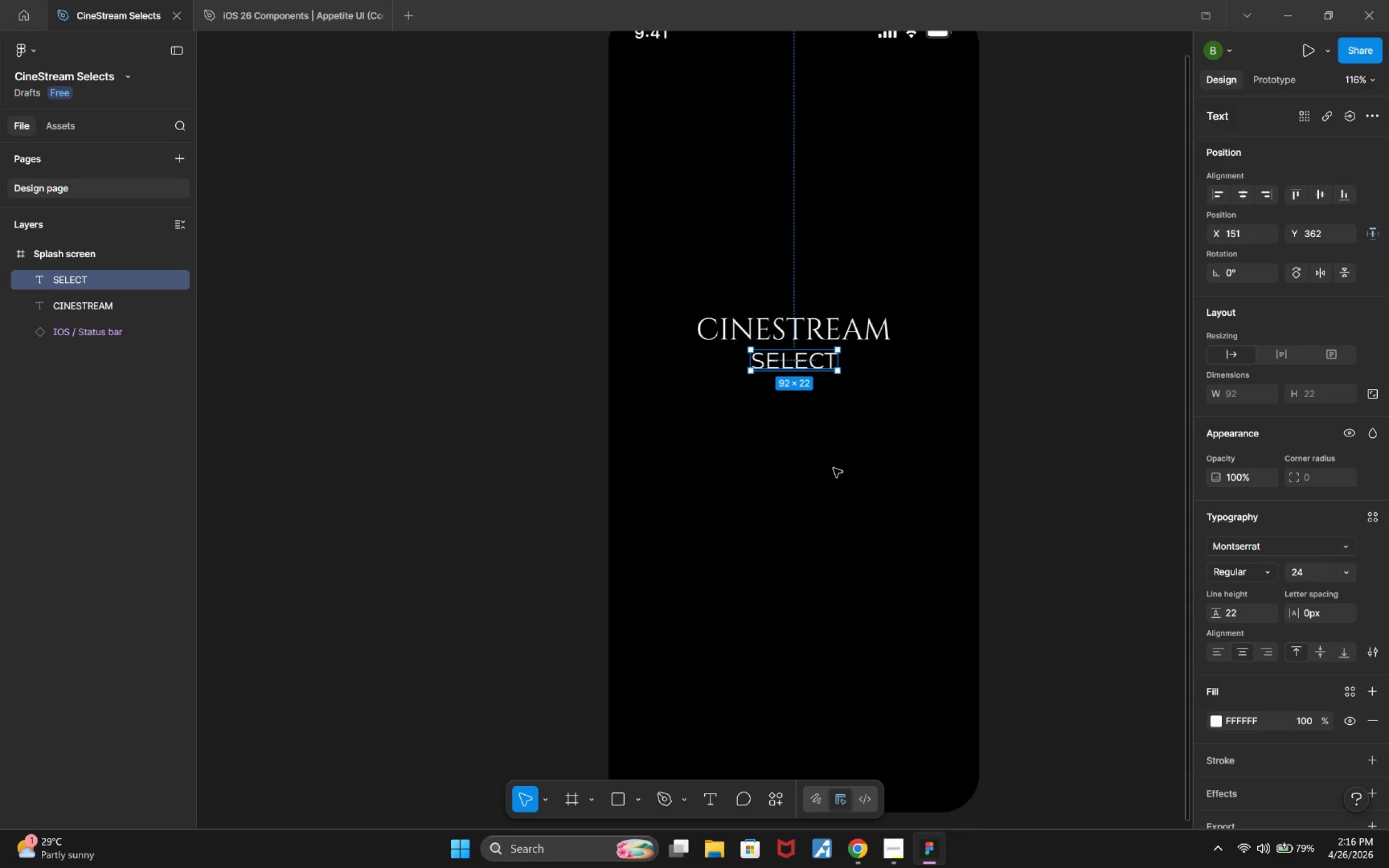 
hold_key(key=ControlLeft, duration=0.48)
scroll: coordinate [862, 515], scroll_direction: up, amount: 7.0
 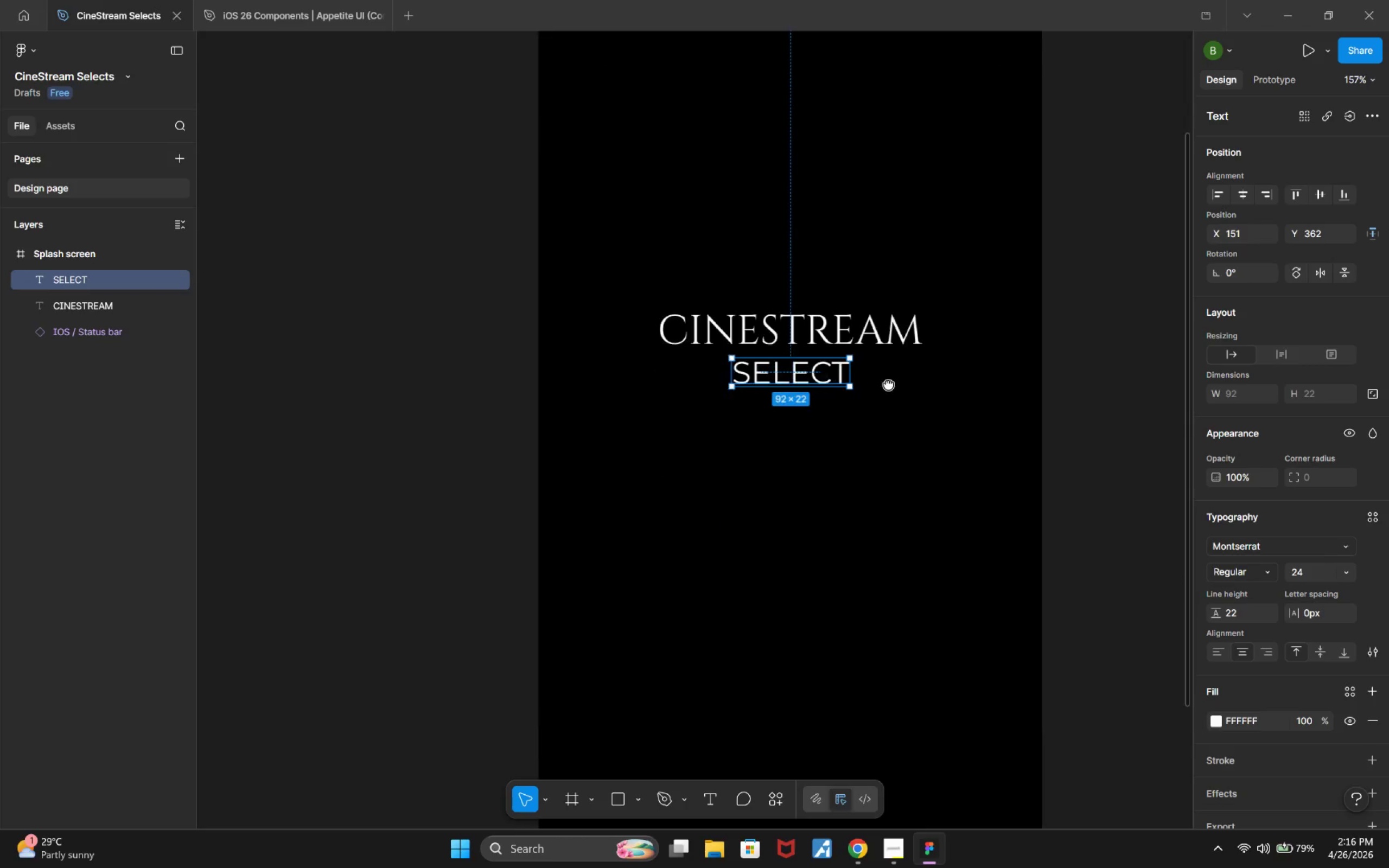 
left_click_drag(start_coordinate=[873, 559], to_coordinate=[878, 557])
 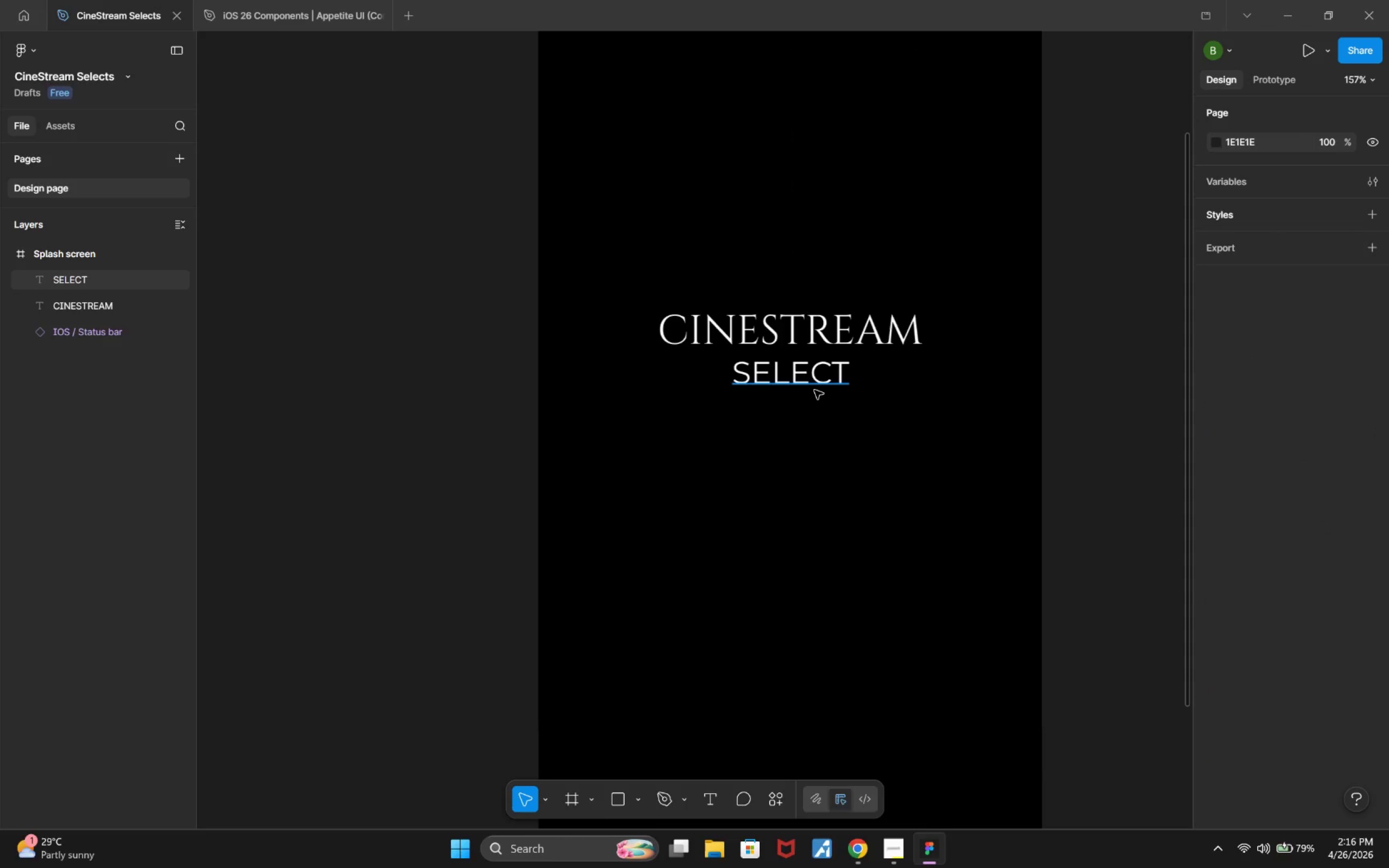 
left_click([814, 390])
 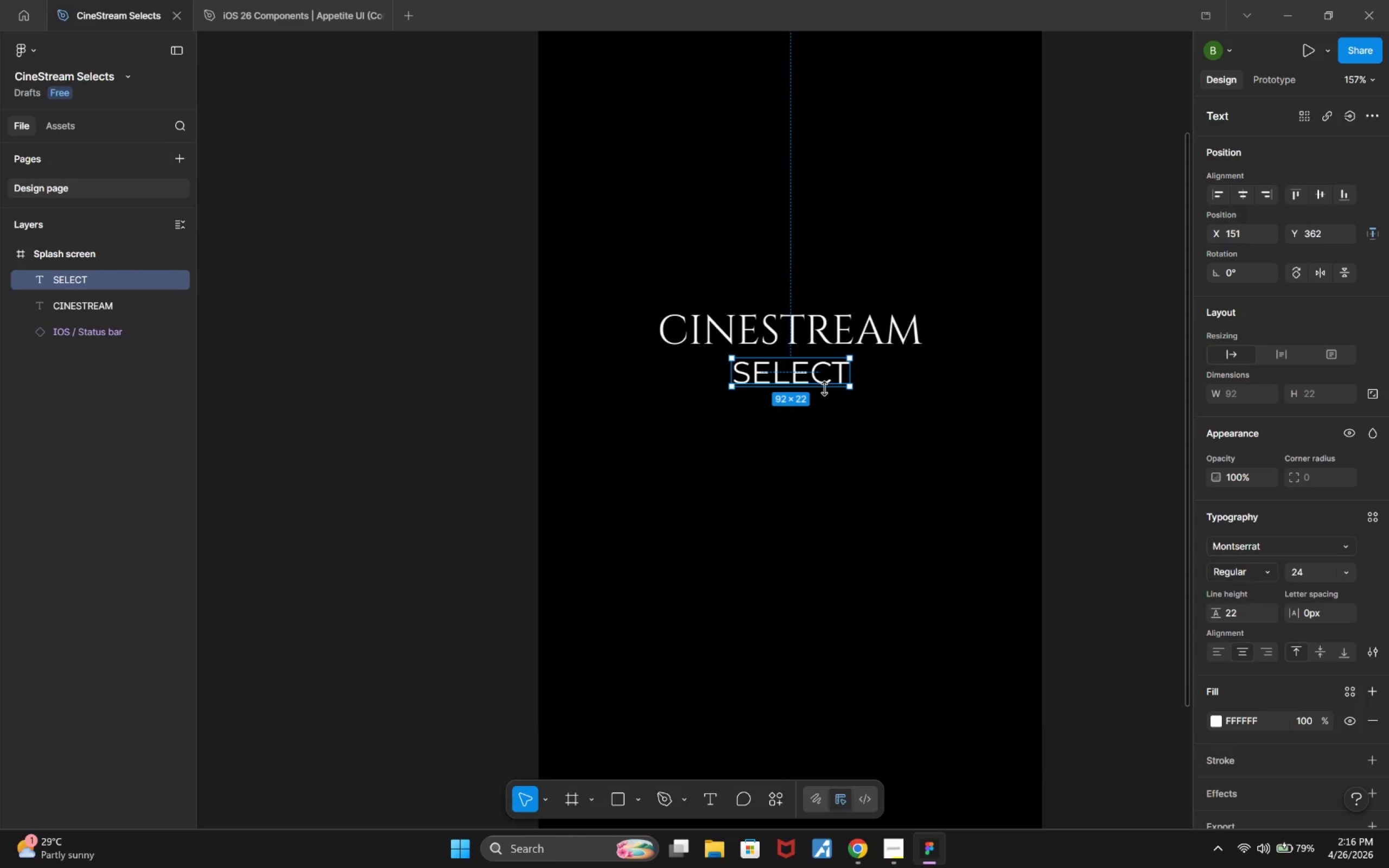 
double_click([834, 378])
 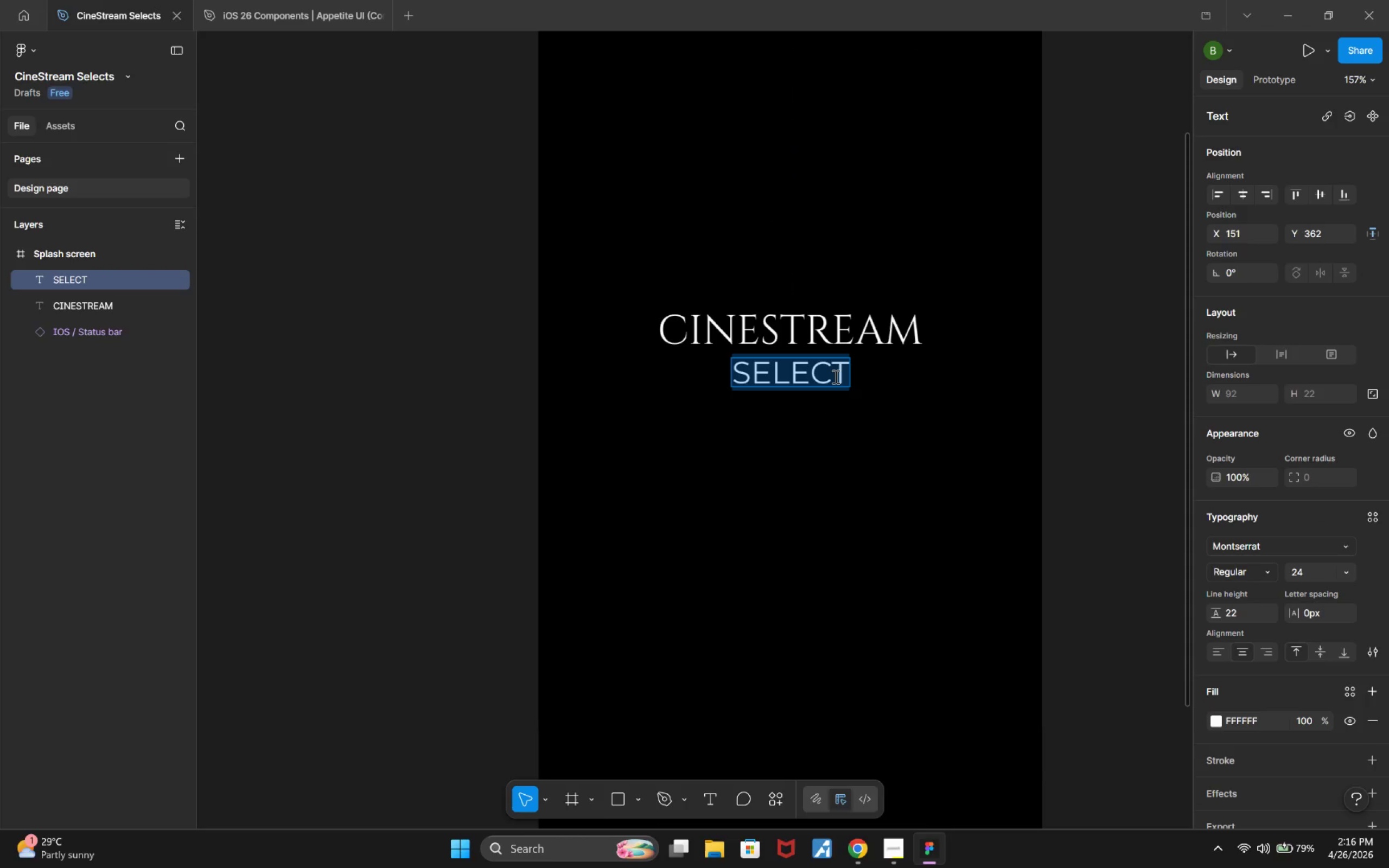 
key(ArrowRight)
 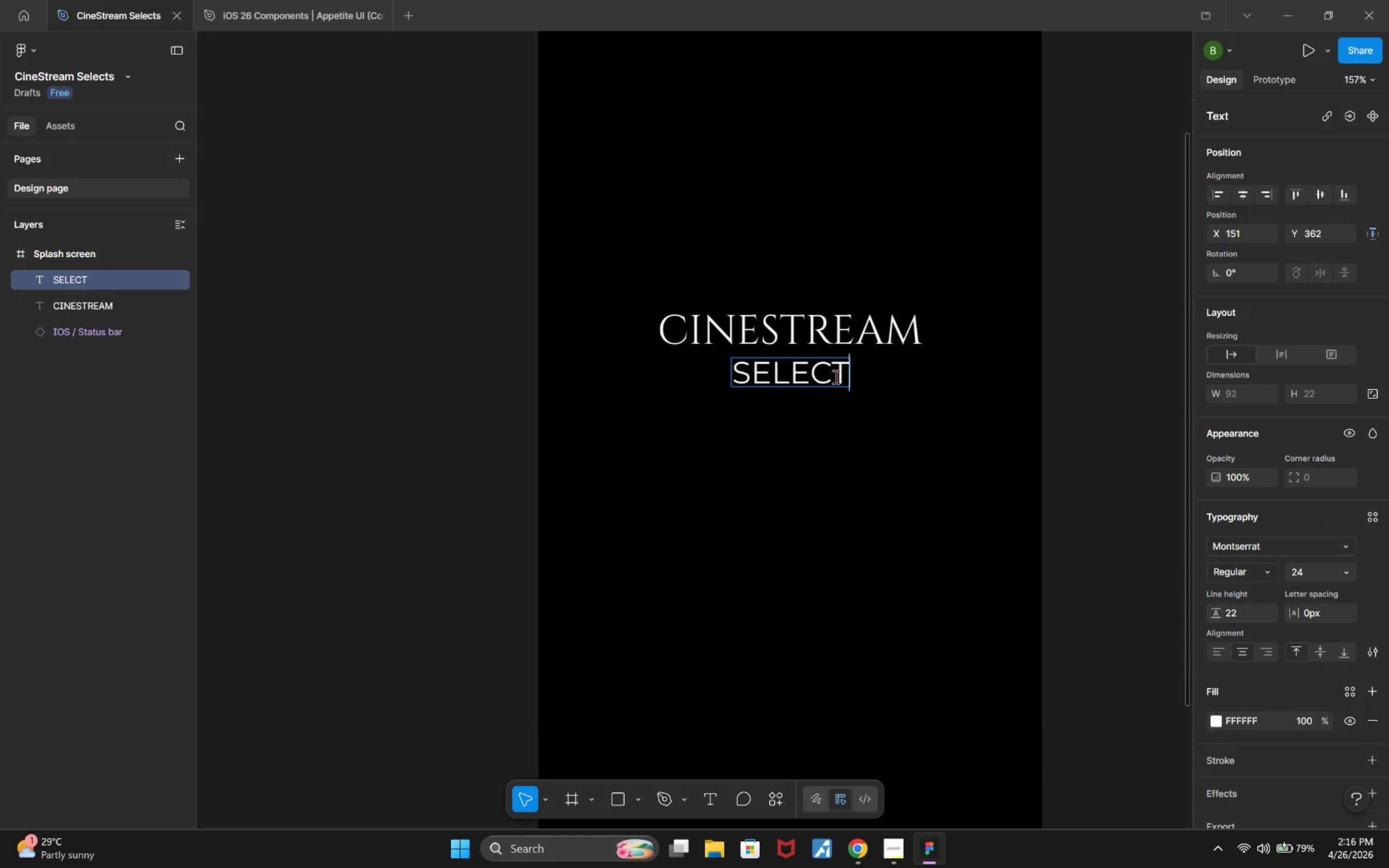 
key(S)
 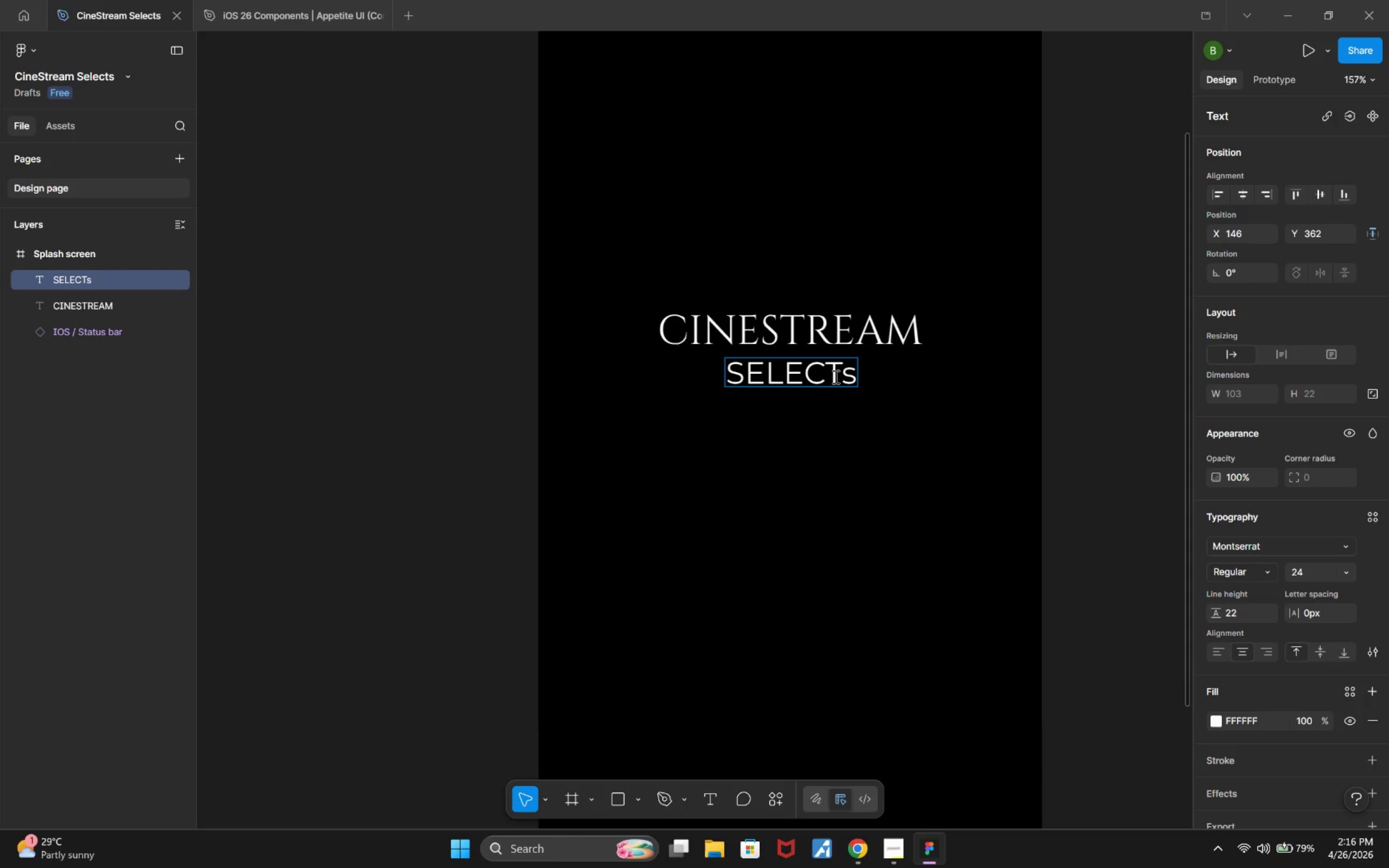 
key(Backspace)
 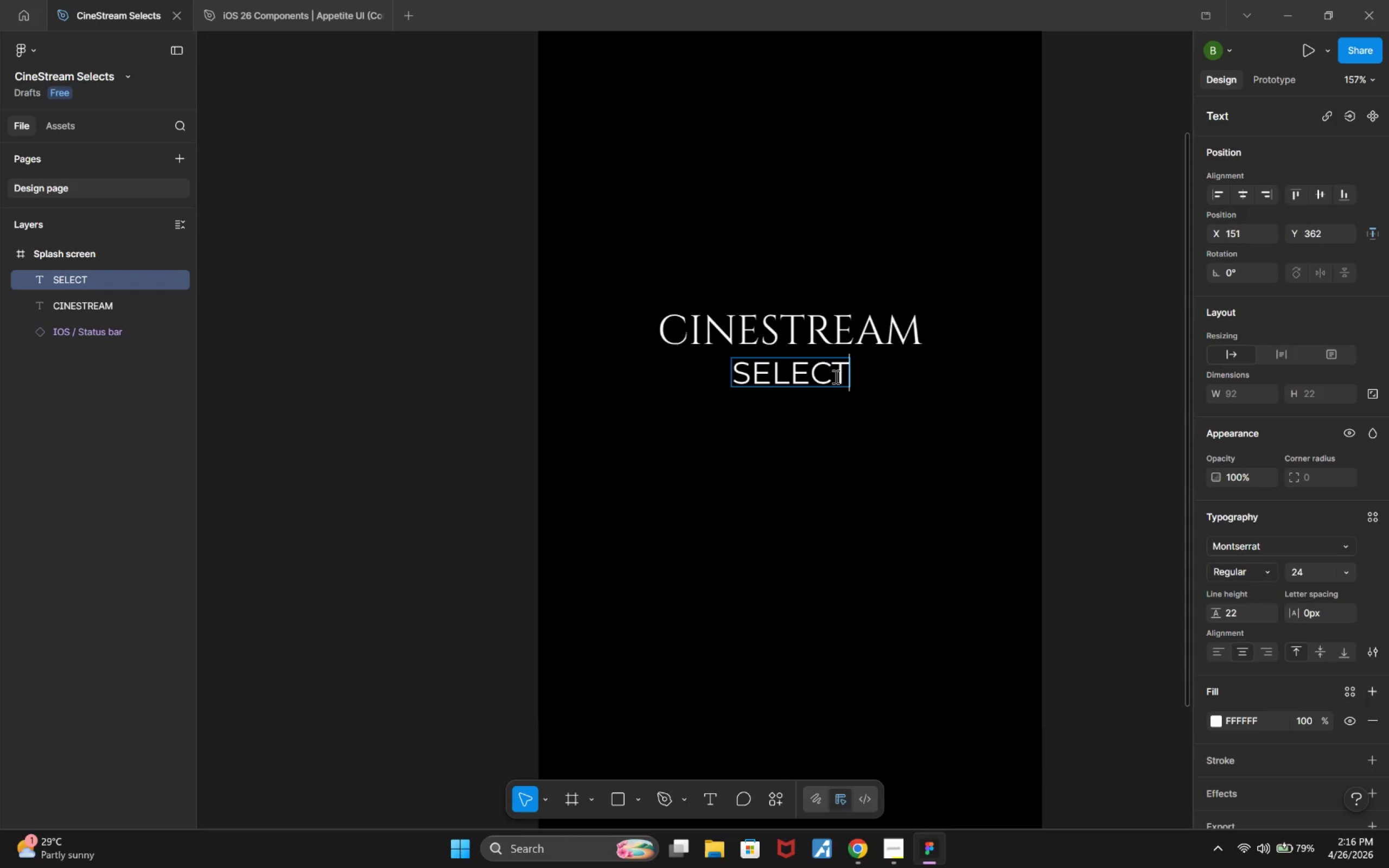 
key(Shift+S)
 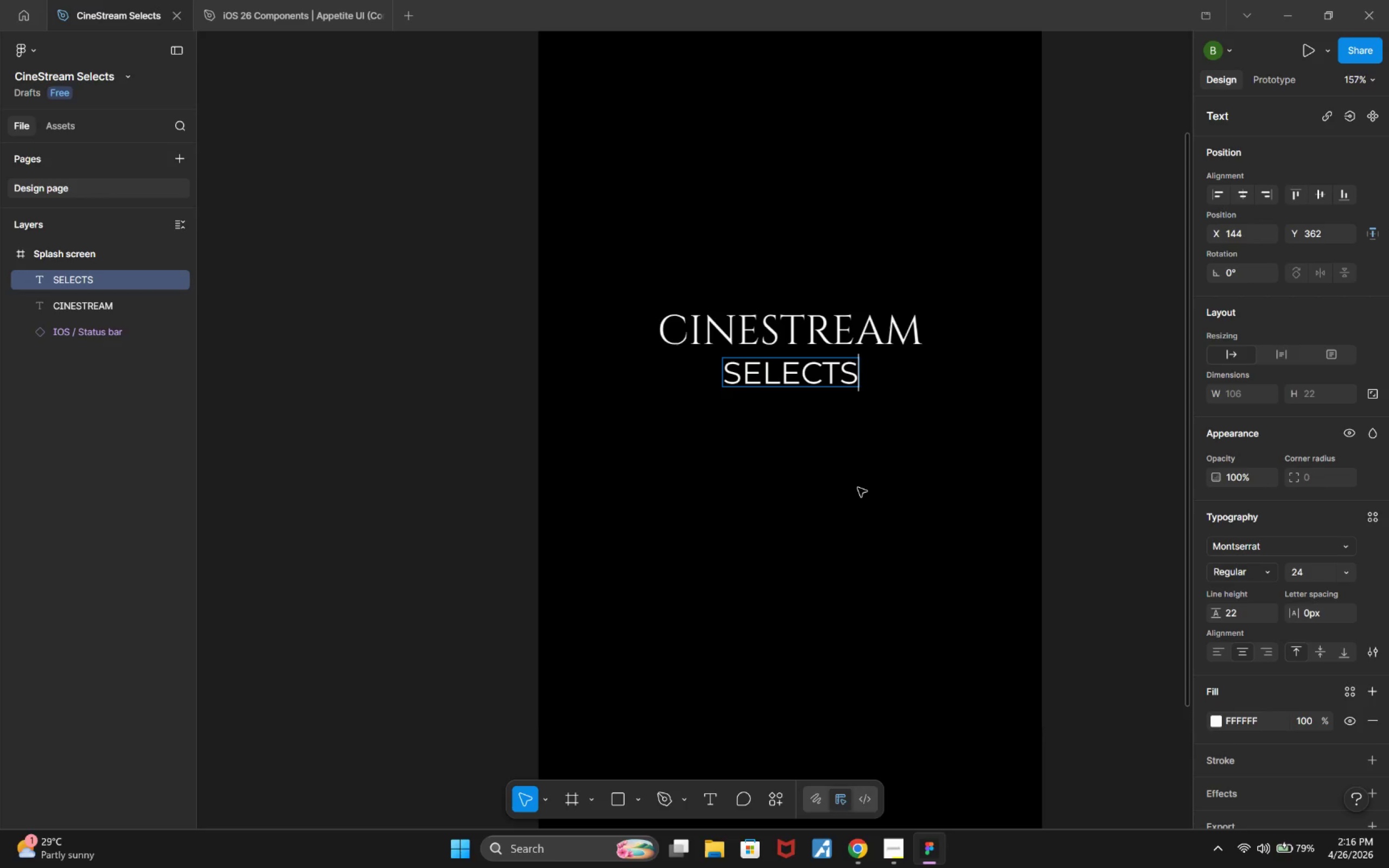 
left_click([858, 488])
 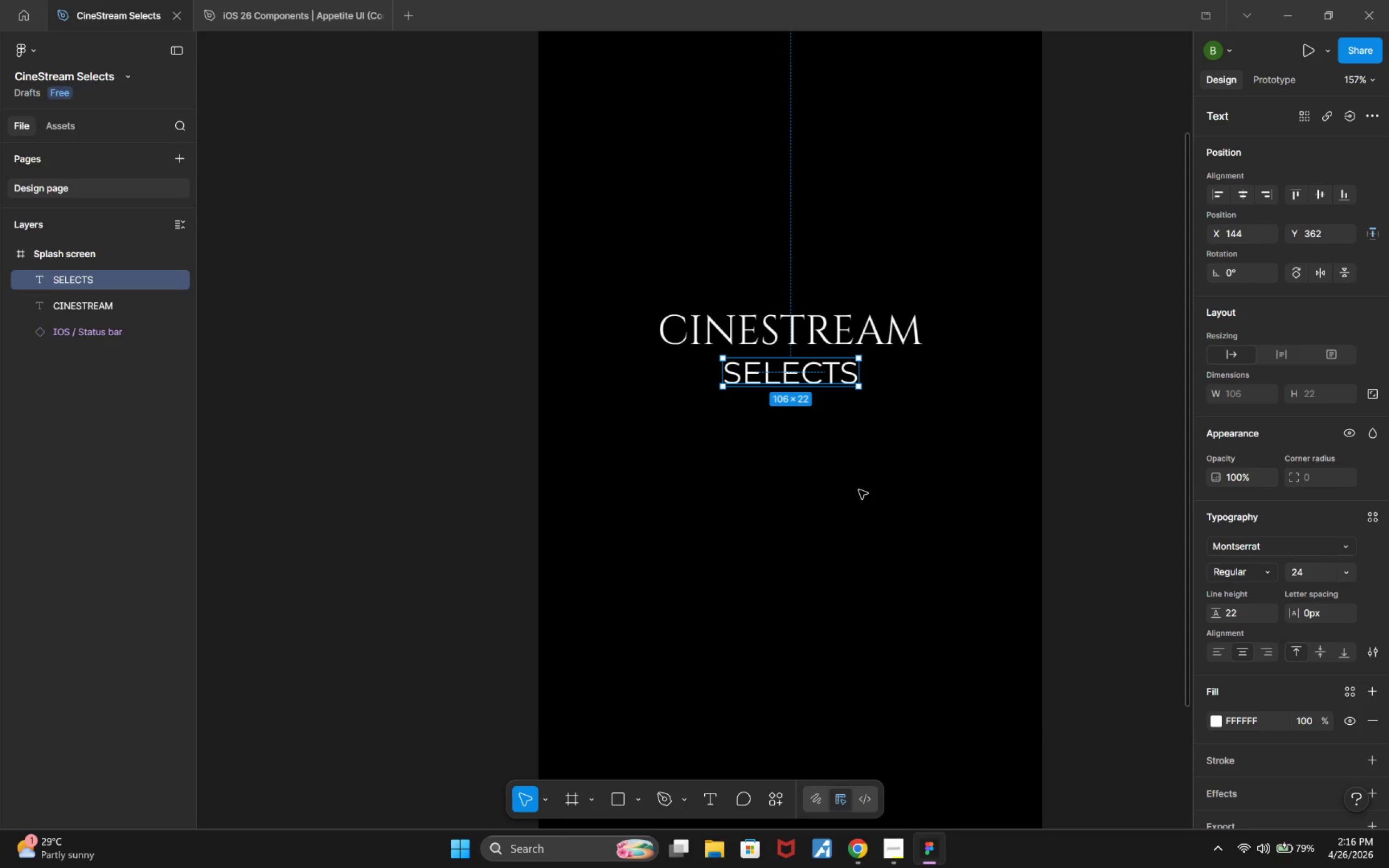 
left_click([866, 506])
 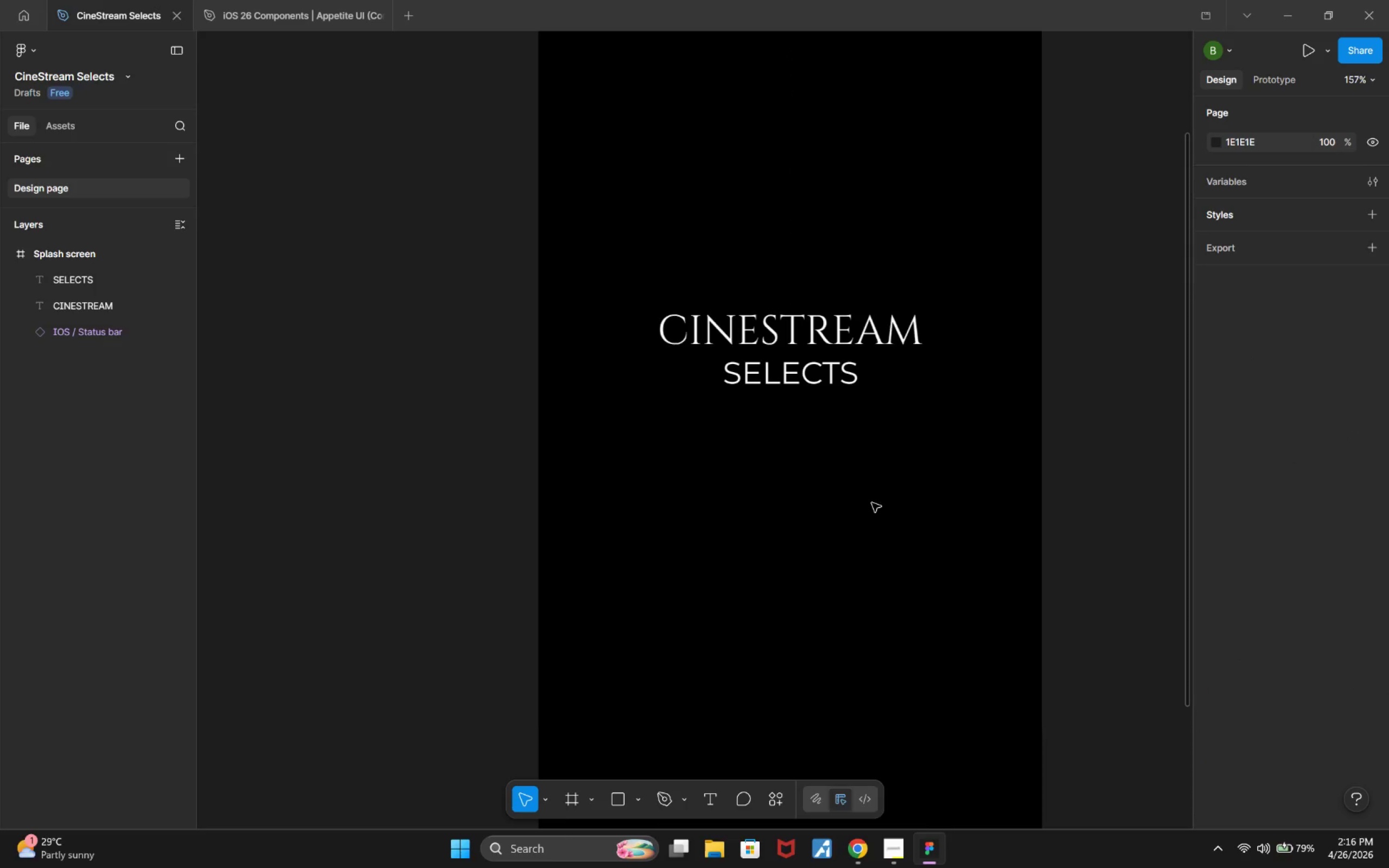 
hold_key(key=ControlLeft, duration=0.66)
 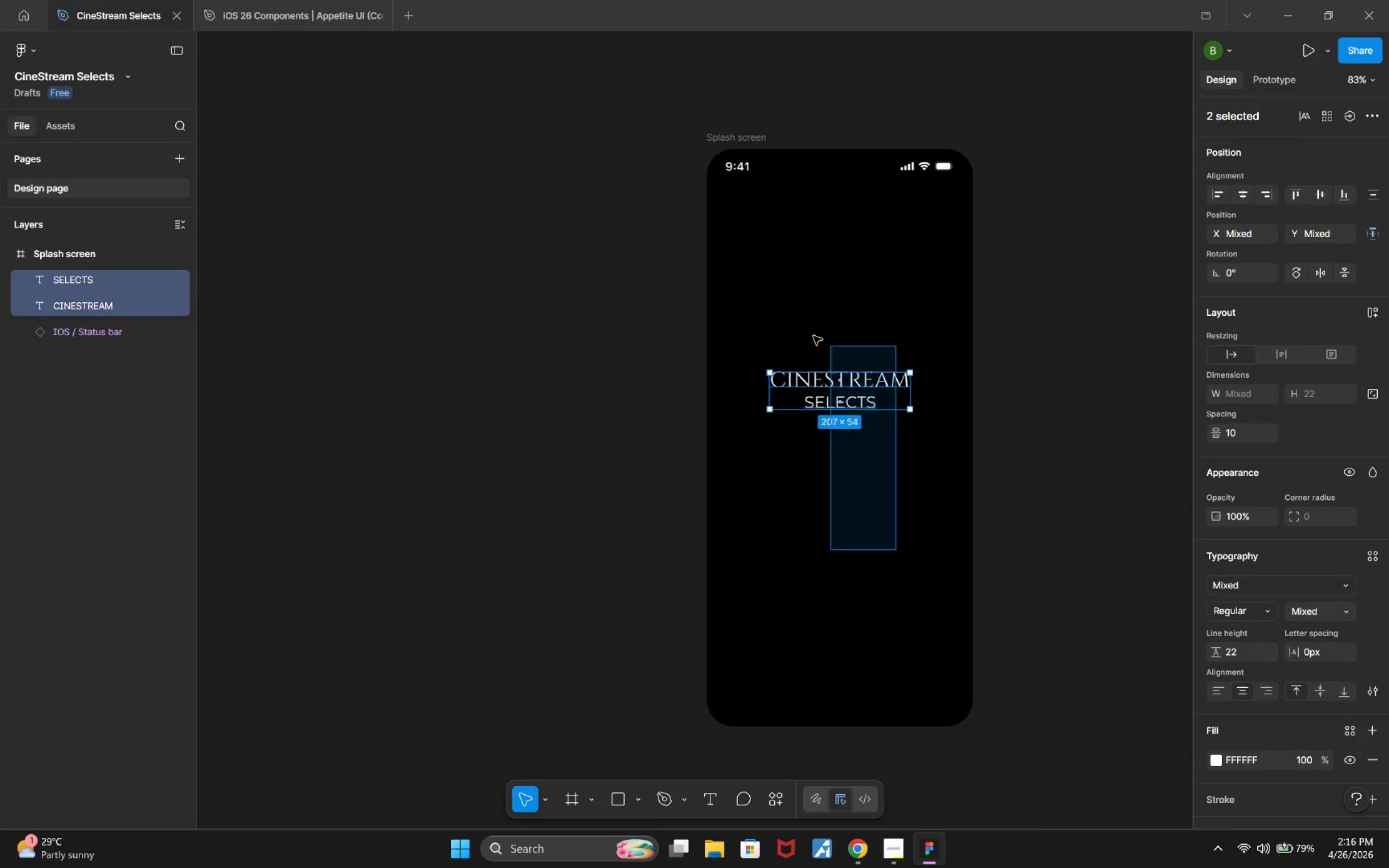 
scroll: coordinate [889, 501], scroll_direction: down, amount: 5.0
 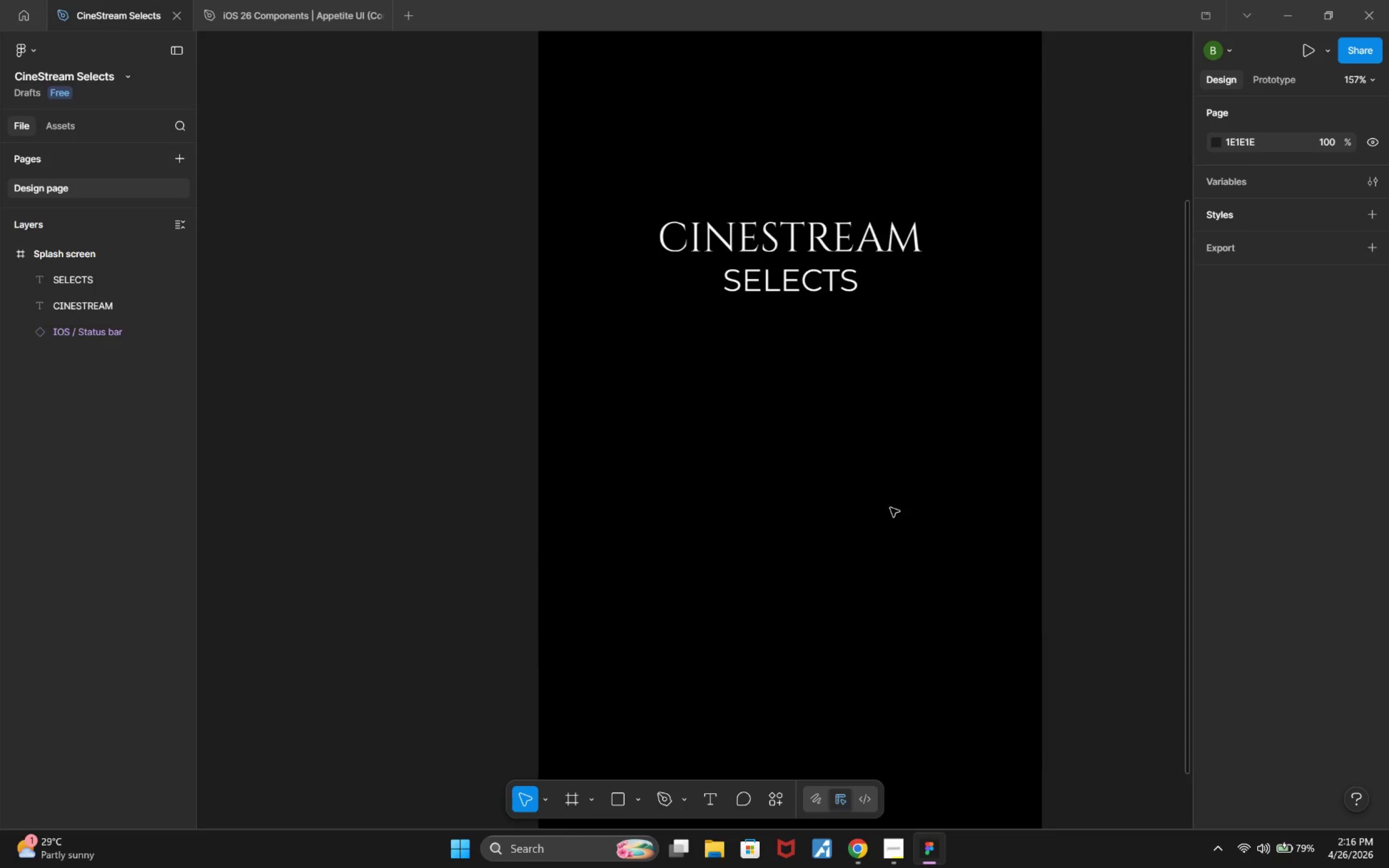 
left_click_drag(start_coordinate=[896, 550], to_coordinate=[801, 333])
 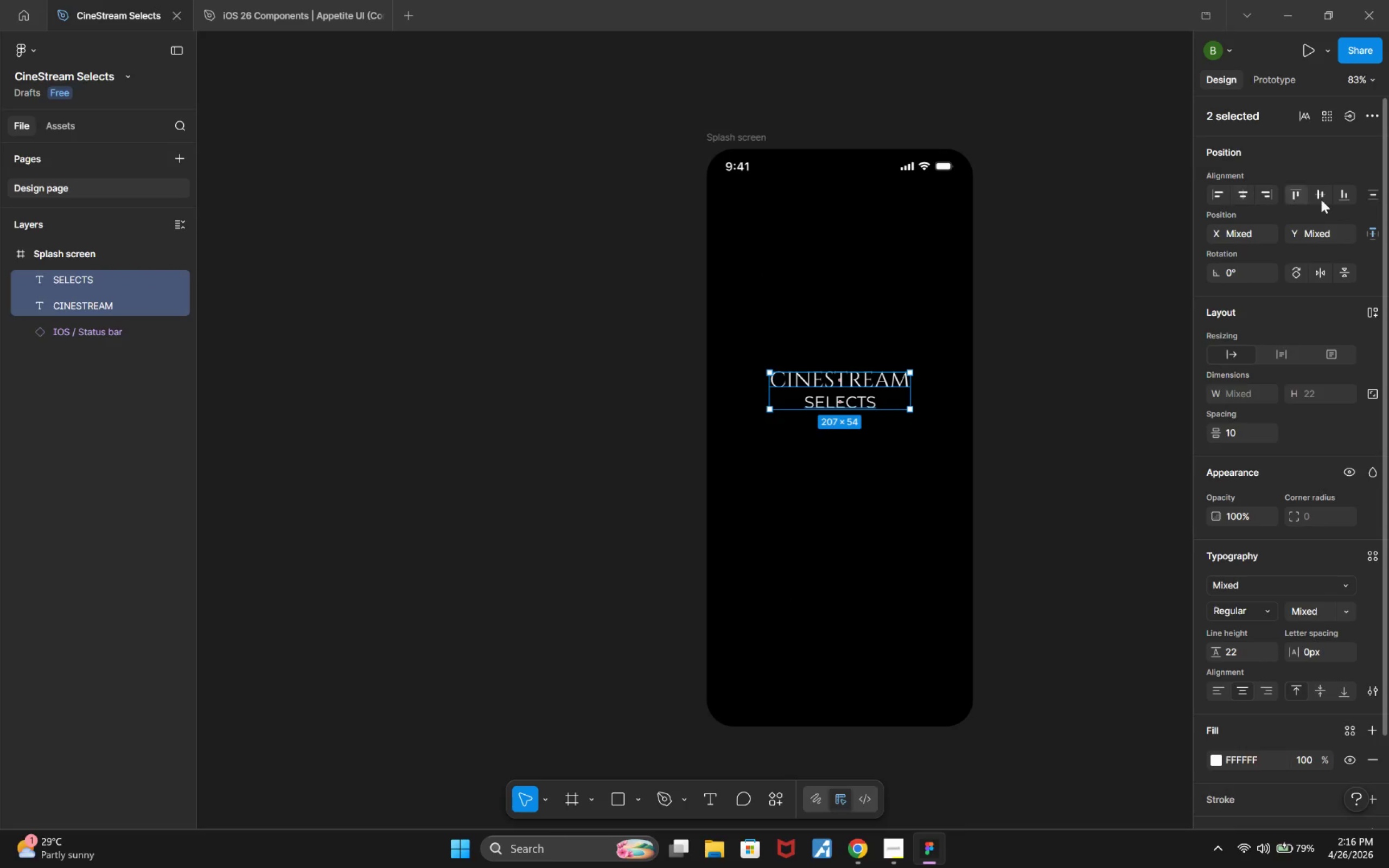 
scroll: coordinate [896, 539], scroll_direction: down, amount: 5.0
 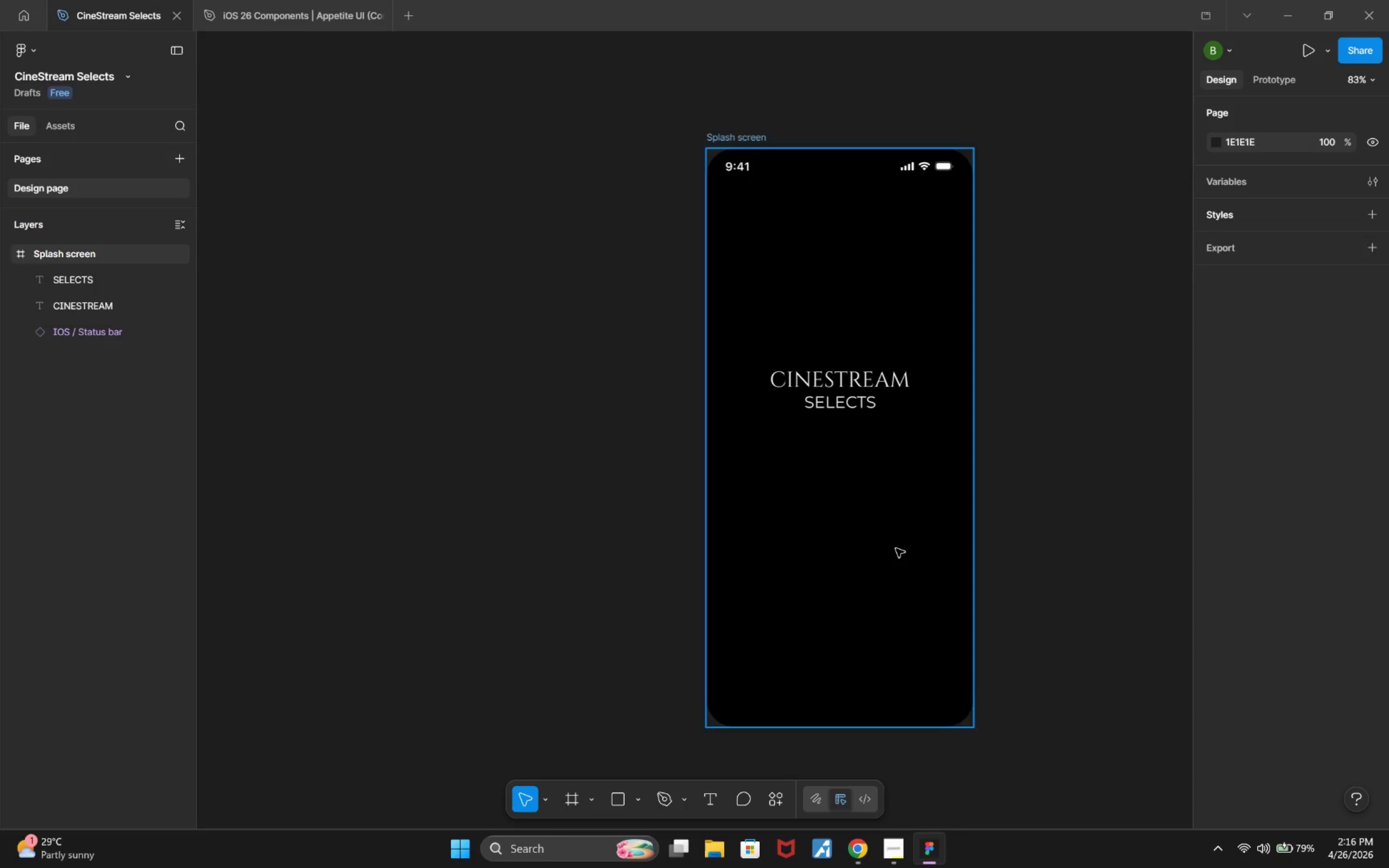 
left_click([1321, 197])
 